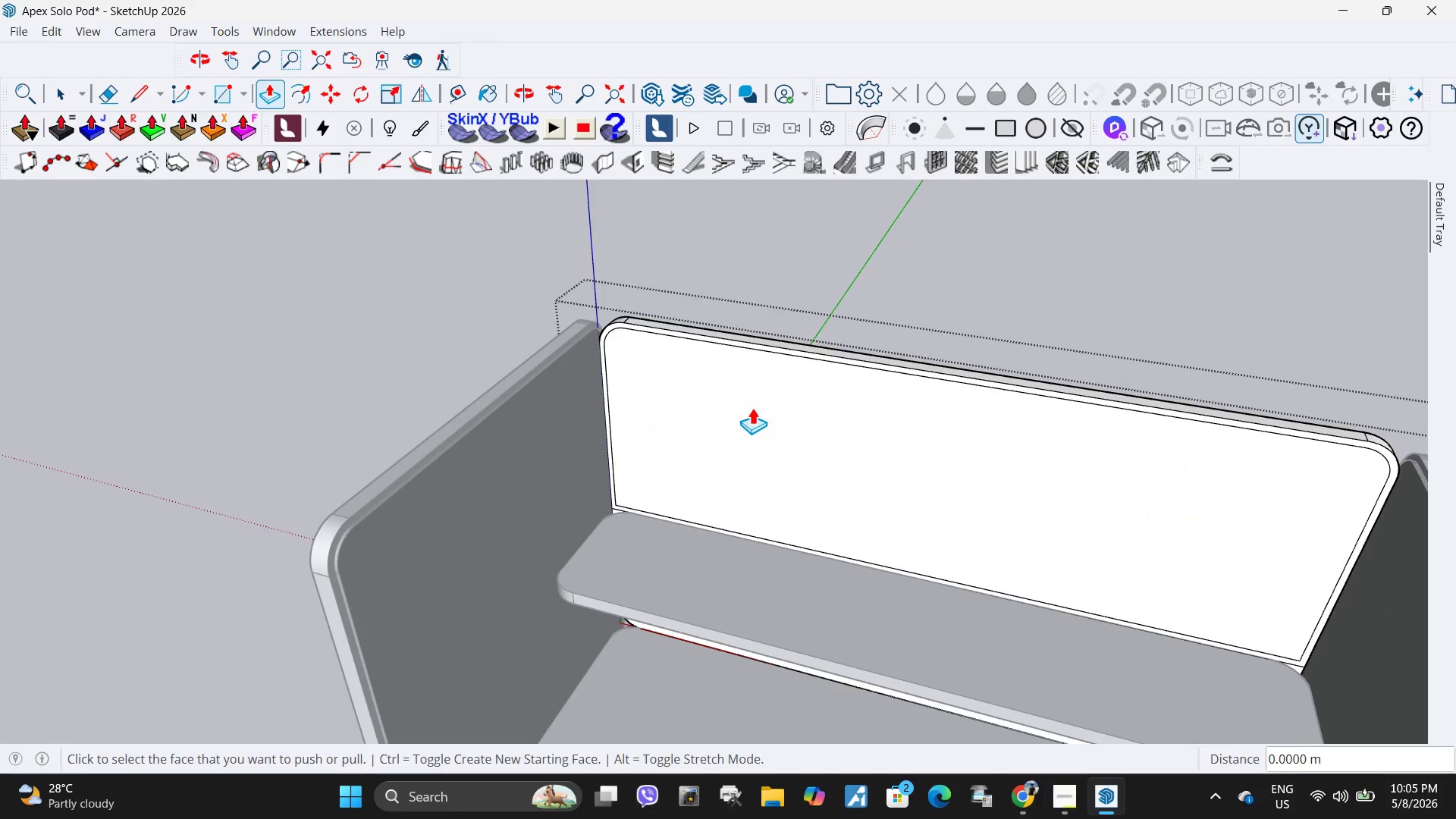 
key(Space)
 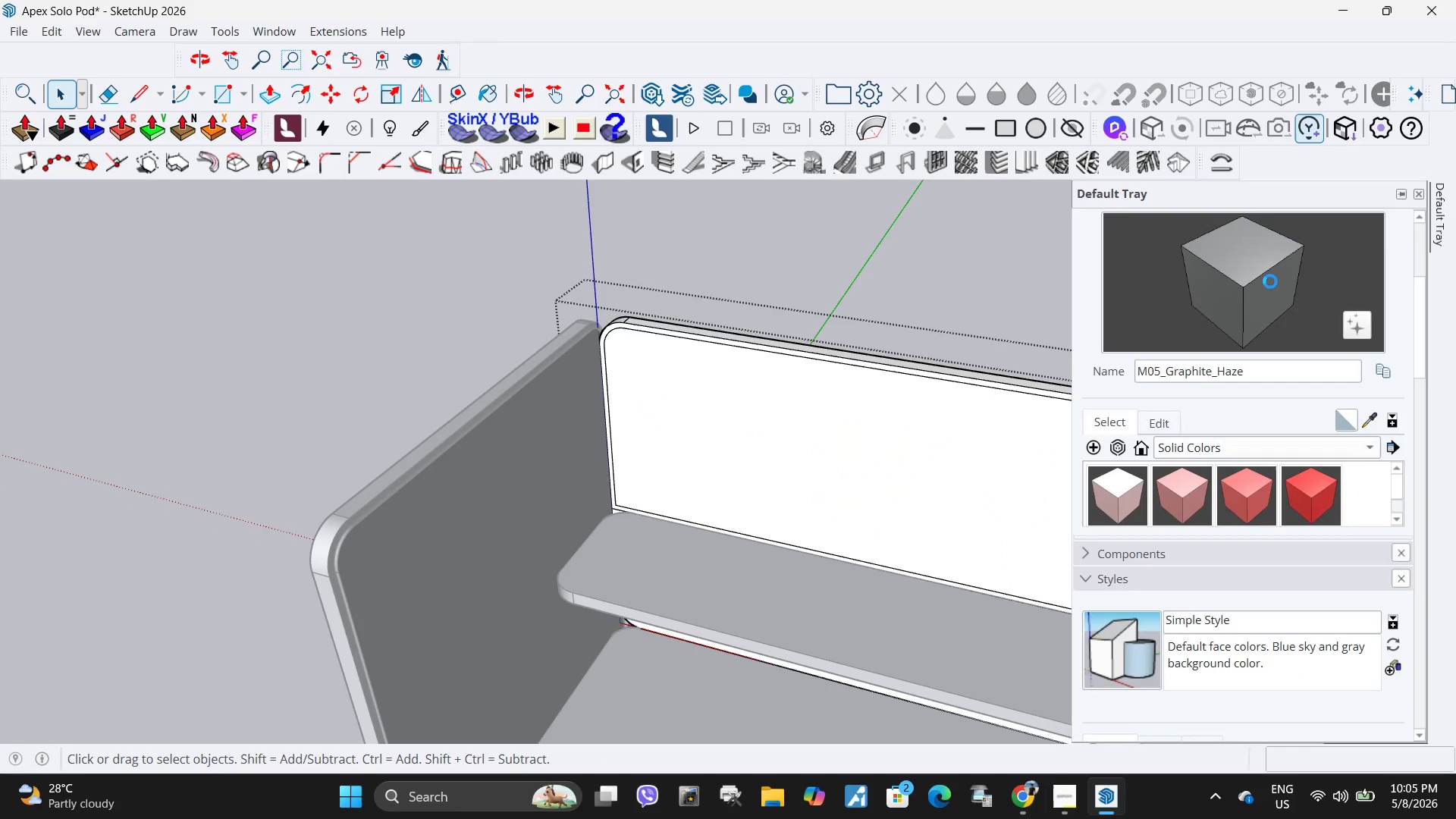 
left_click([1267, 285])
 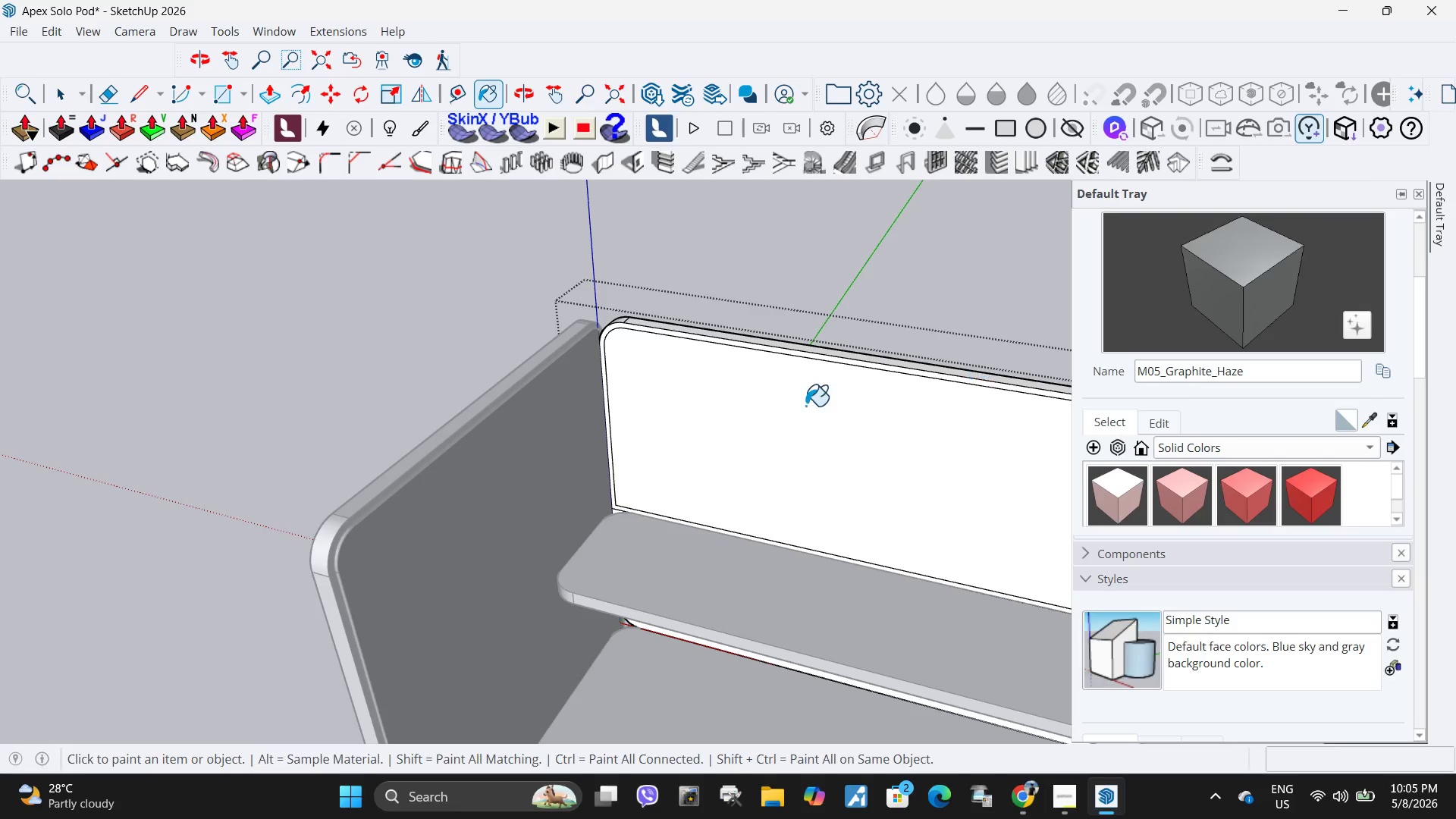 
key(Space)
 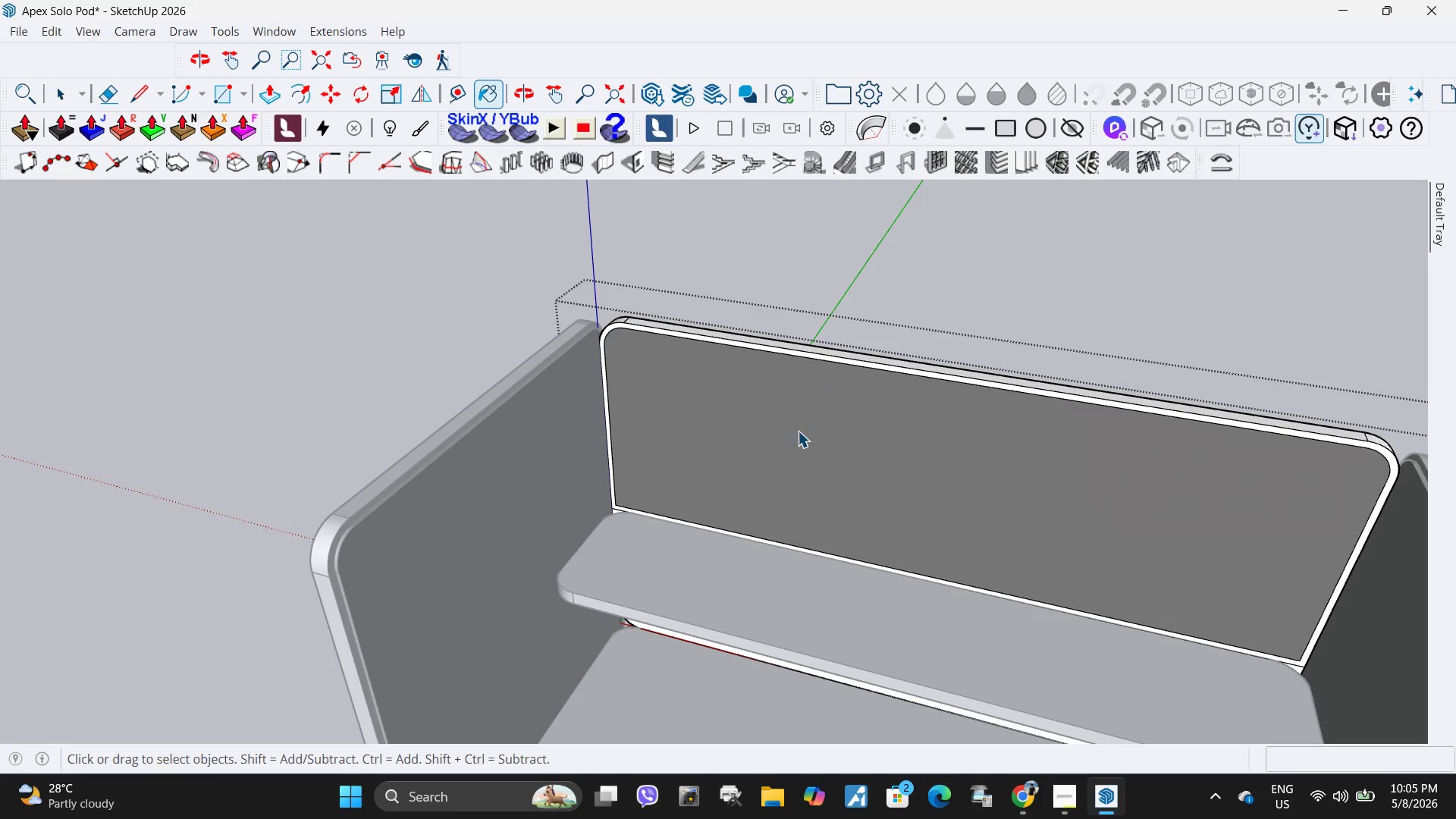 
left_click([798, 431])
 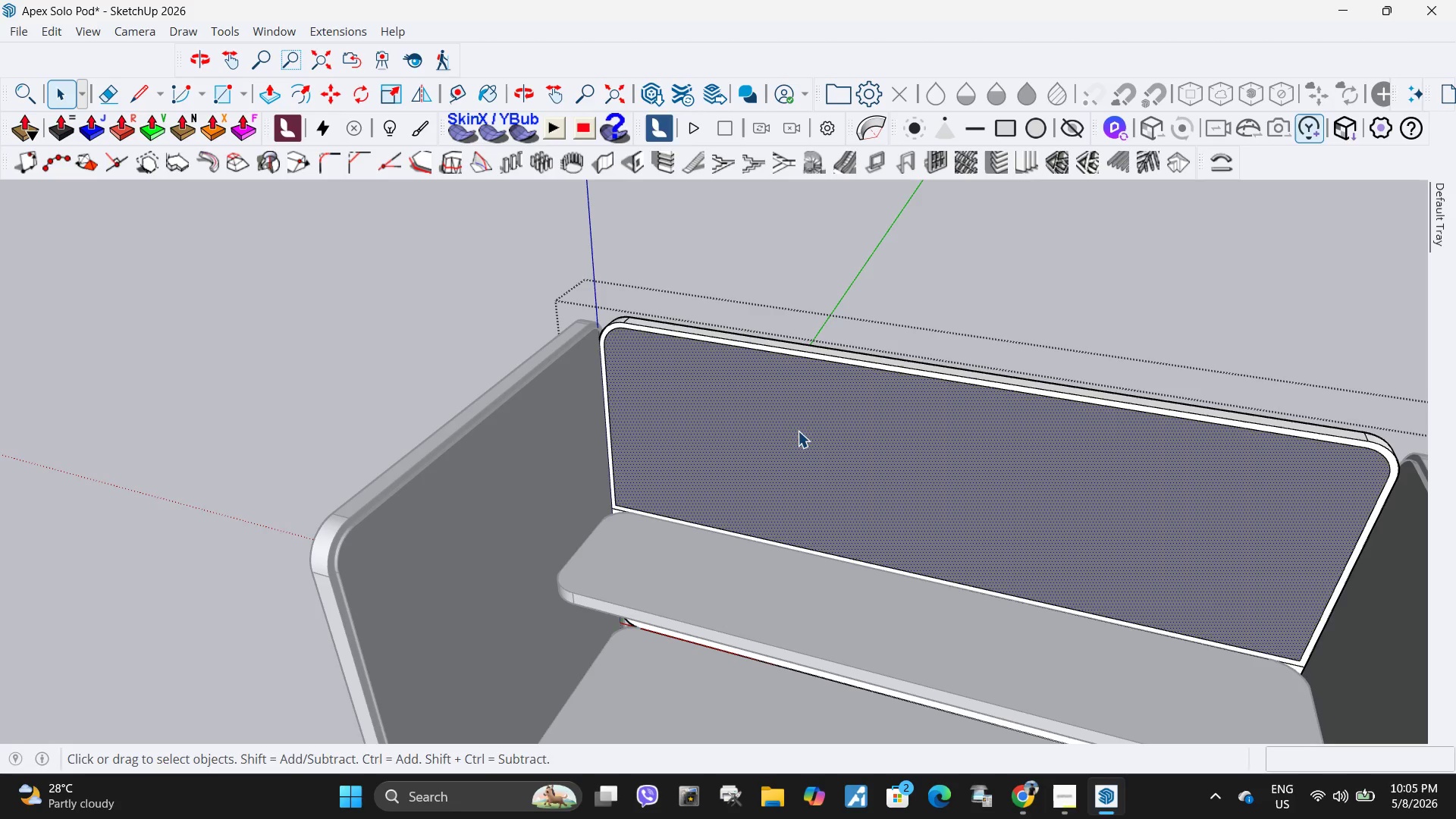 
key(P)
 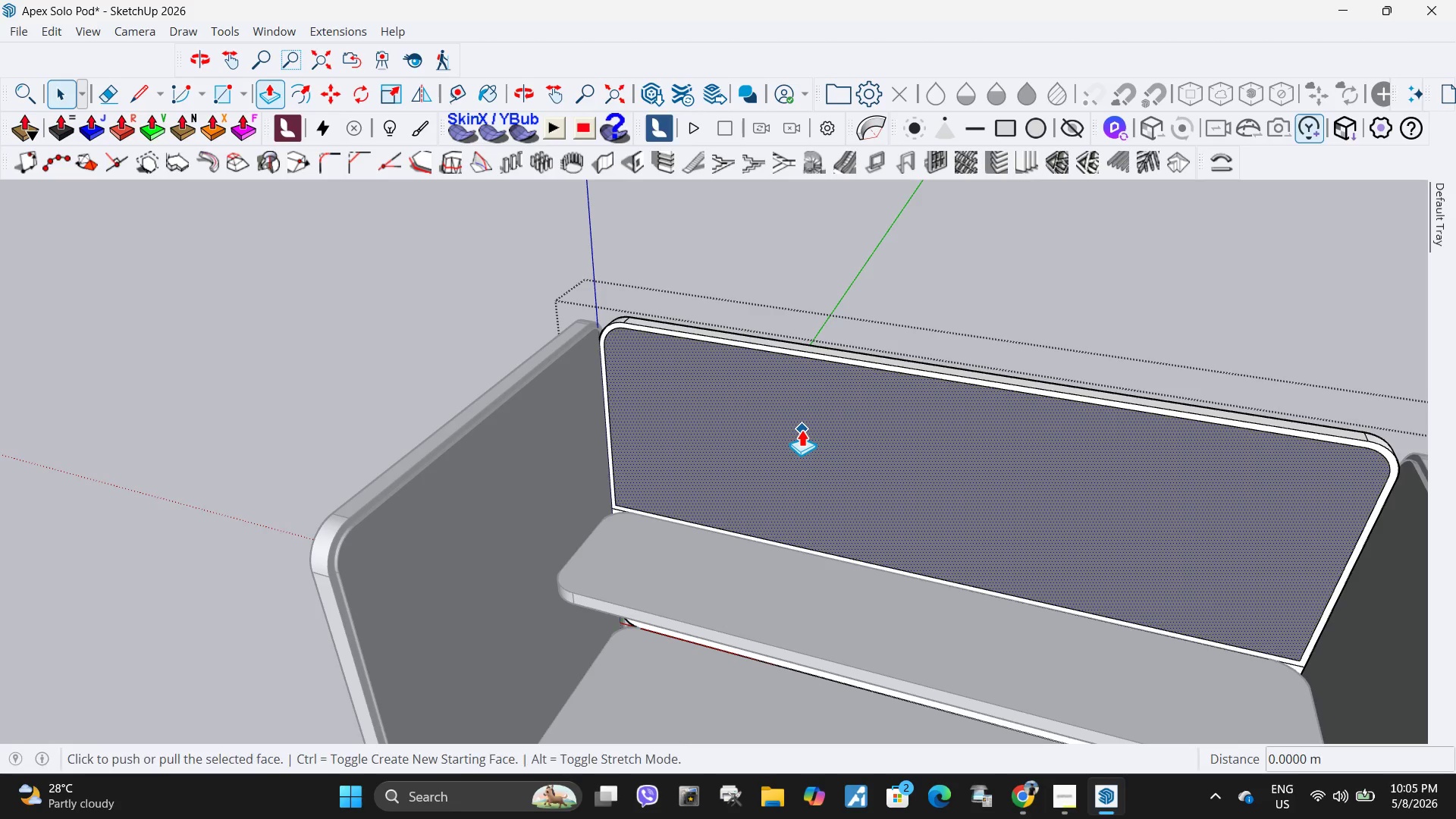 
left_click([802, 429])
 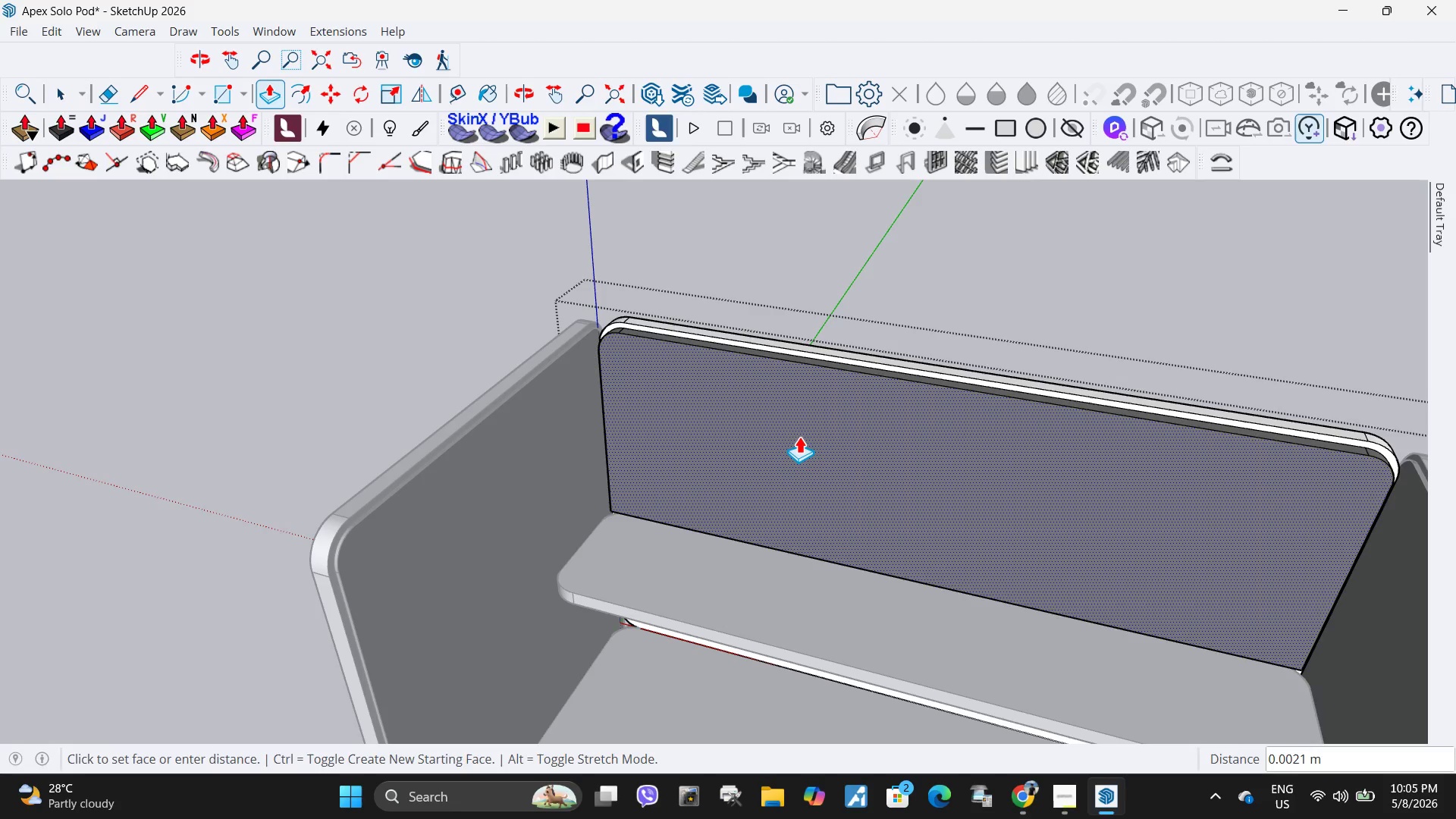 
key(NumpadDecimal)
 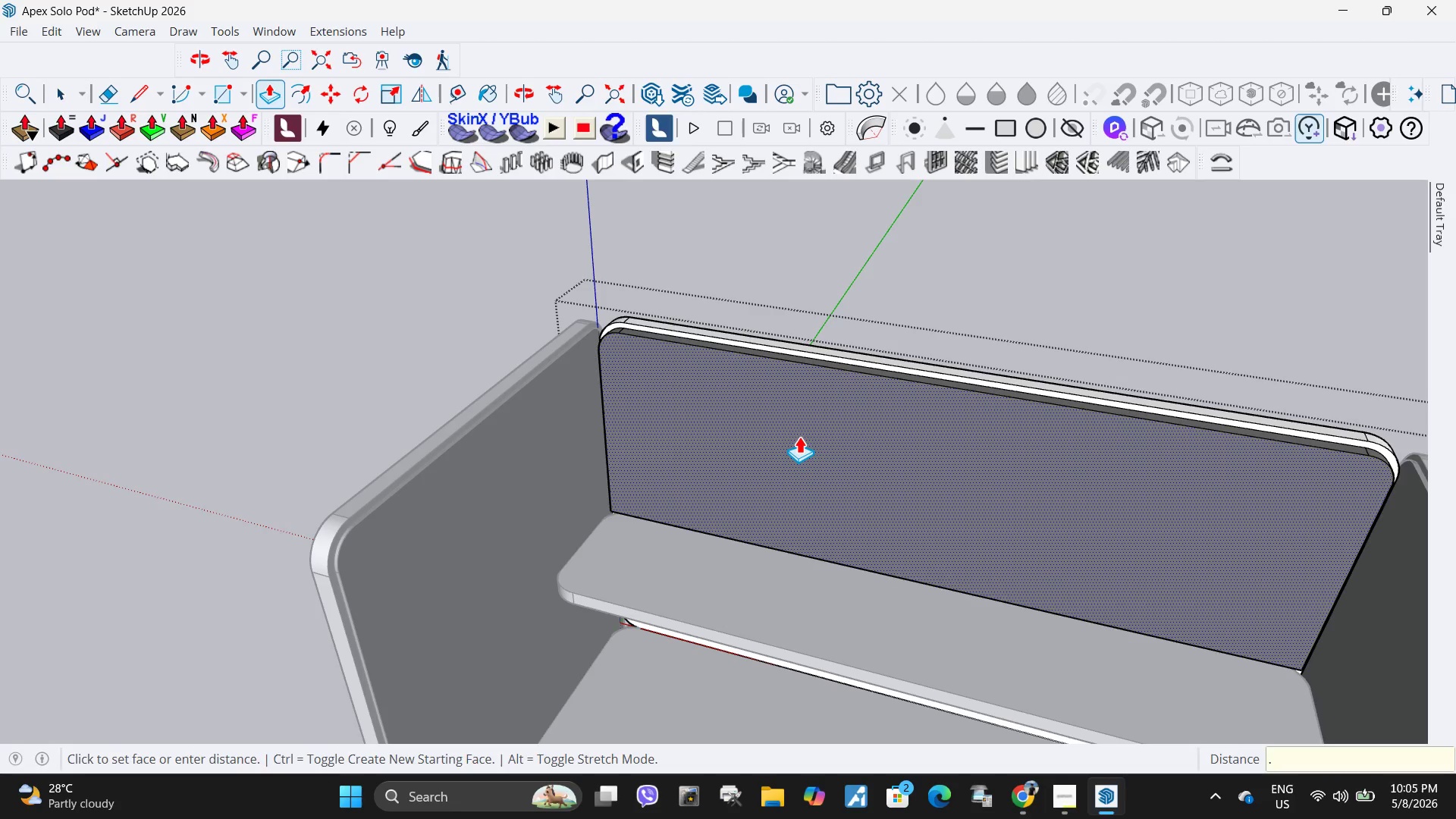 
key(Numpad0)
 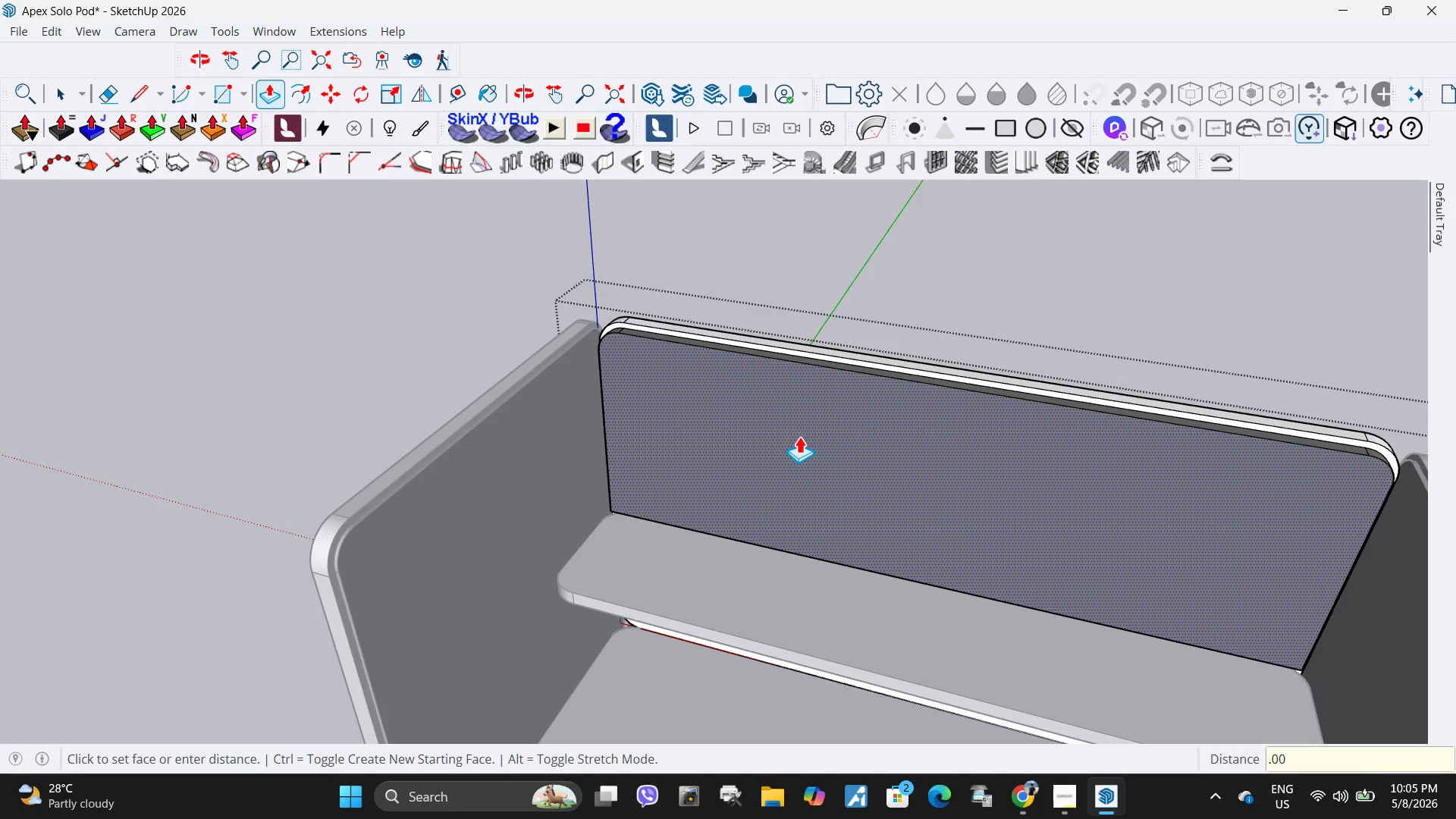 
key(Numpad0)
 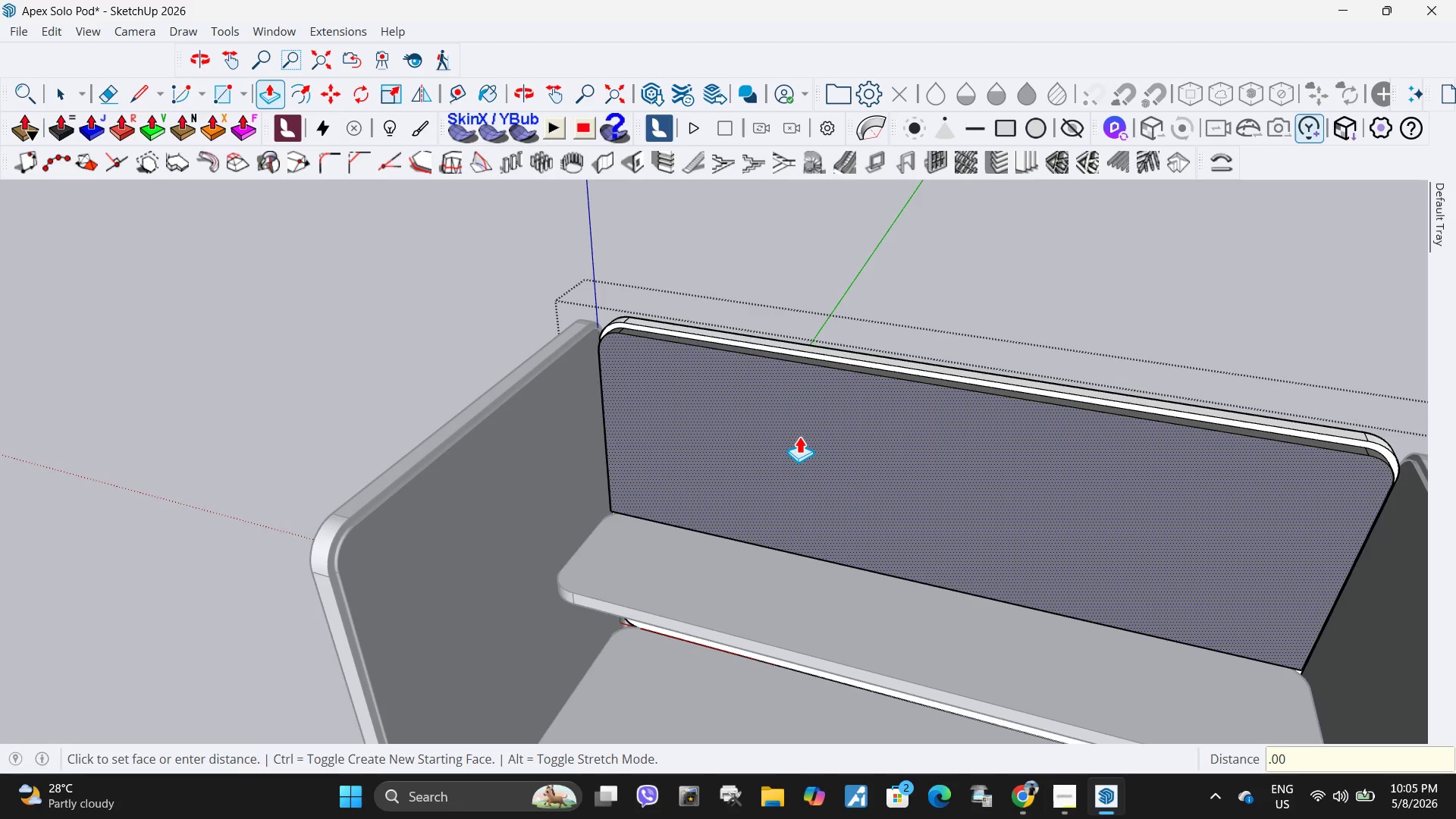 
key(Numpad5)
 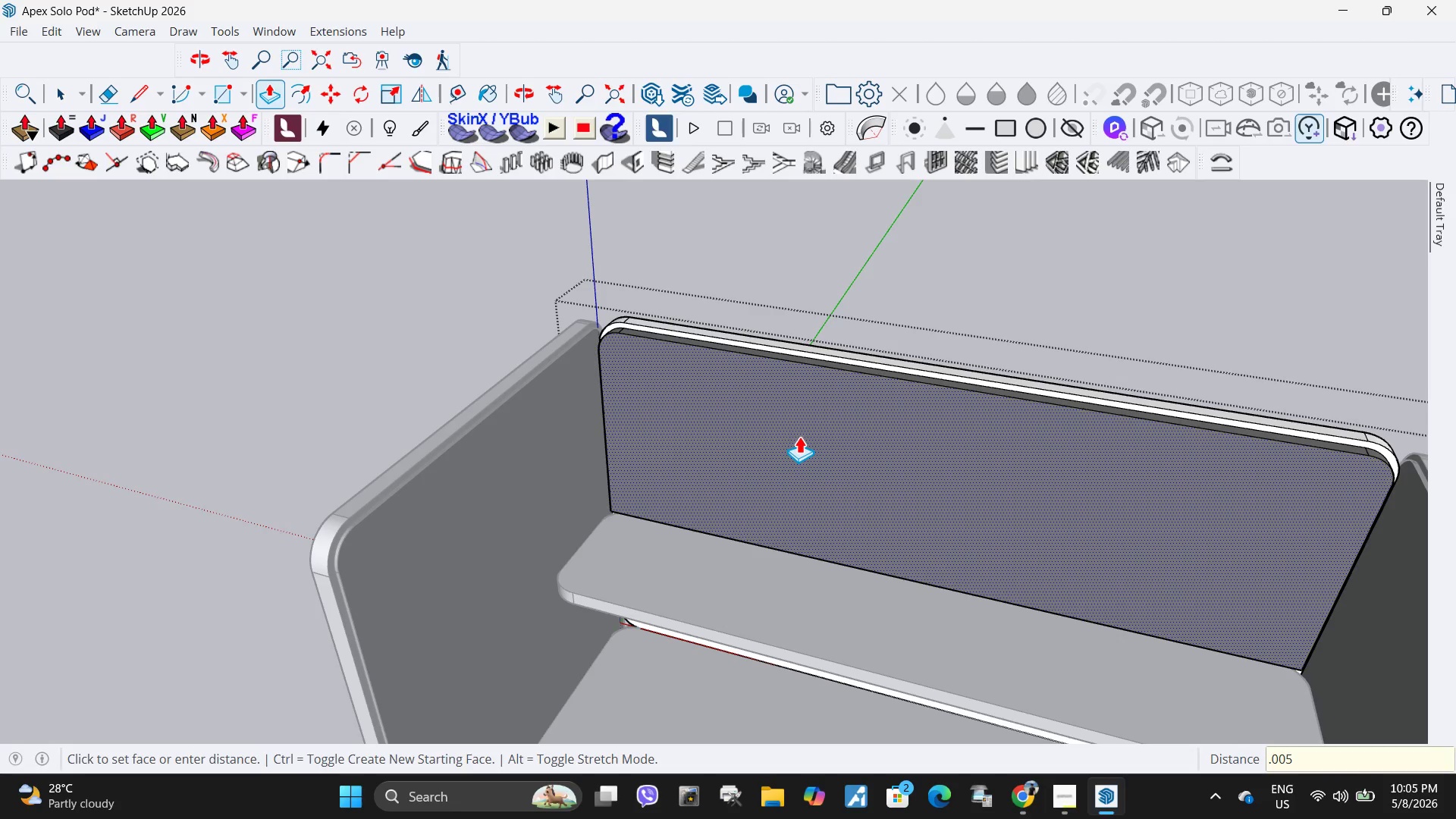 
key(Backspace)
 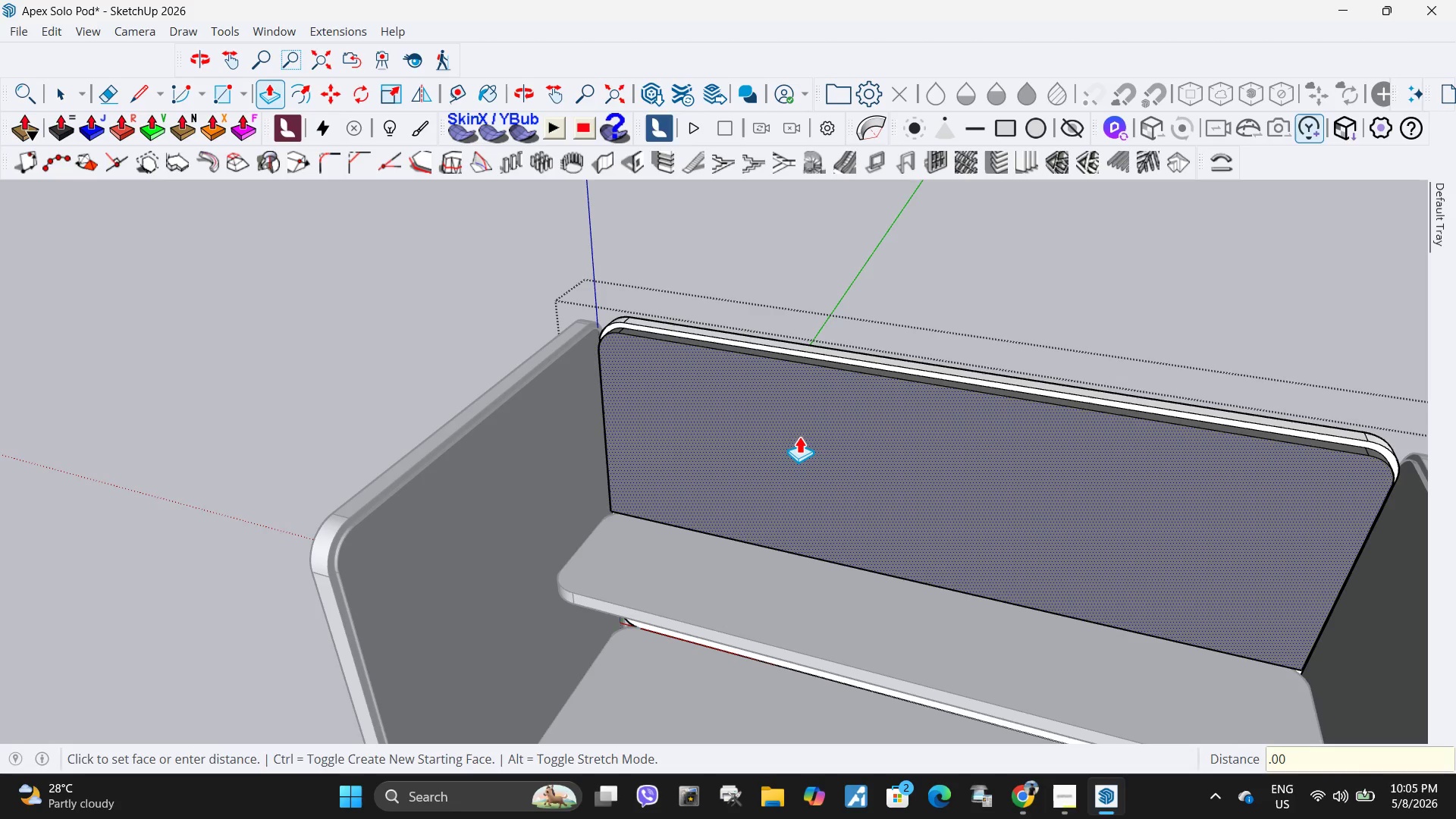 
key(Numpad0)
 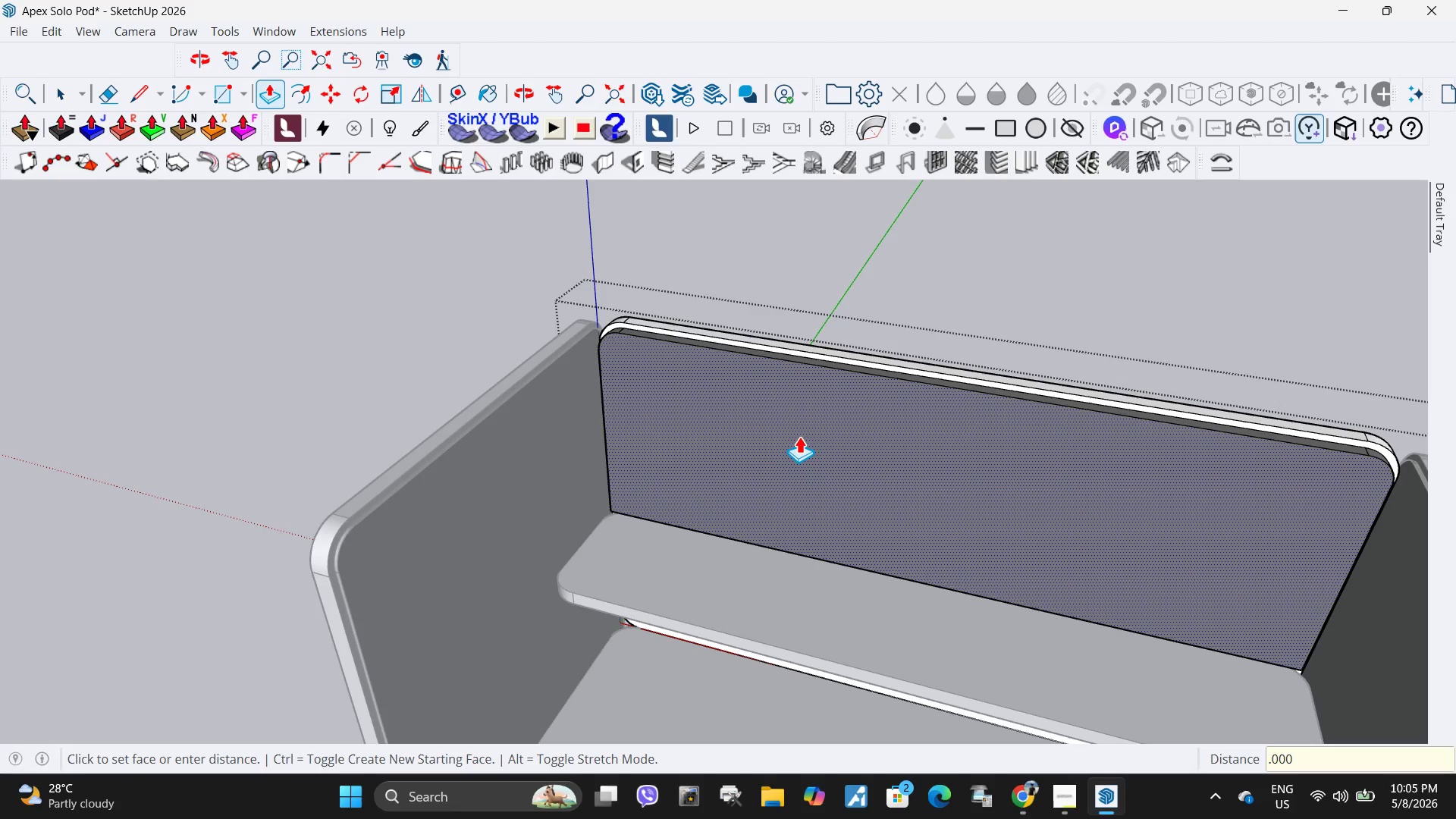 
key(Numpad5)
 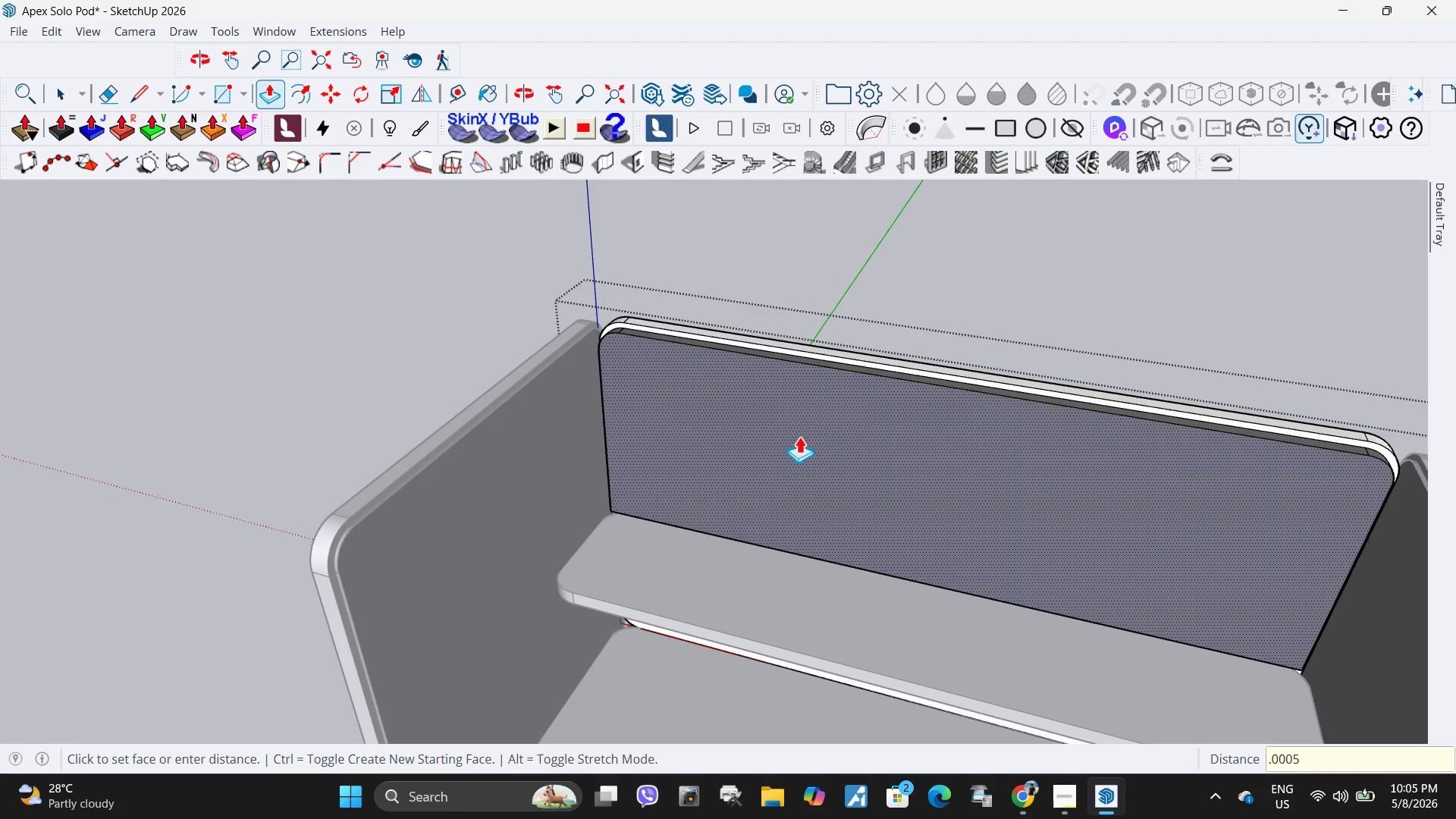 
key(NumpadEnter)
 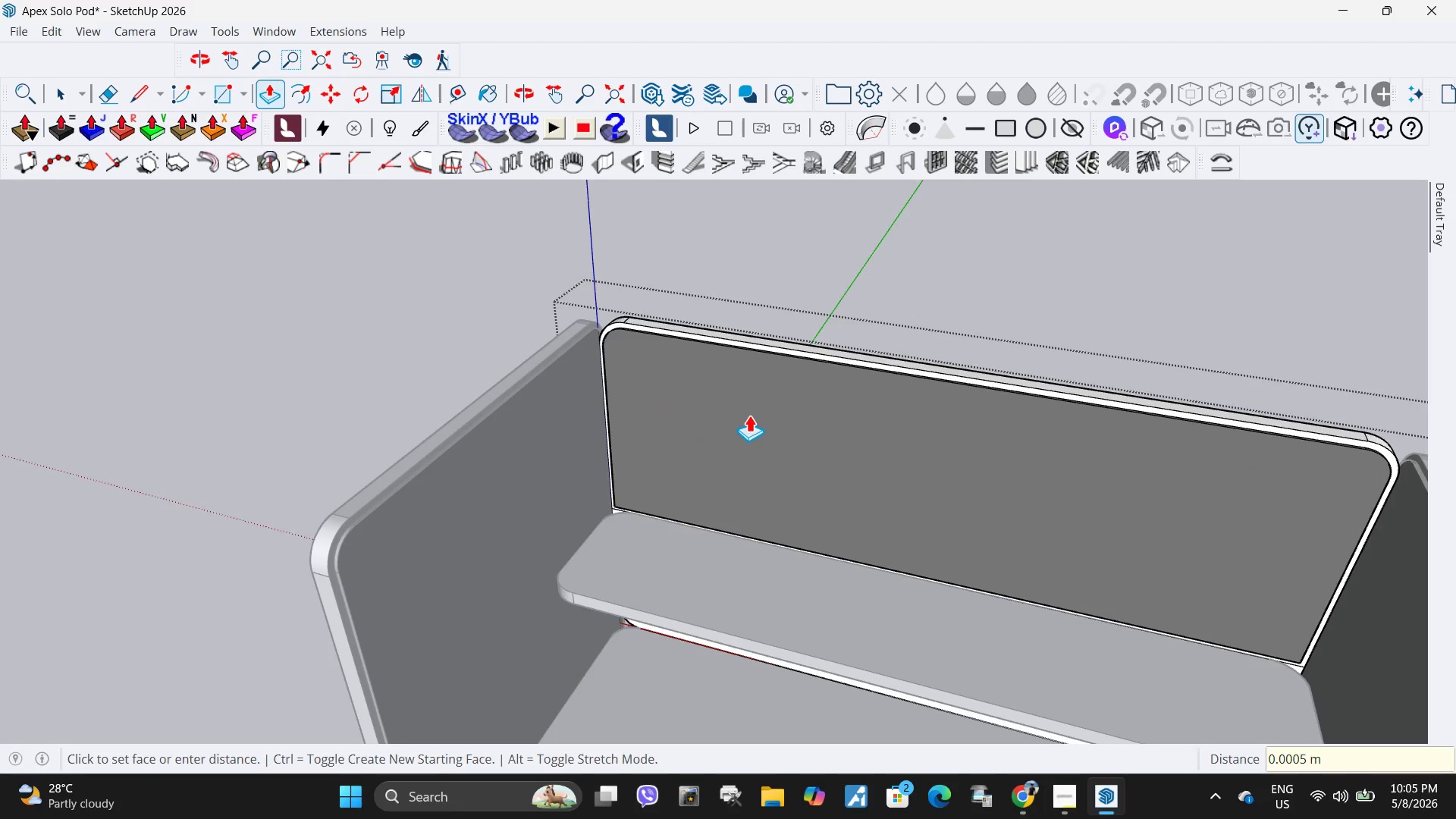 
key(Space)
 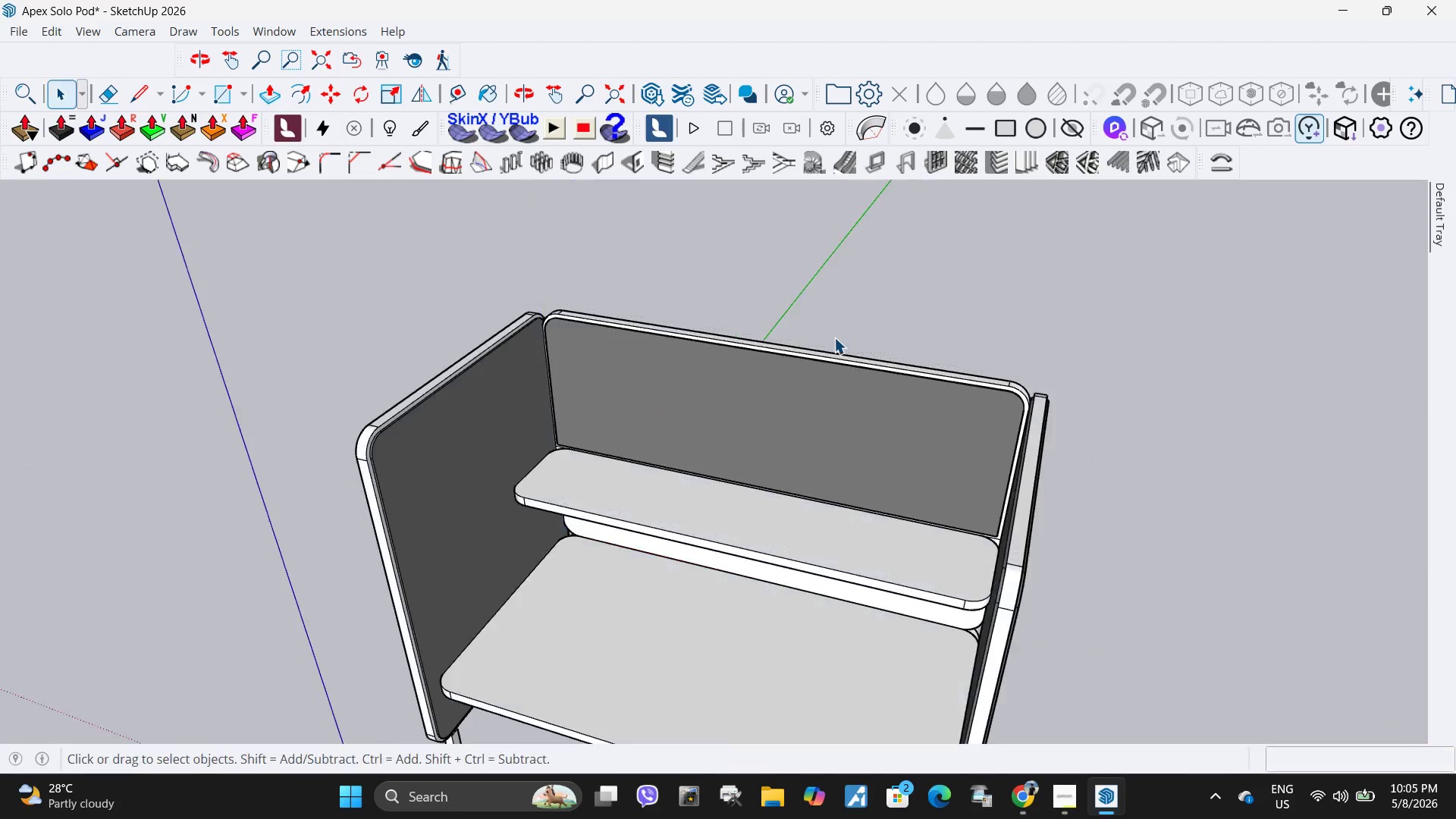 
key(Escape)
 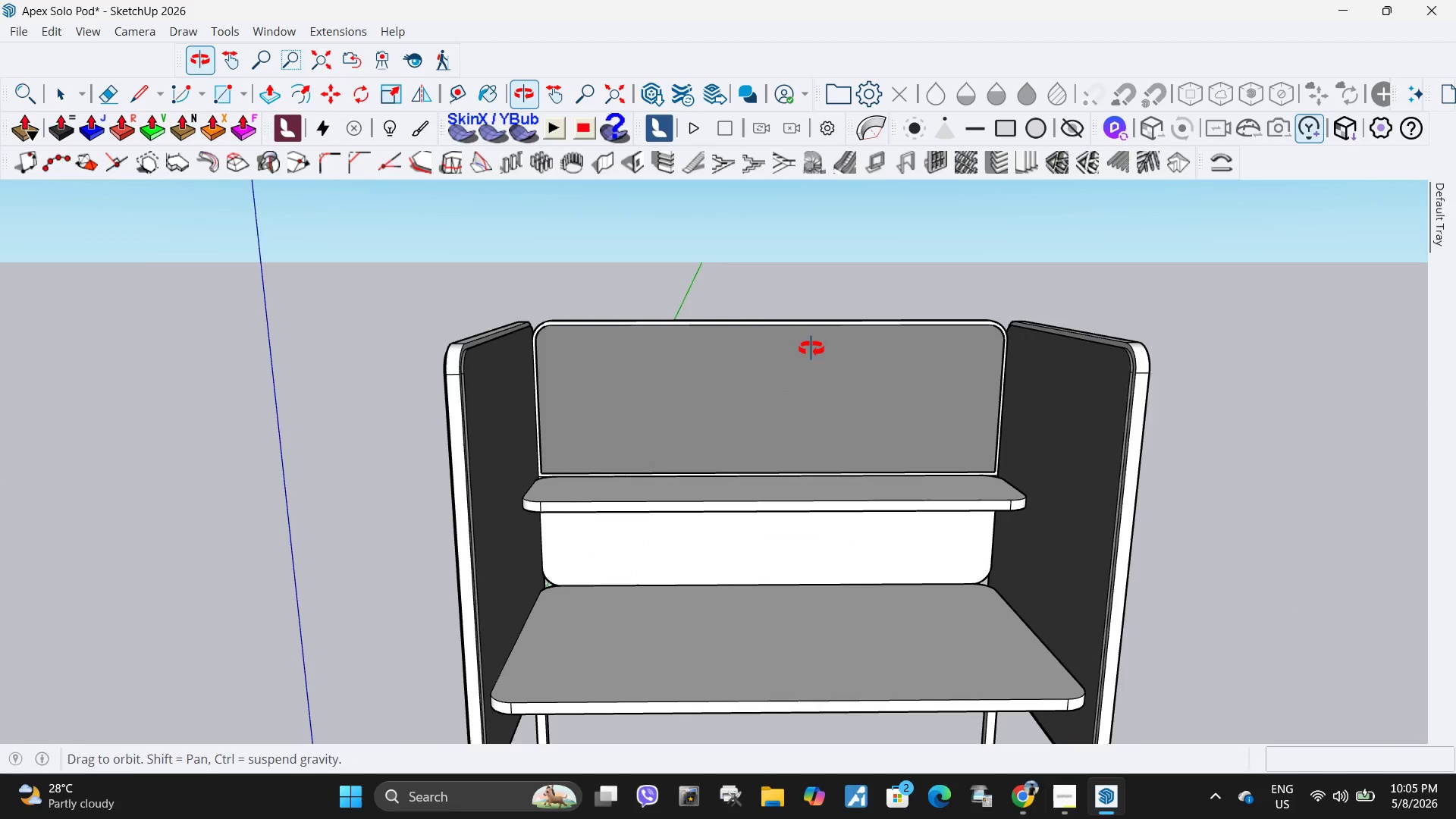 
scroll: coordinate [420, 296], scroll_direction: down, amount: 6.0
 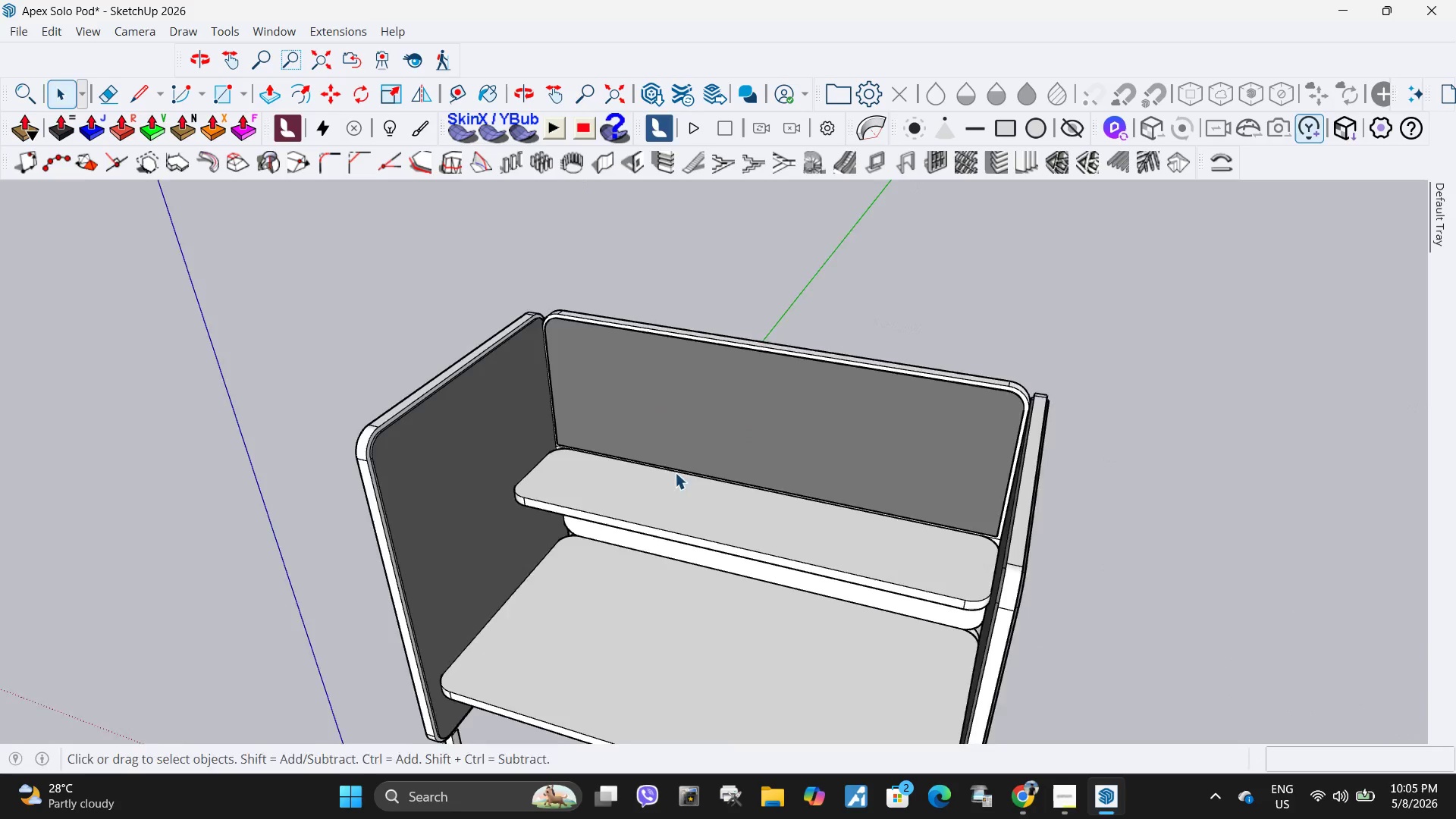 
scroll: coordinate [906, 375], scroll_direction: up, amount: 5.0
 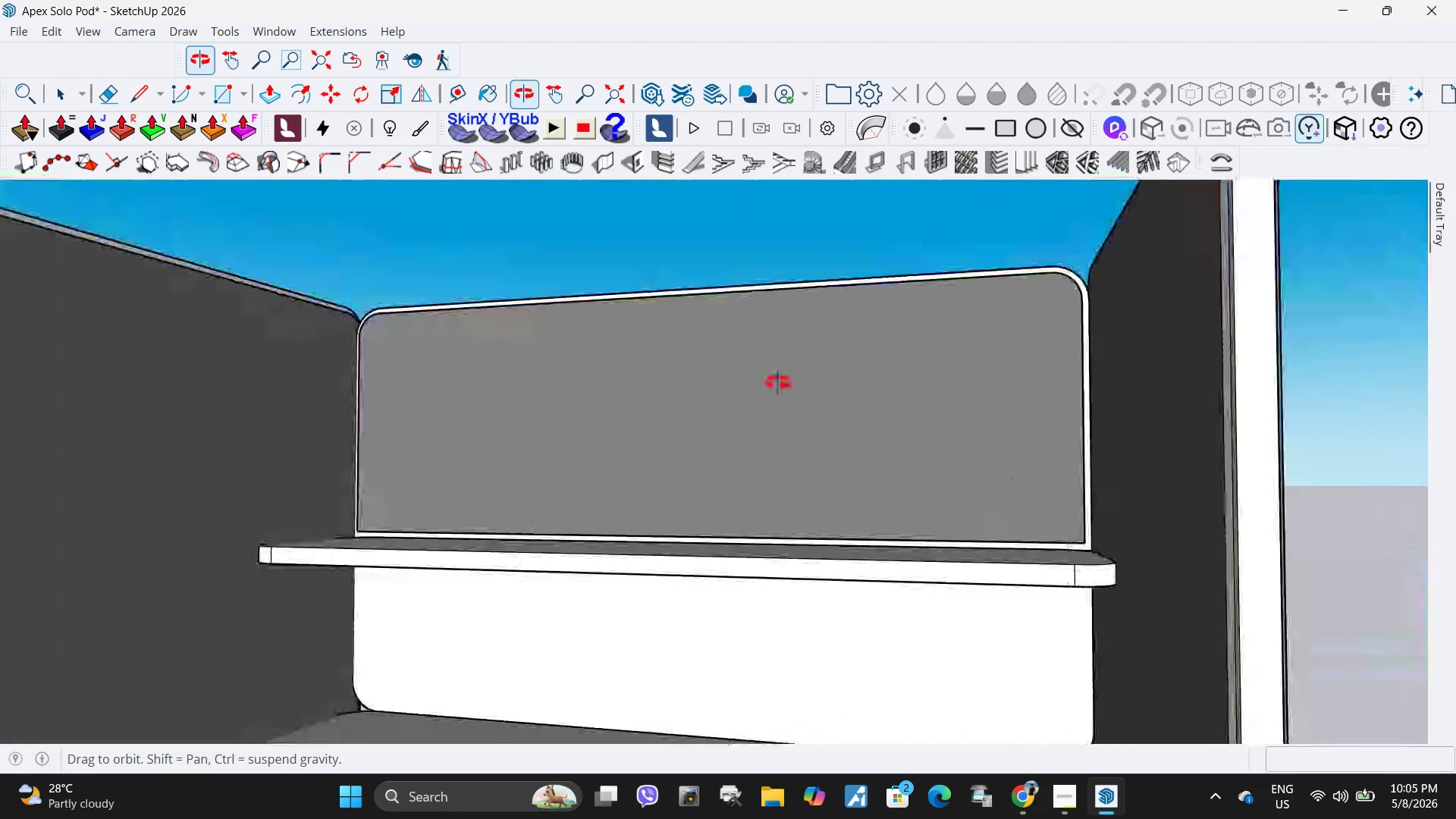 
left_click([773, 577])
 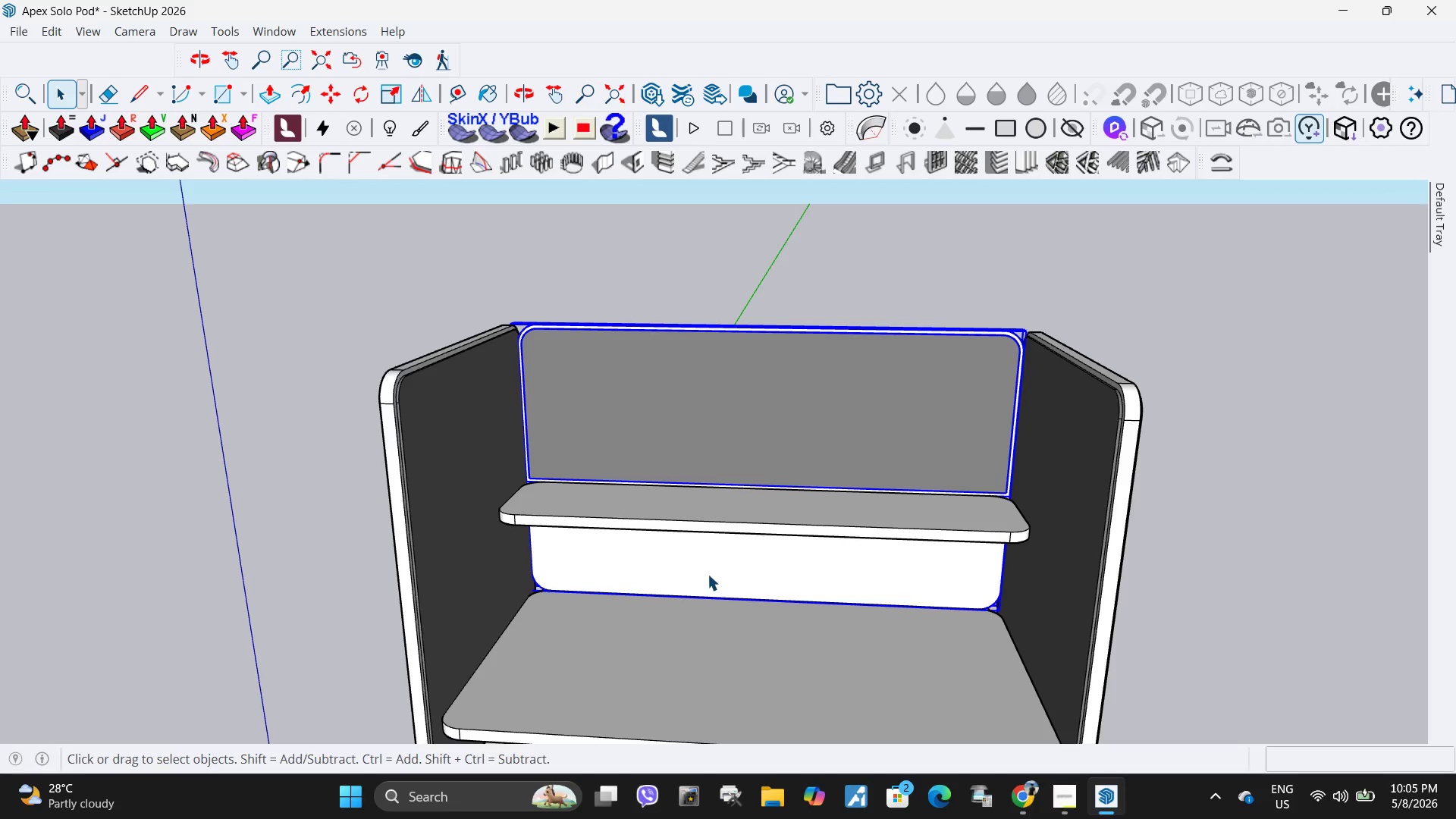 
scroll: coordinate [708, 574], scroll_direction: down, amount: 6.0
 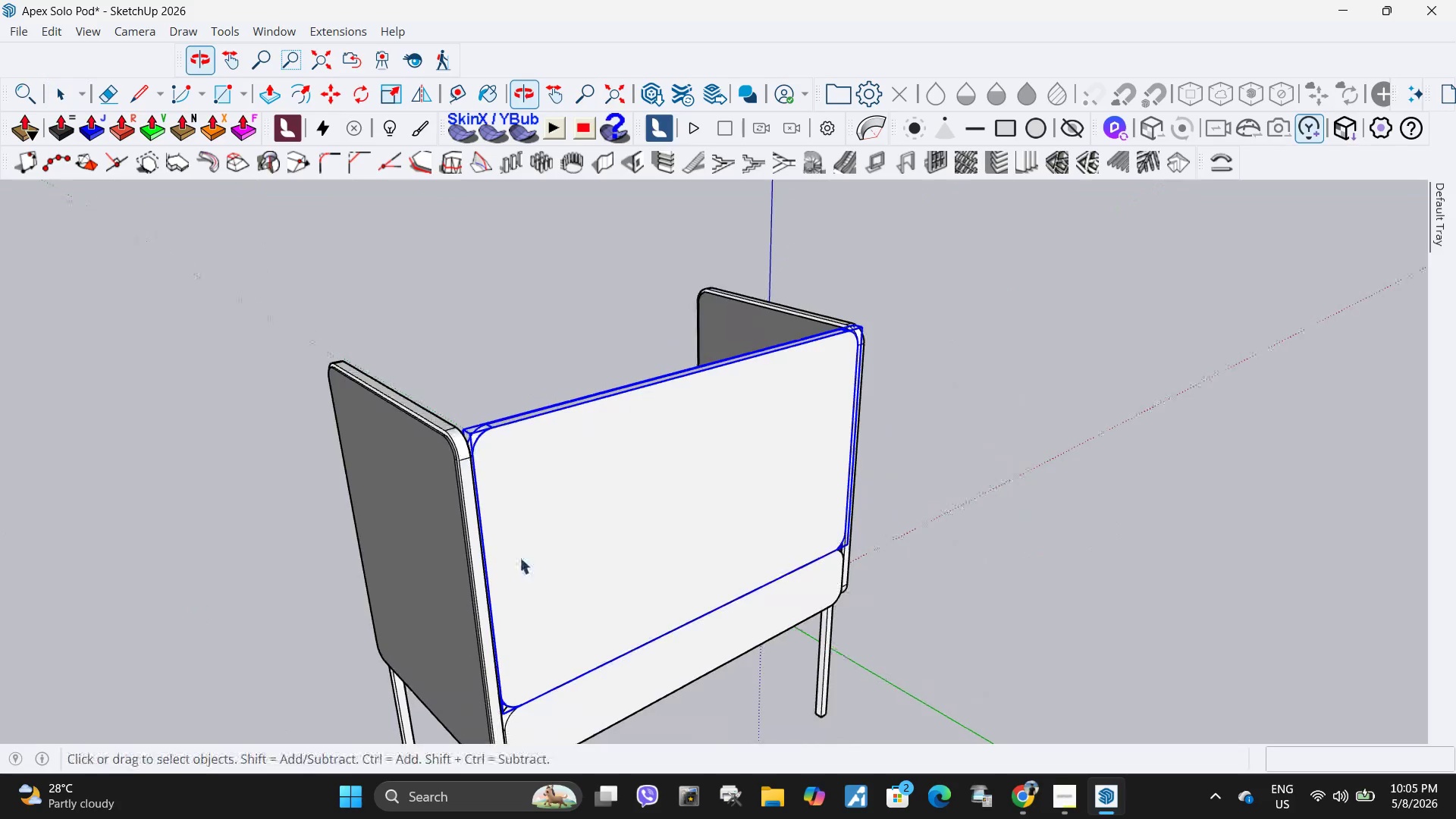 
key(Space)
 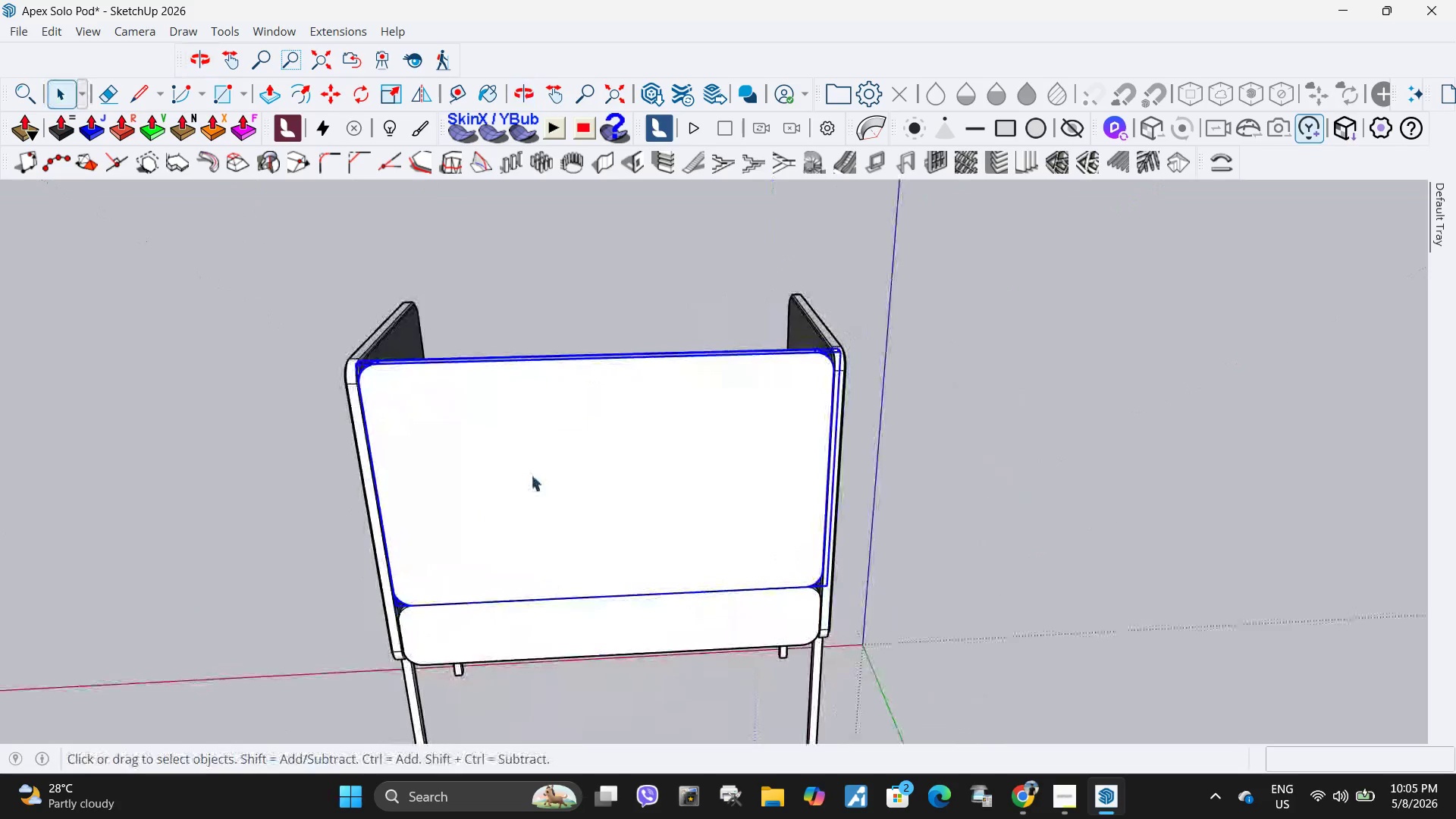 
left_click([531, 475])
 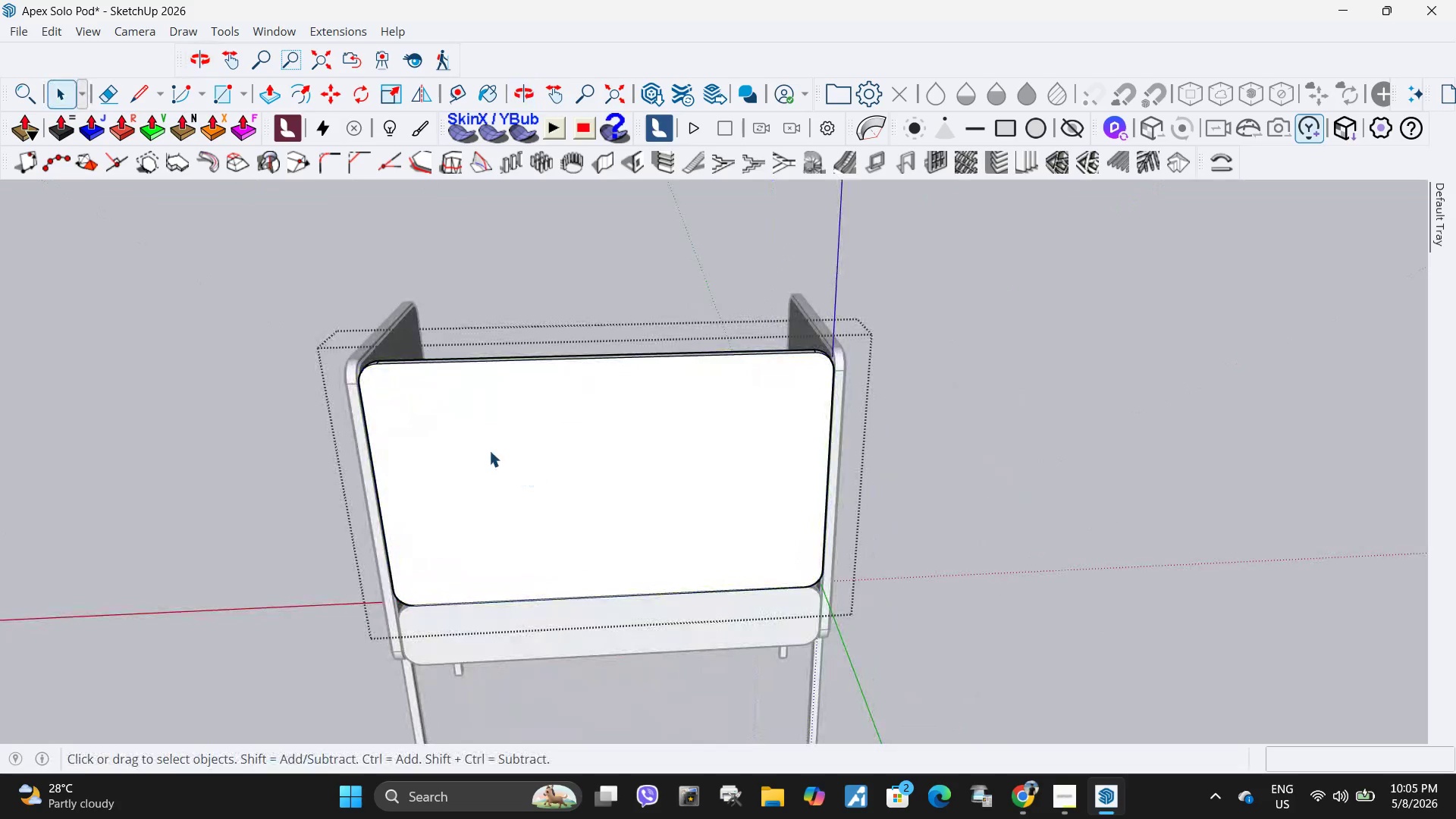 
triple_click([489, 450])
 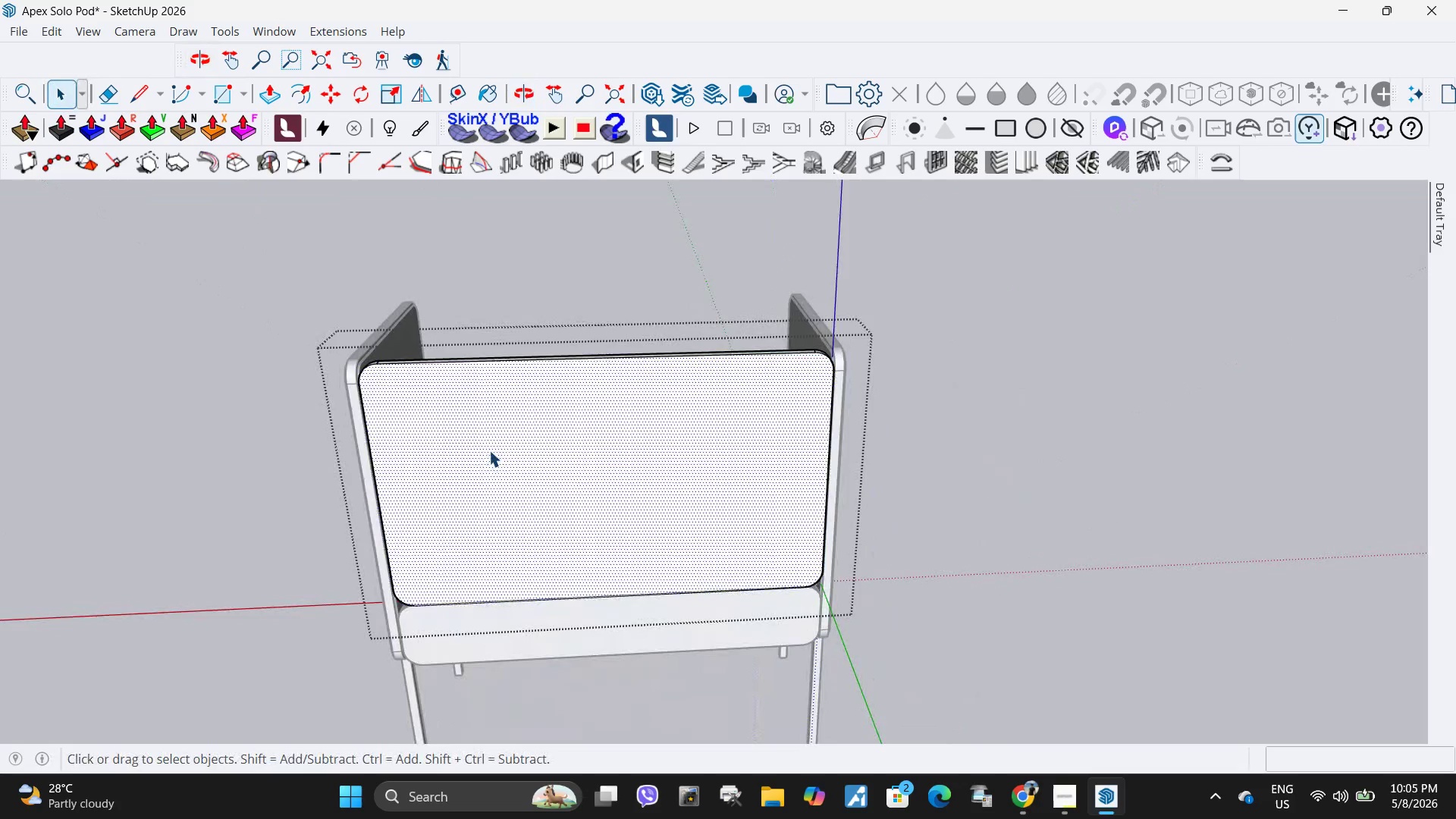 
key(F)
 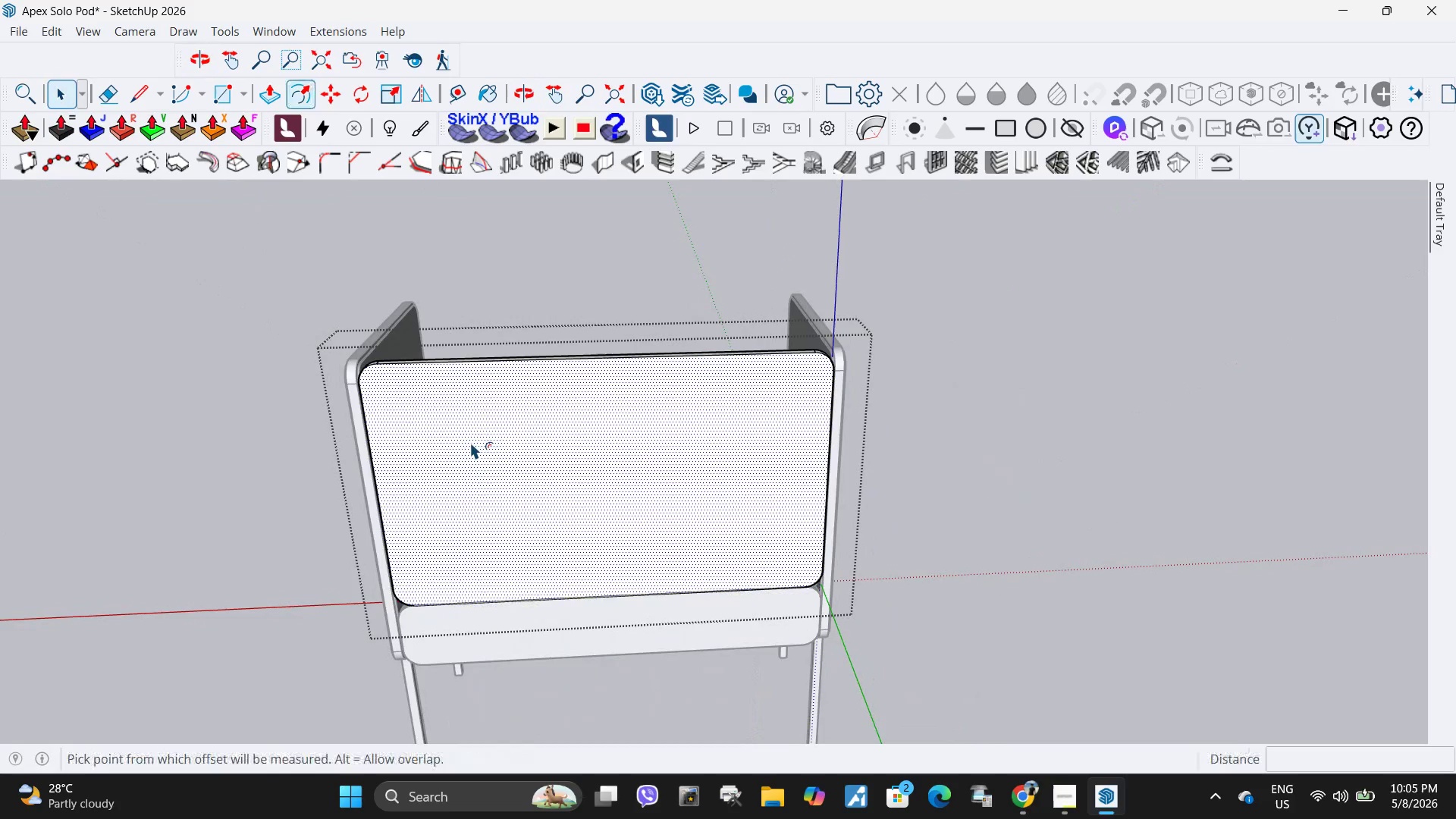 
left_click([470, 442])
 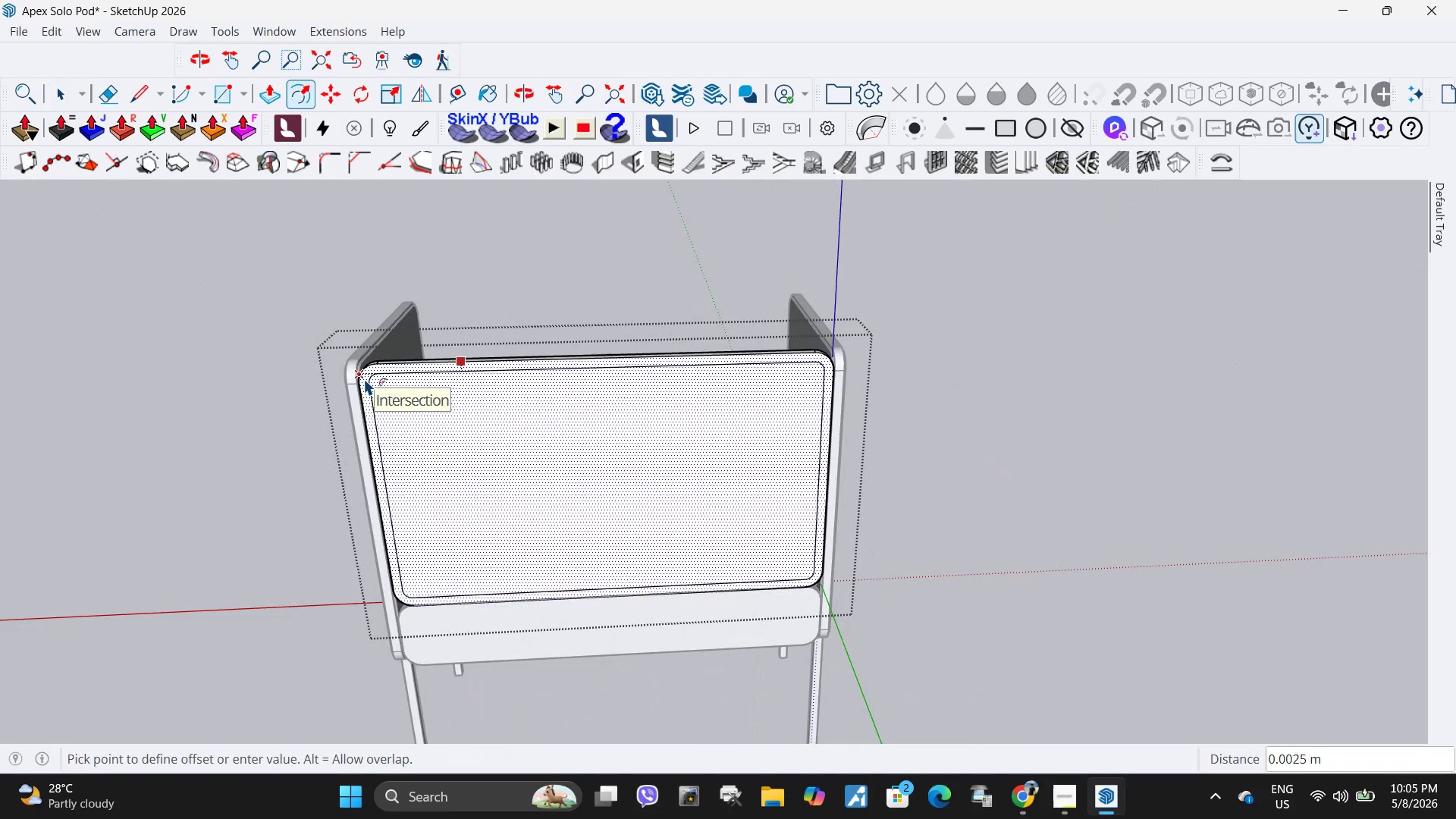 
key(NumpadDecimal)
 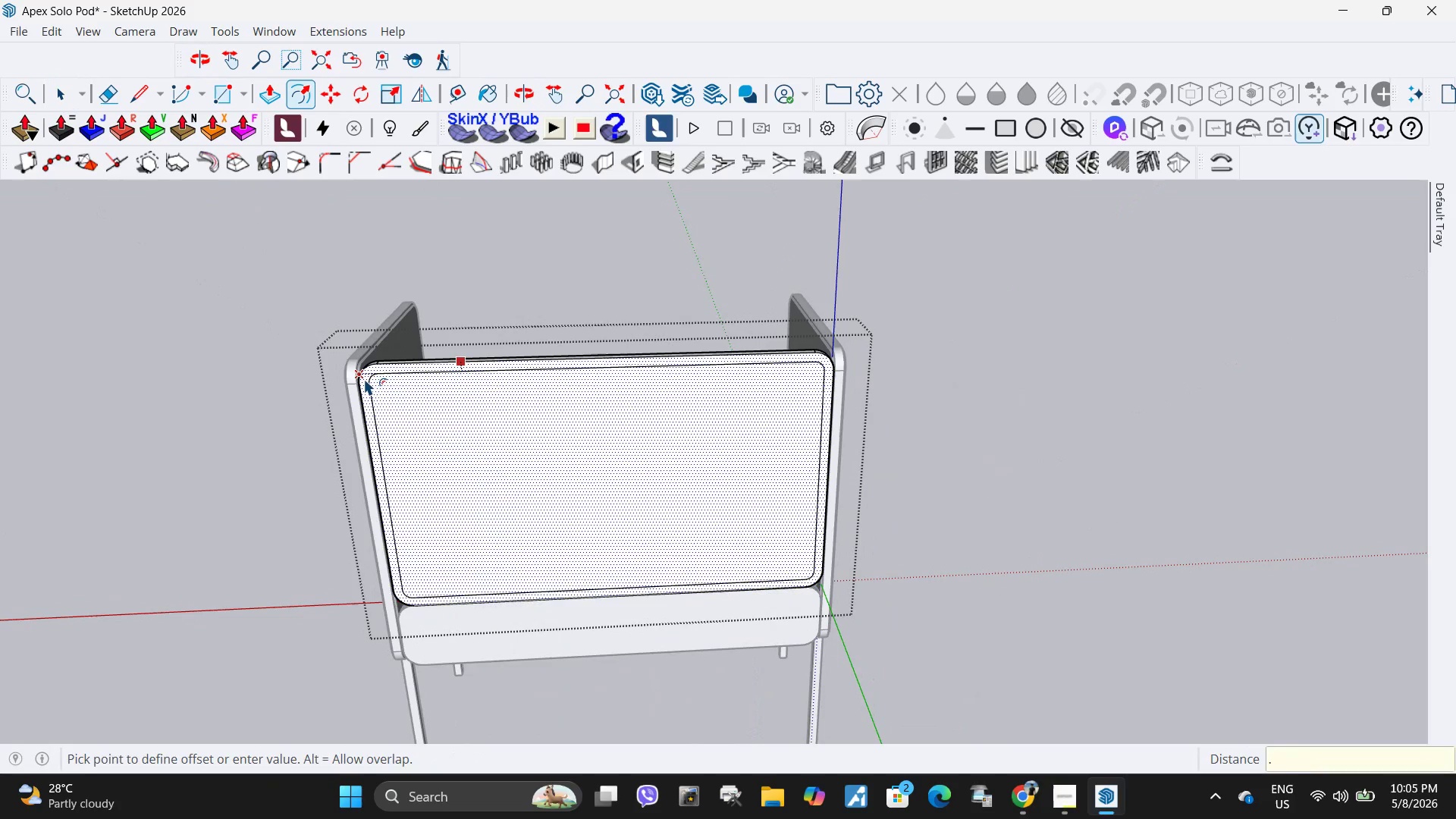 
key(Numpad0)
 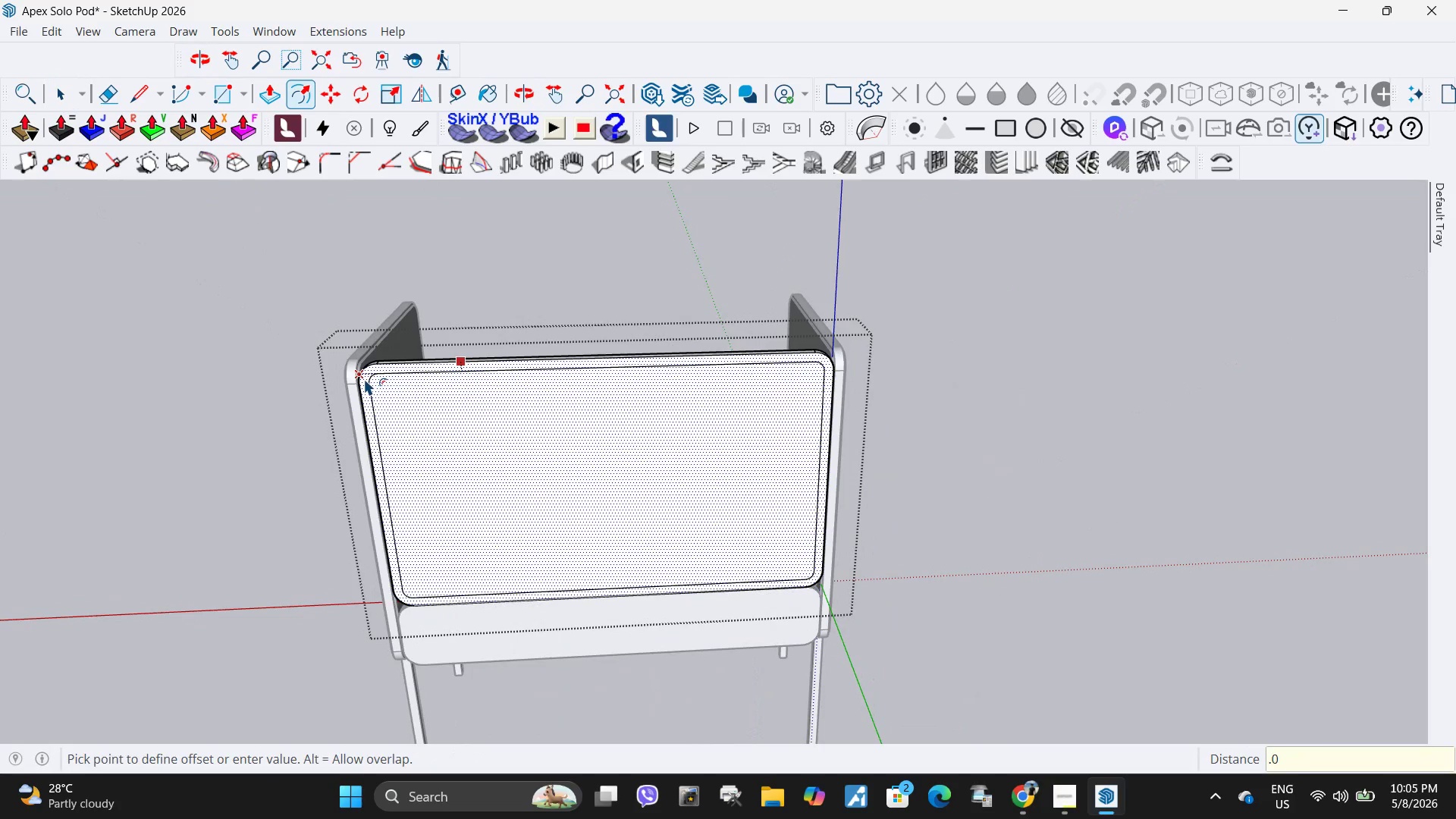 
key(Numpad0)
 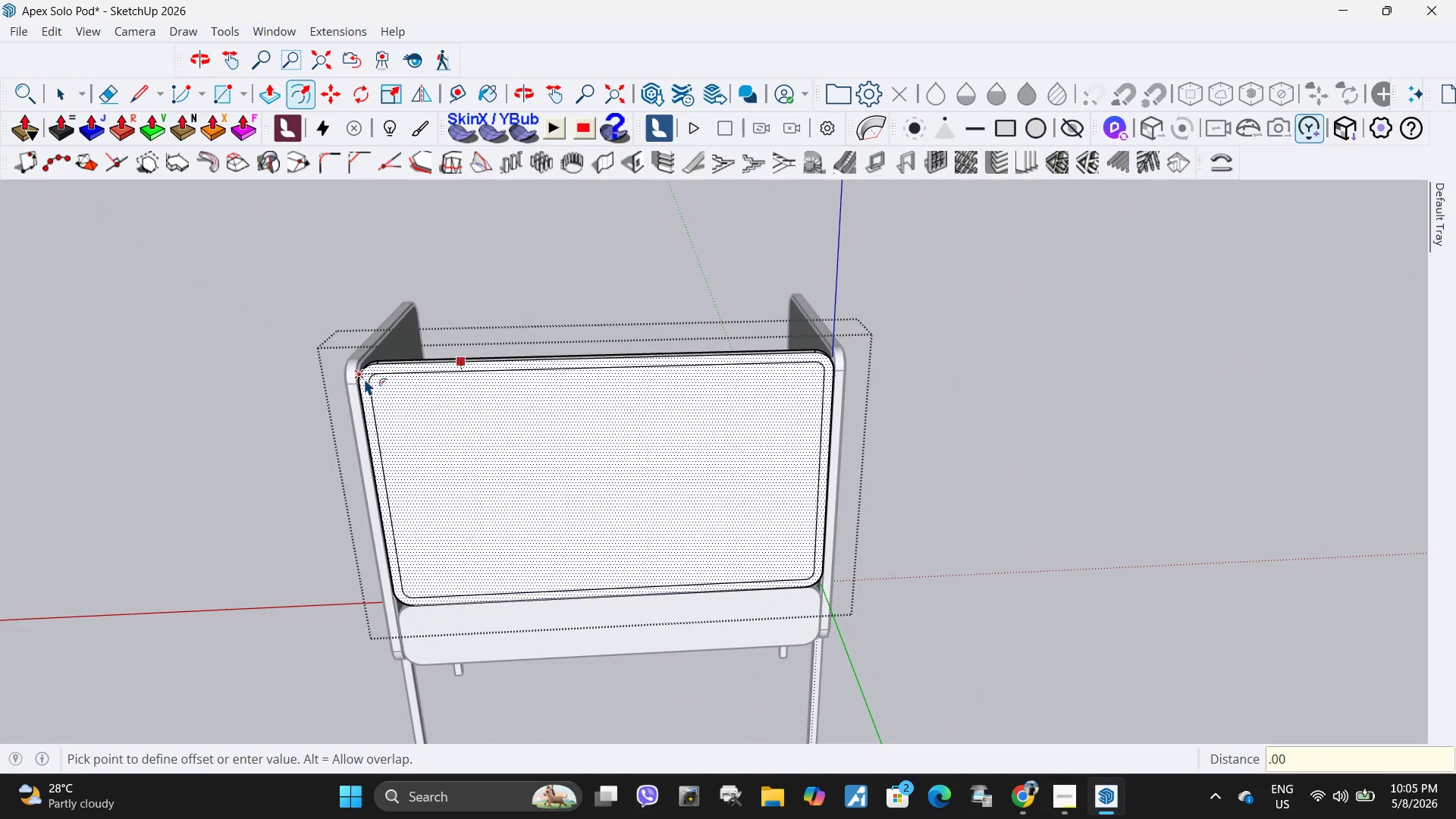 
key(Numpad1)
 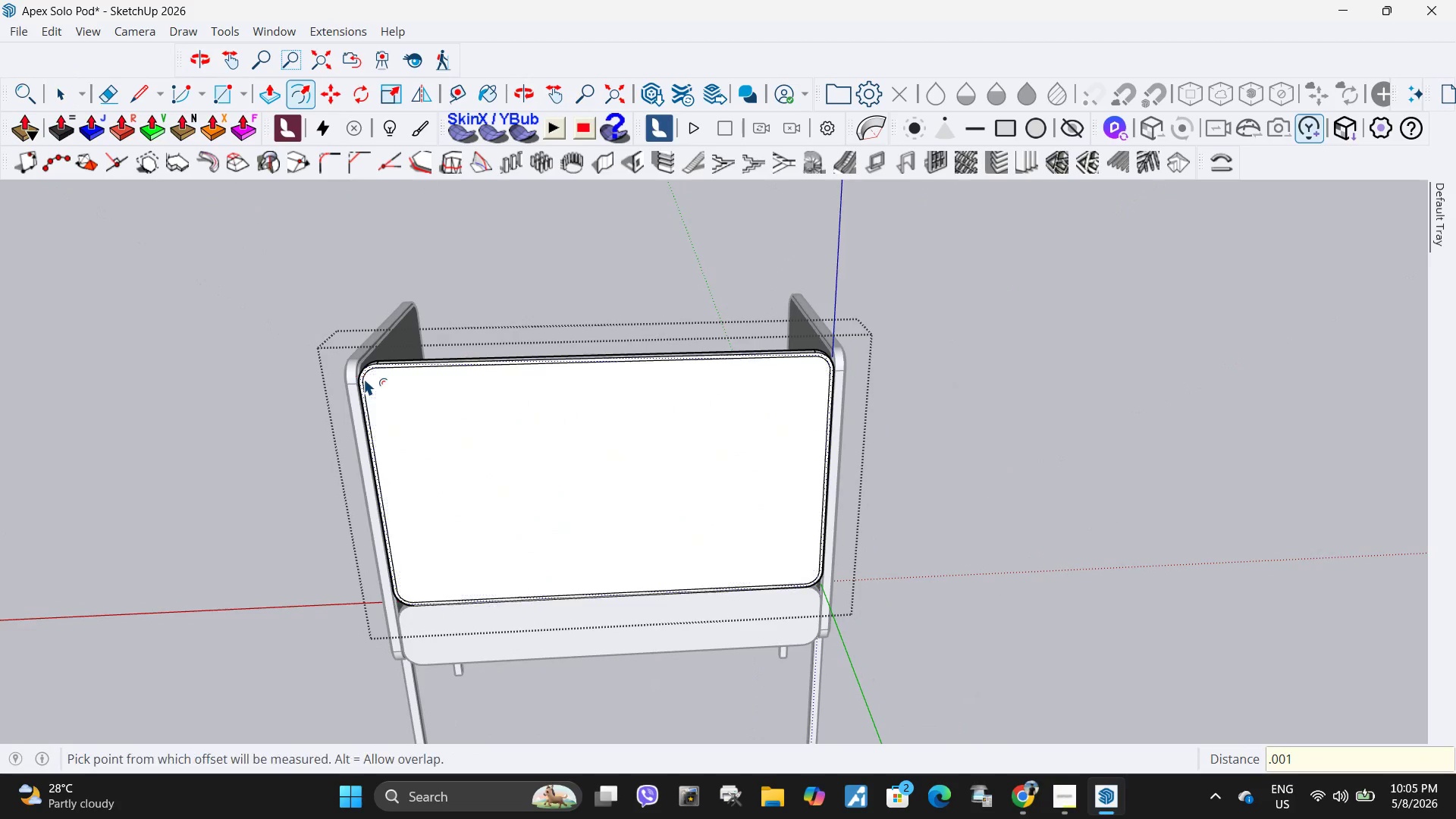 
key(NumpadEnter)
 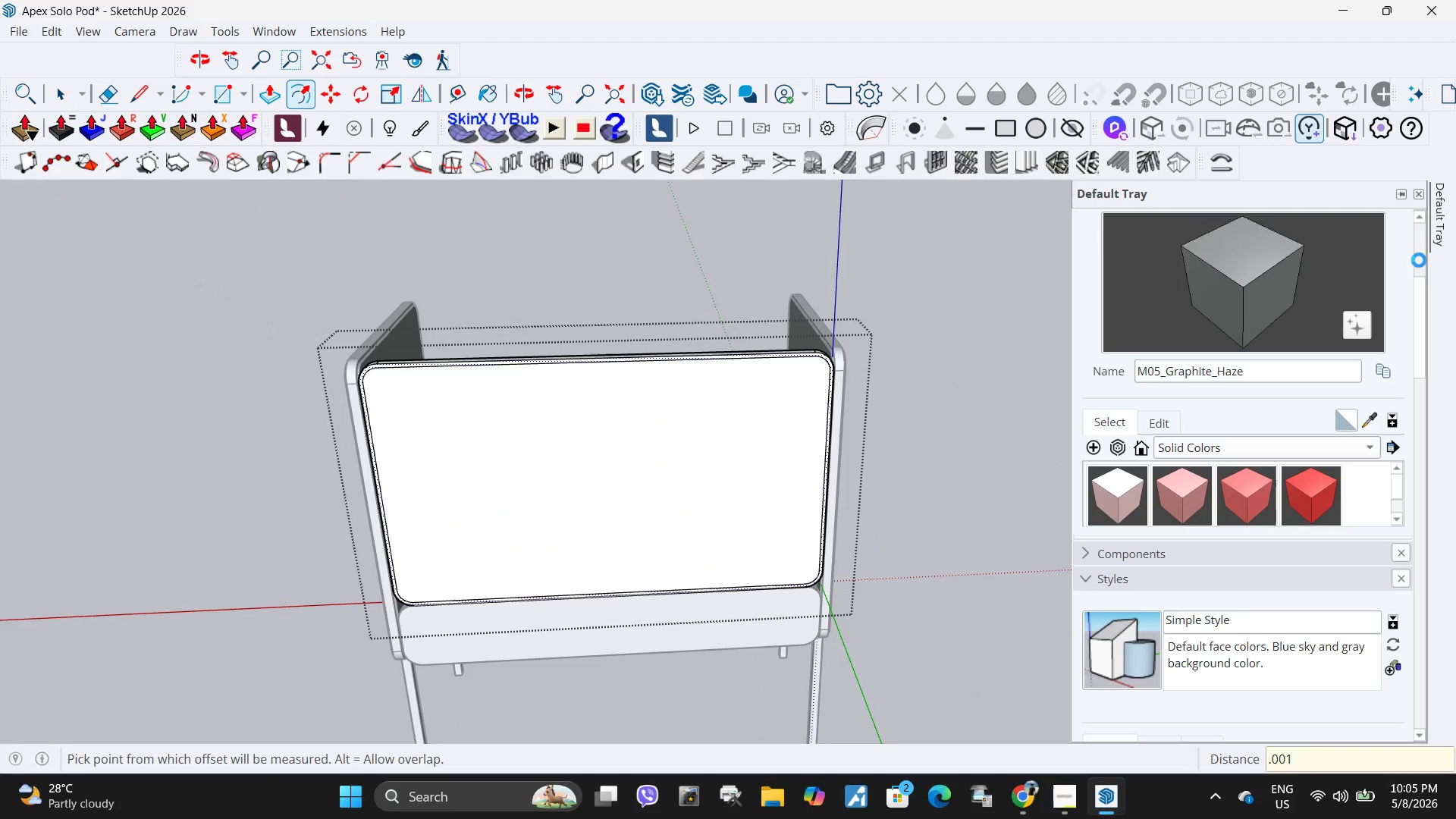 
left_click([1273, 284])
 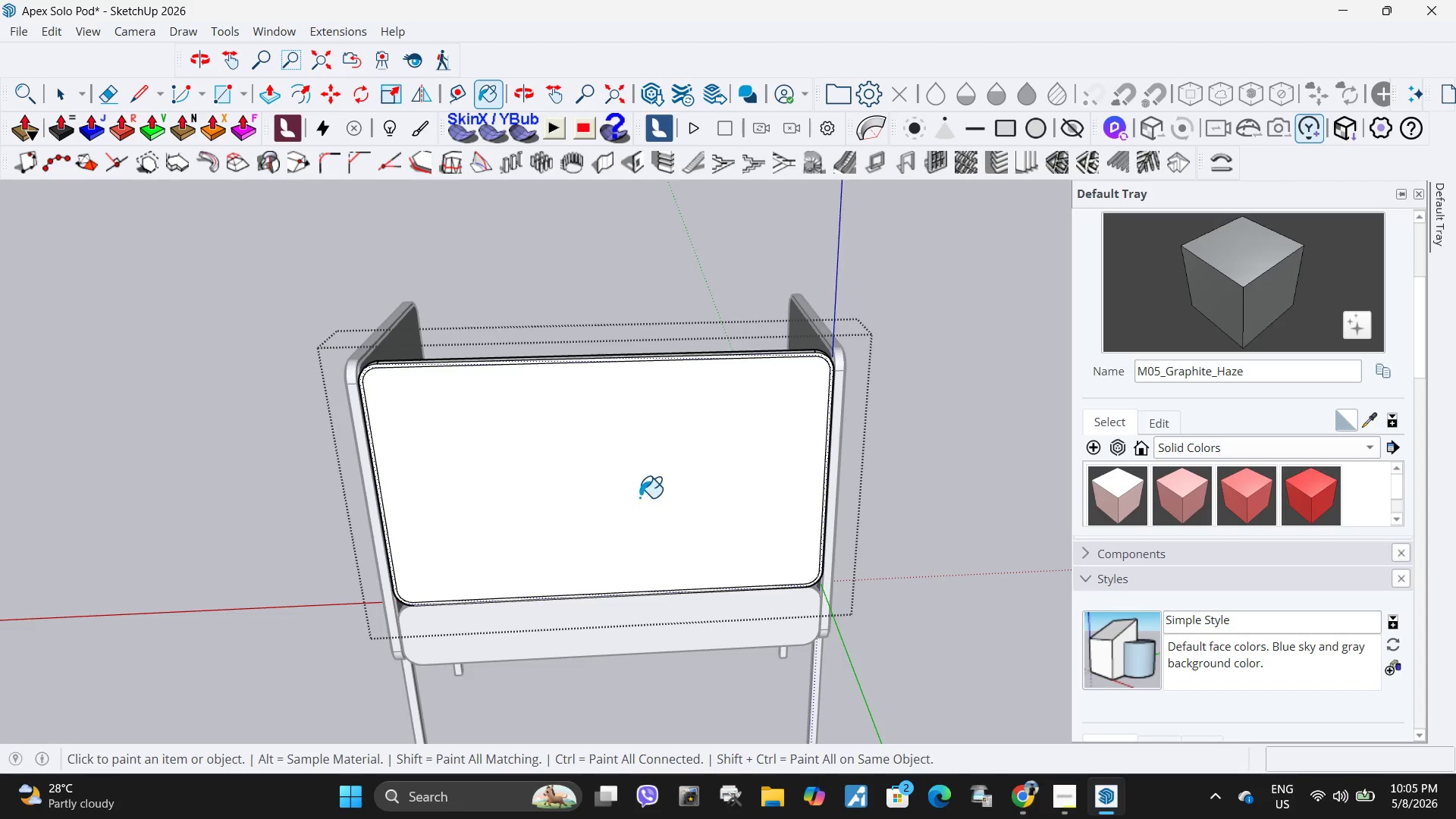 
left_click([639, 475])
 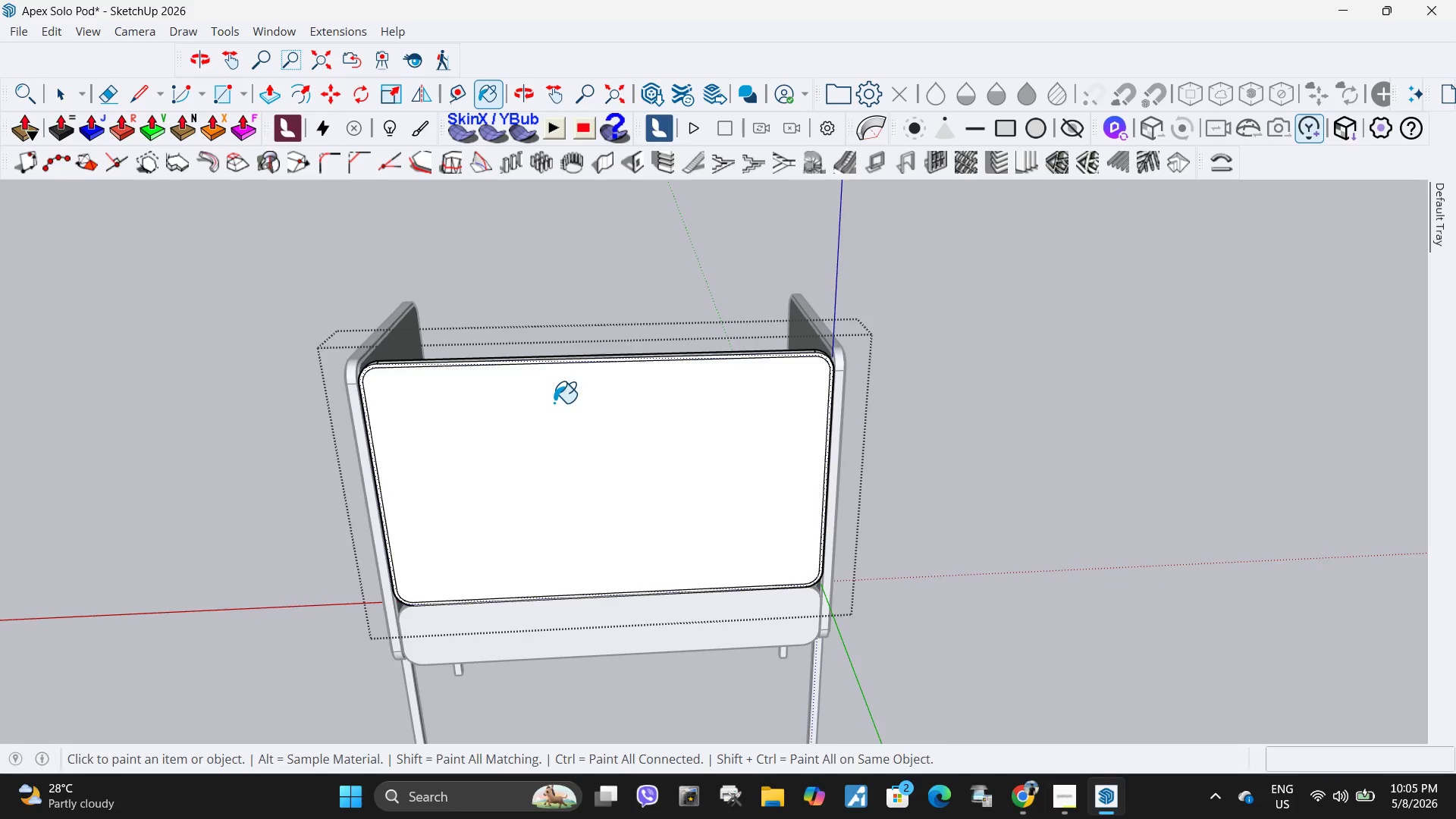 
key(Space)
 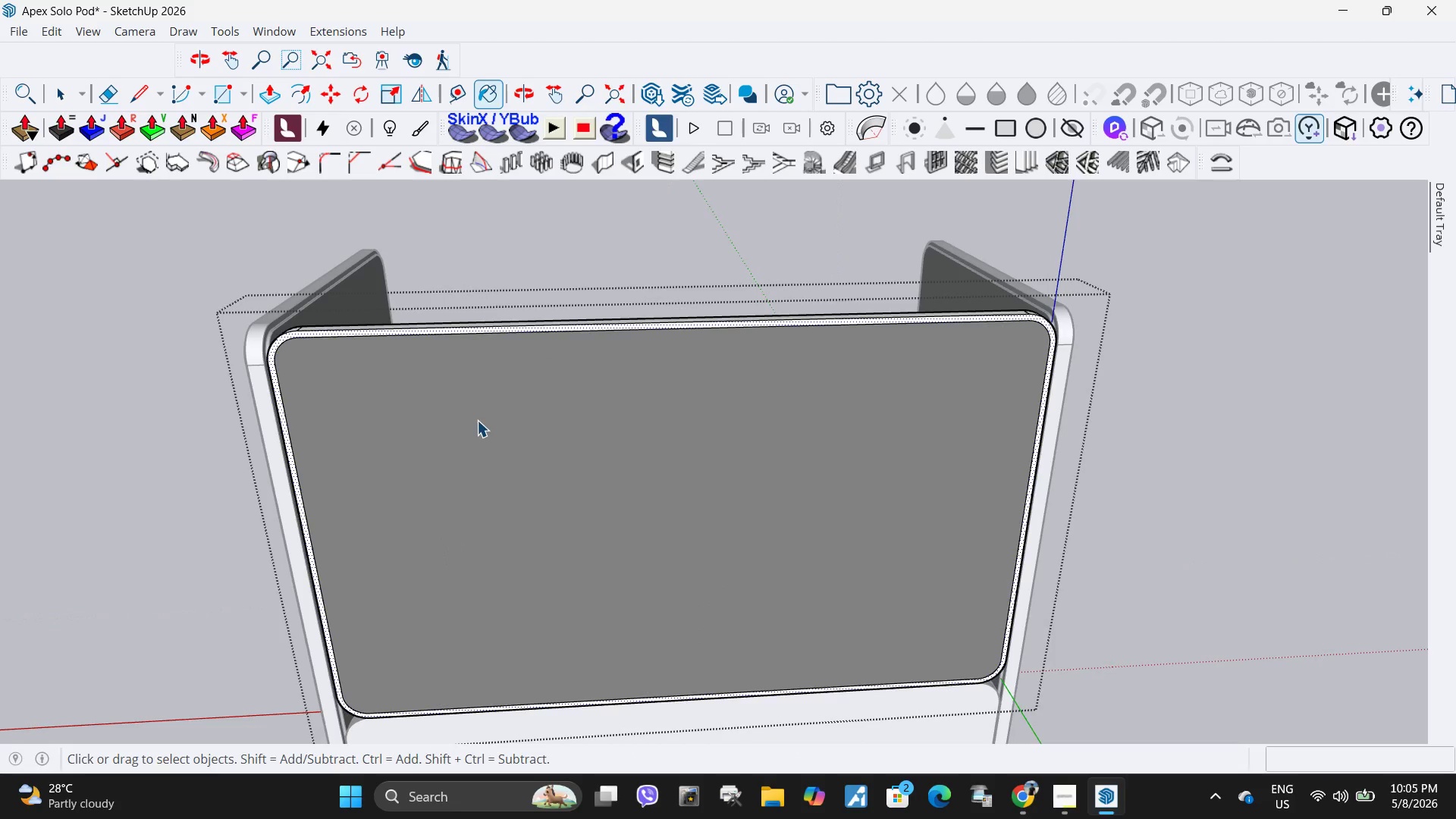 
left_click([476, 420])
 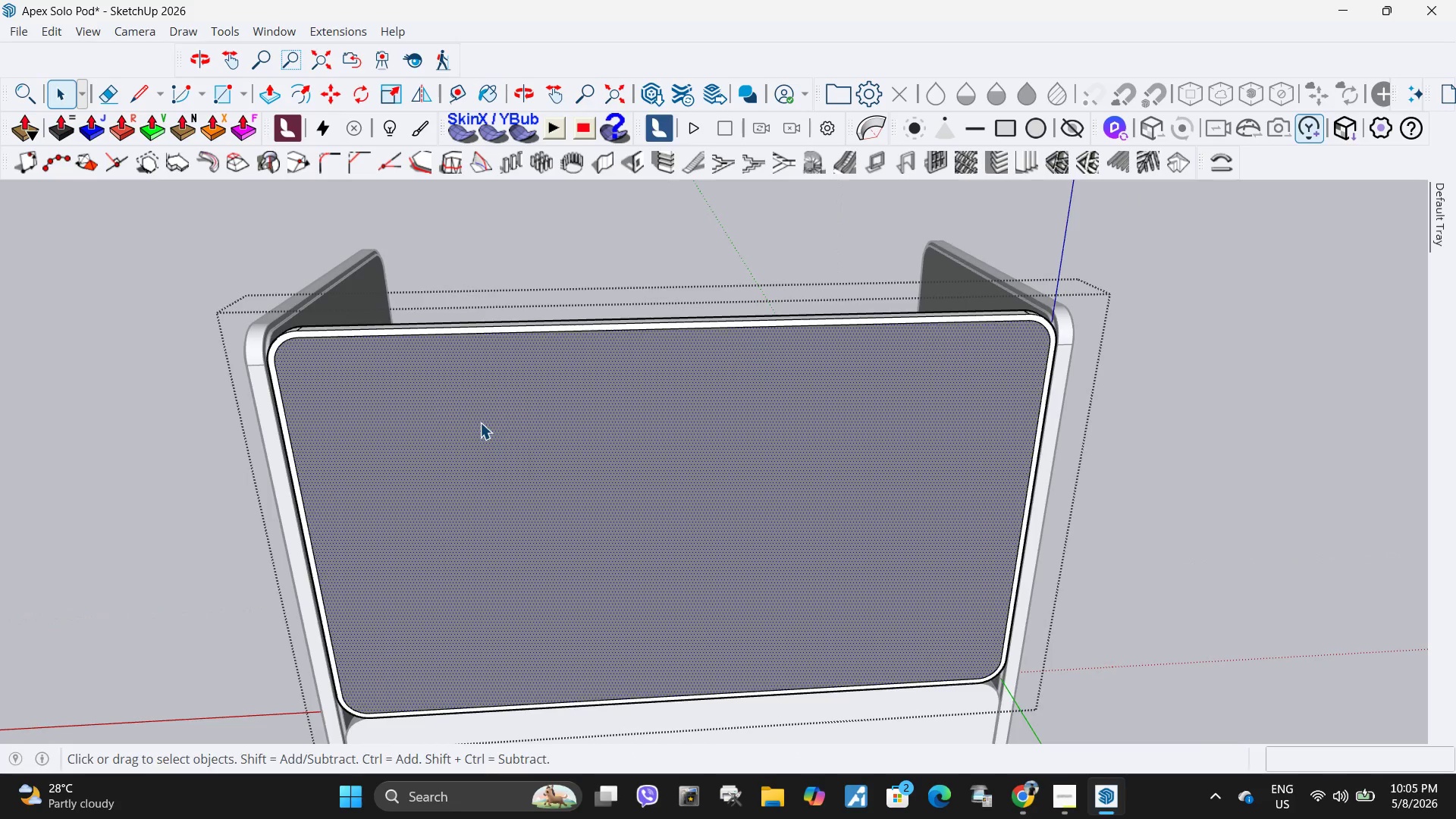 
scroll: coordinate [486, 418], scroll_direction: up, amount: 5.0
 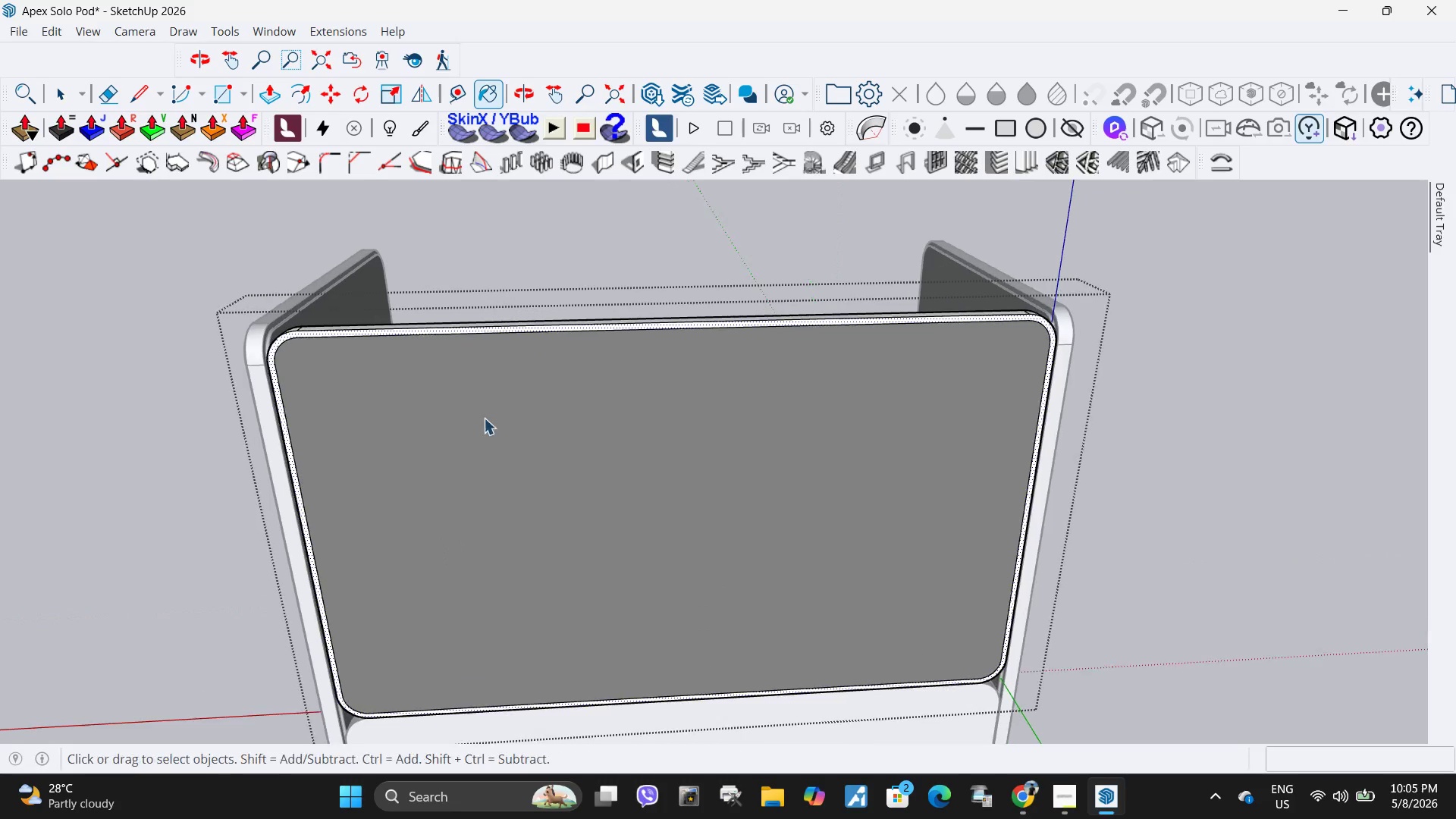 
key(P)
 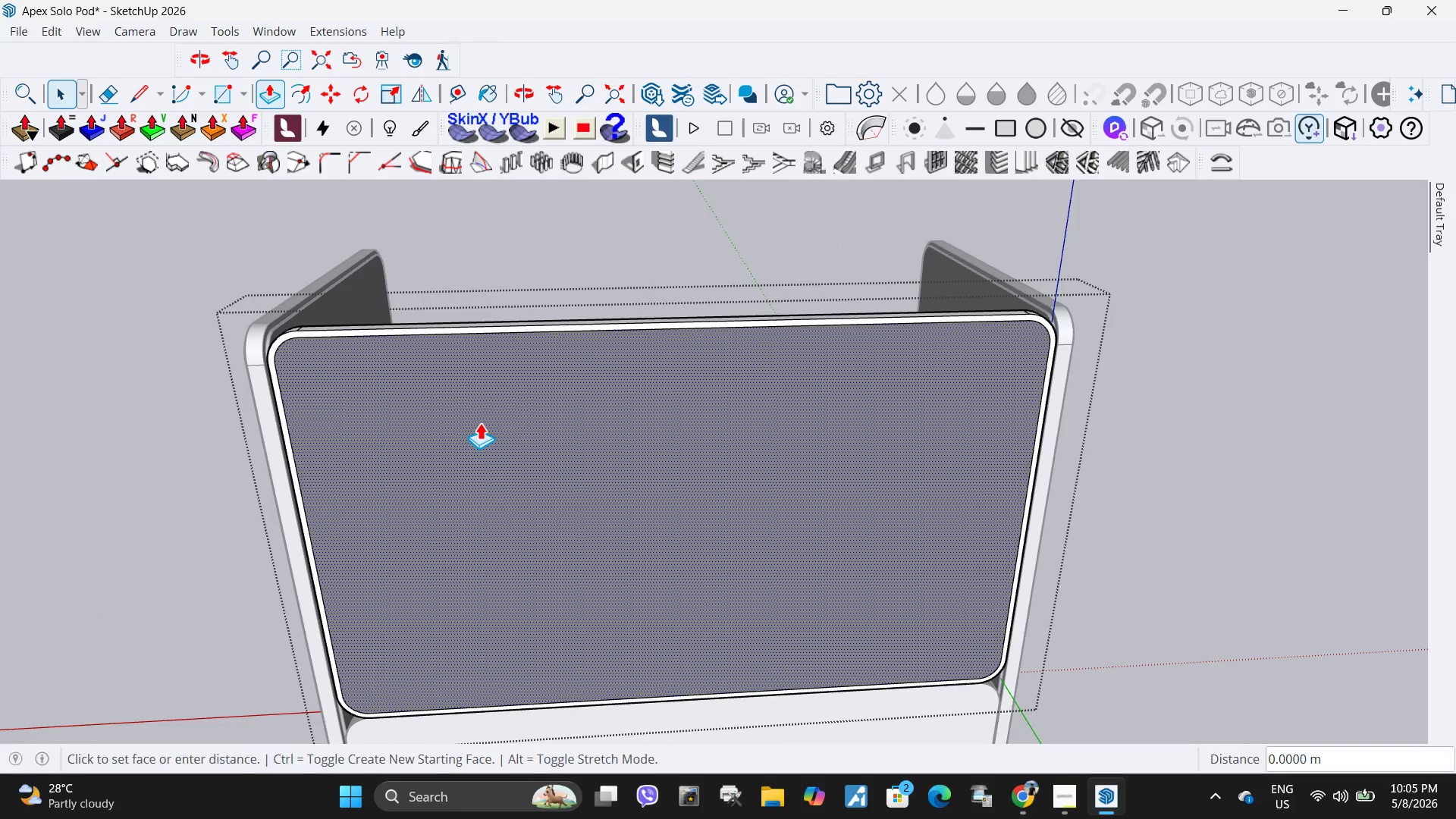 
left_click([480, 422])
 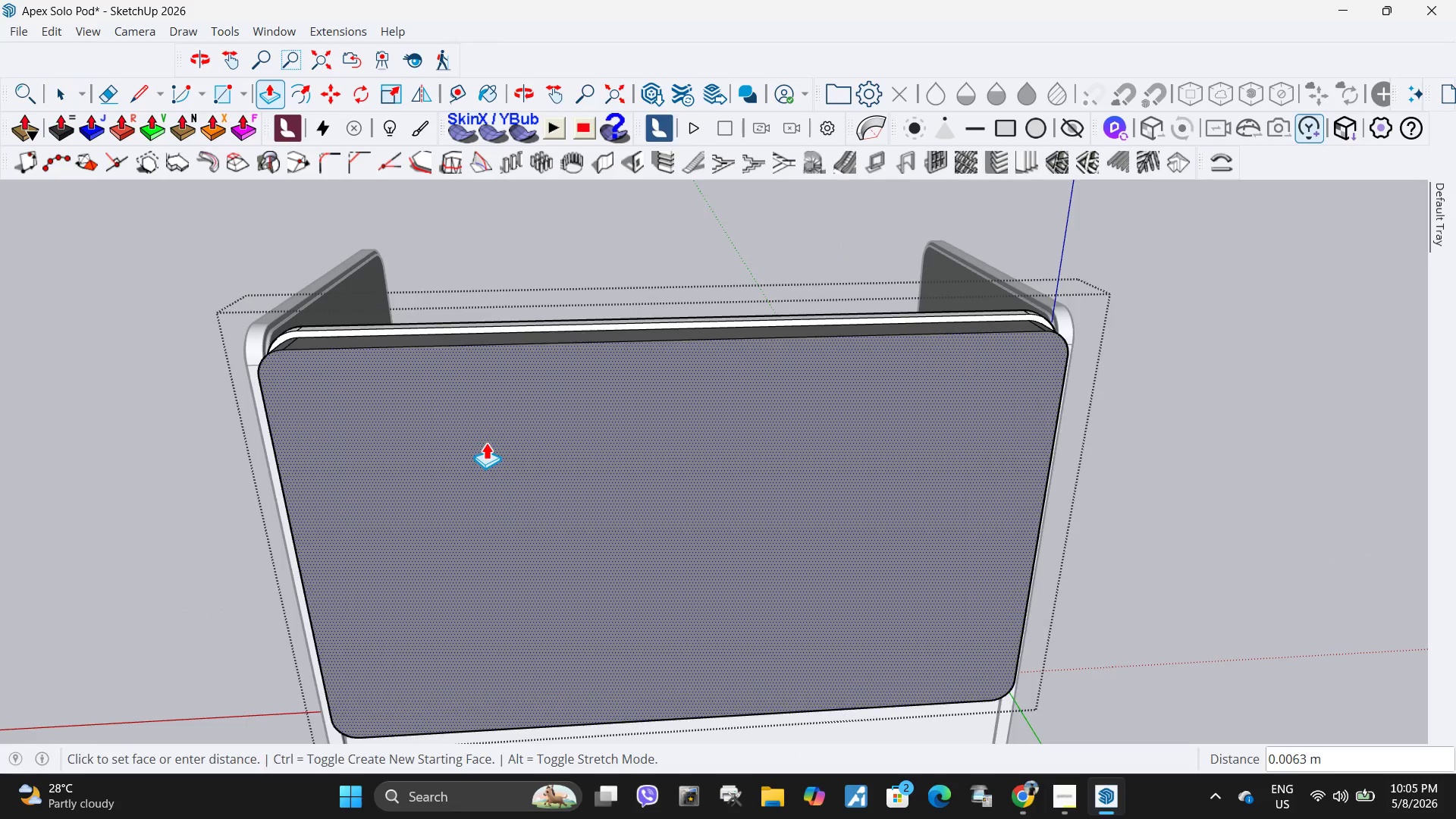 
key(NumpadDecimal)
 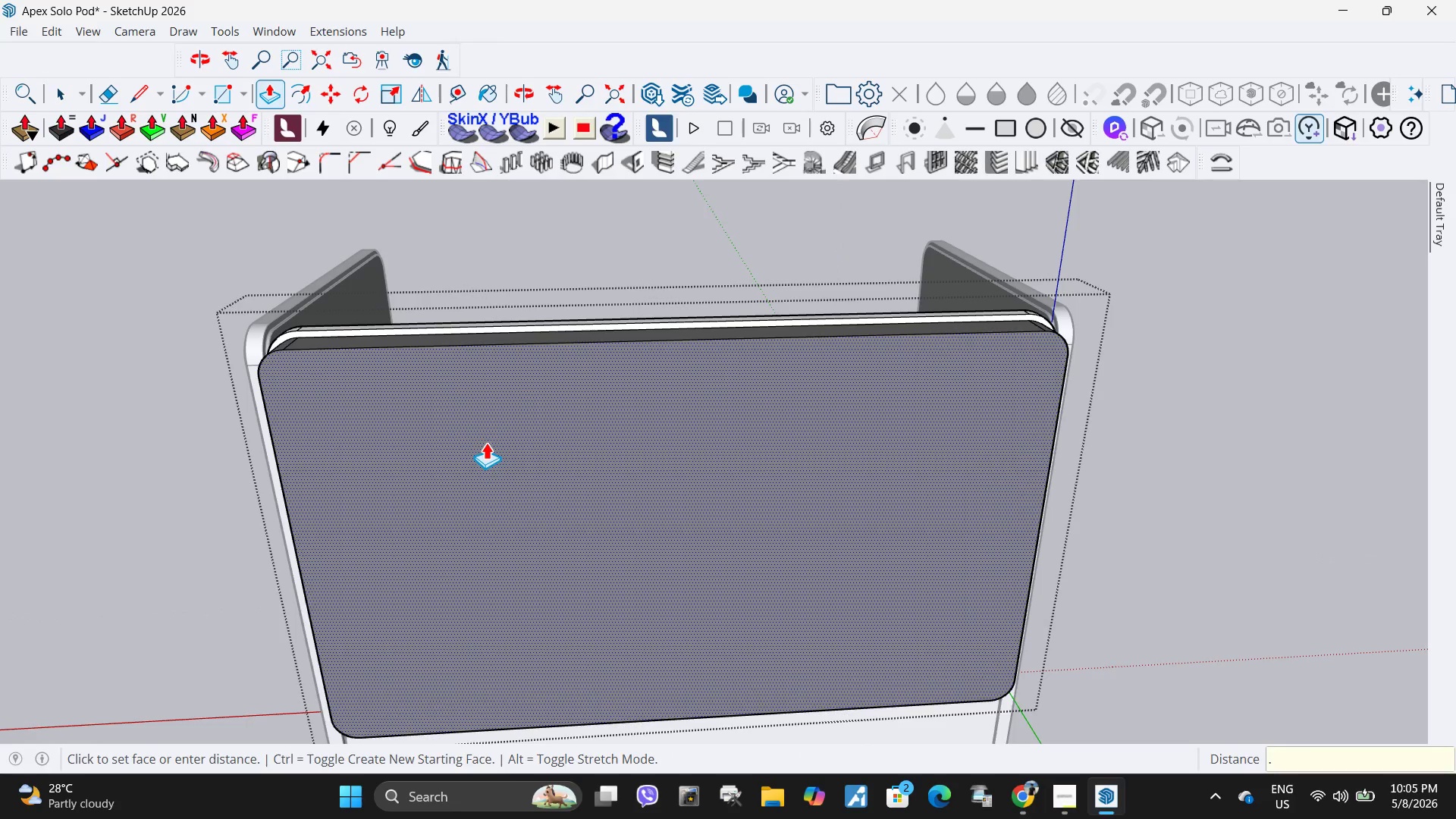 
key(Numpad0)
 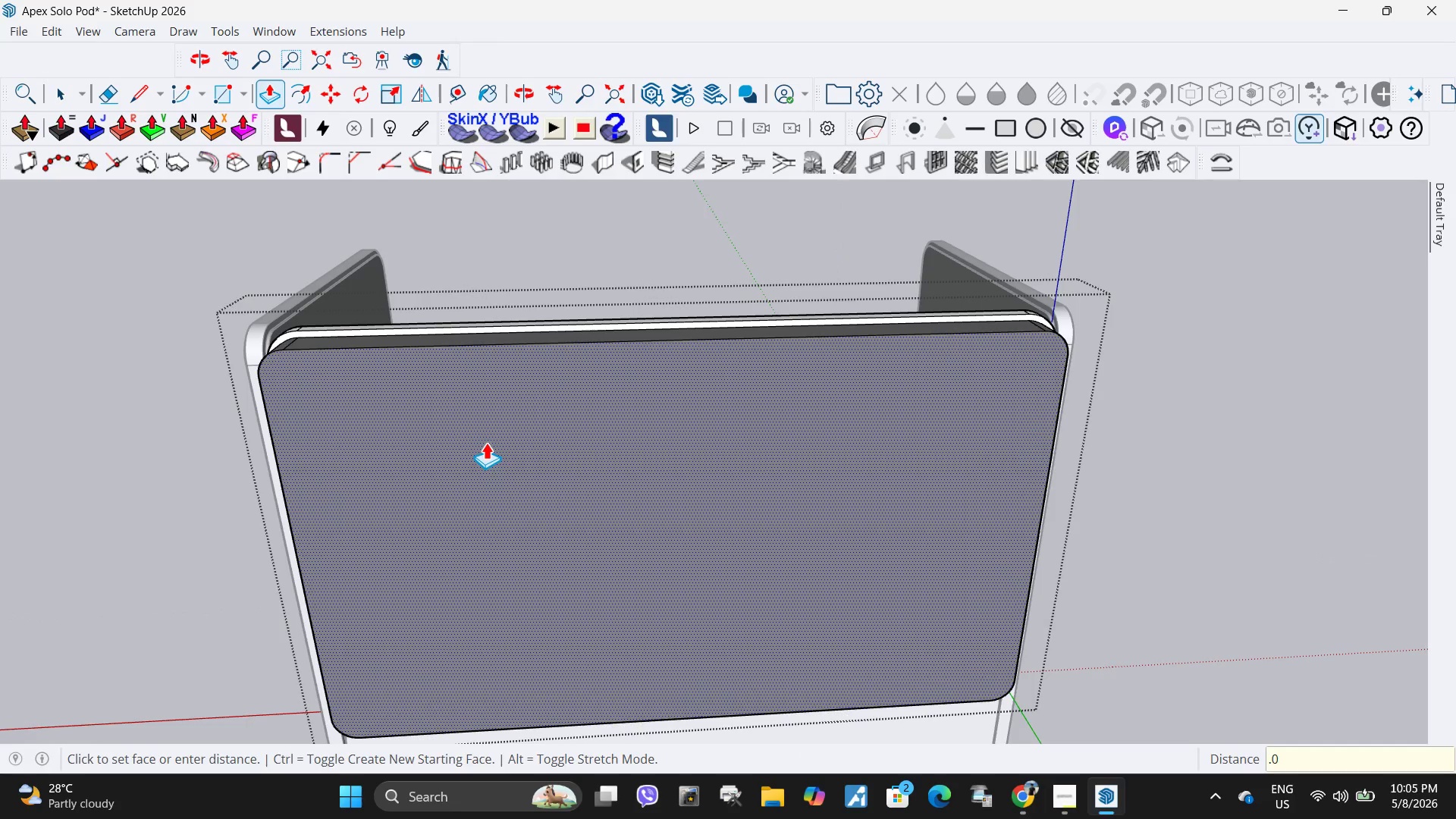 
key(Numpad0)
 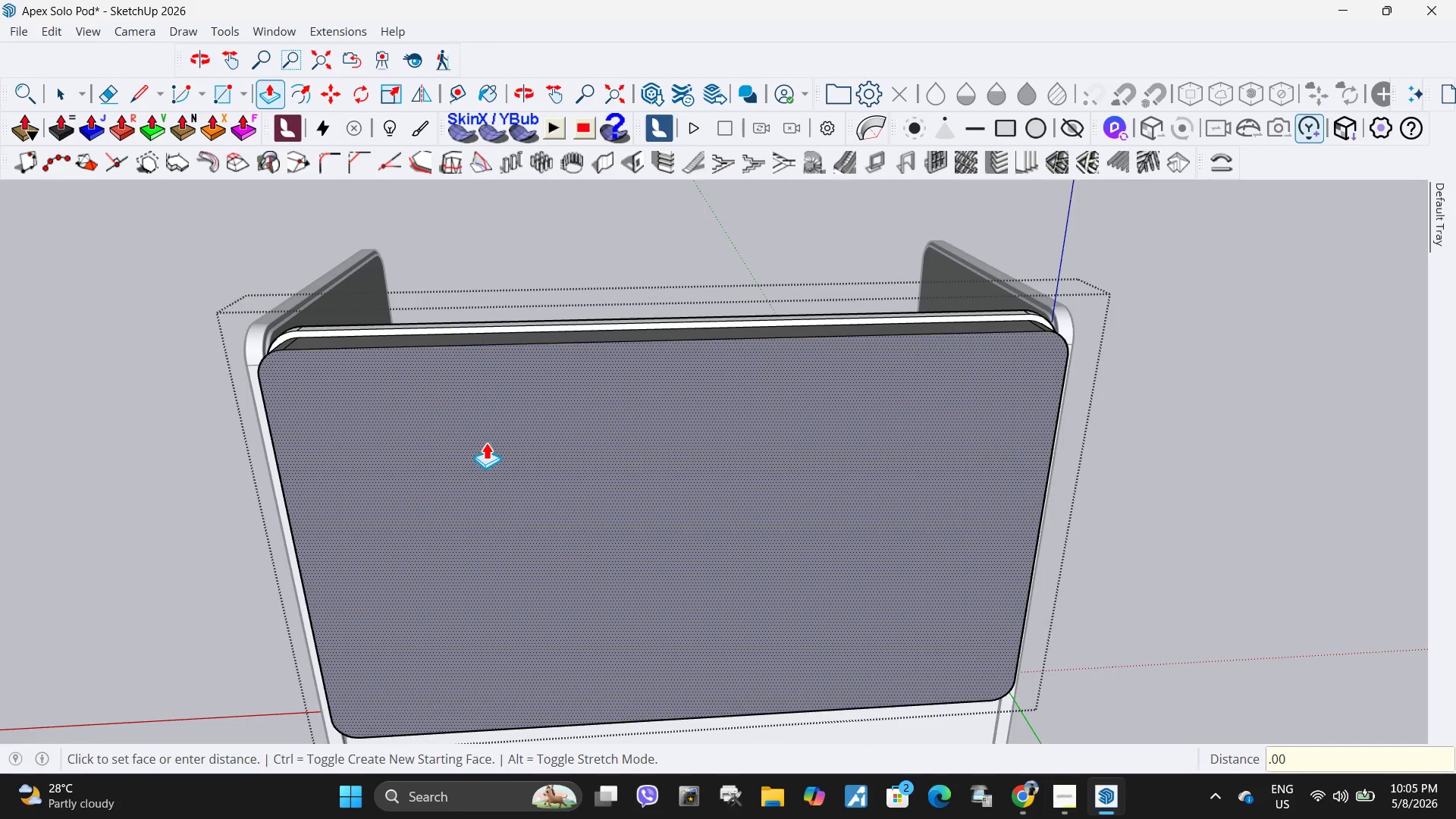 
key(Numpad0)
 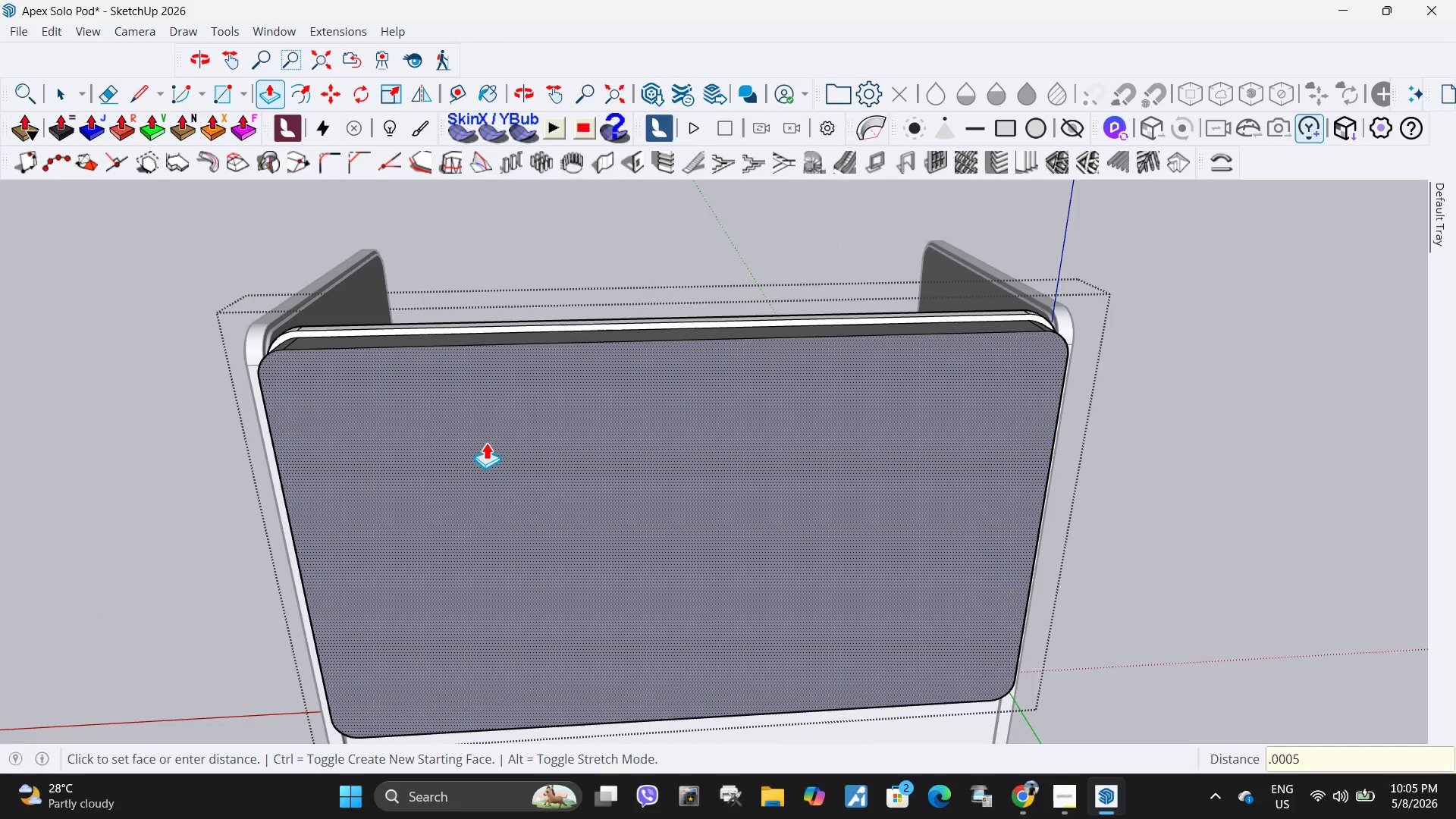 
key(Numpad5)
 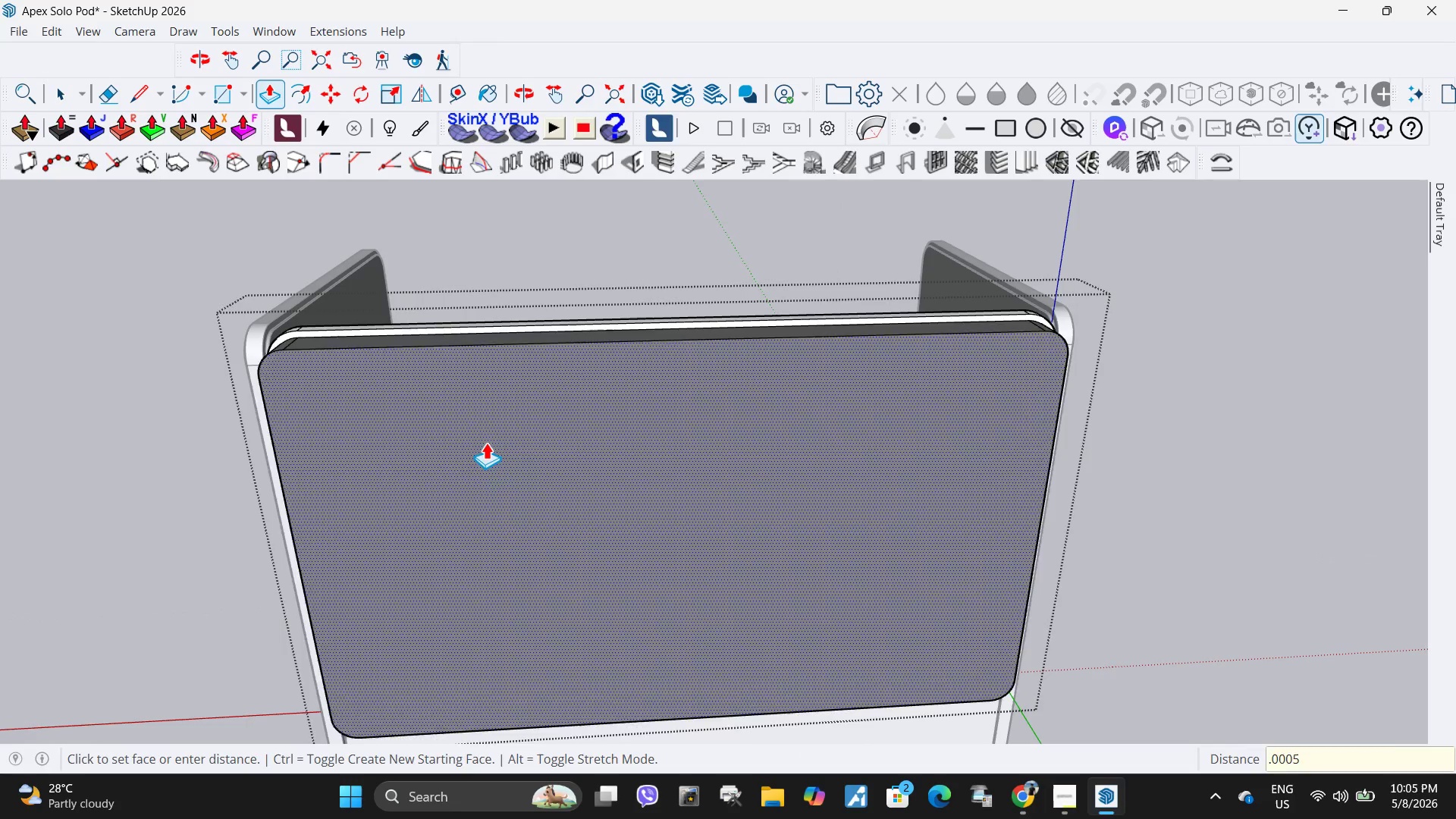 
key(NumpadEnter)
 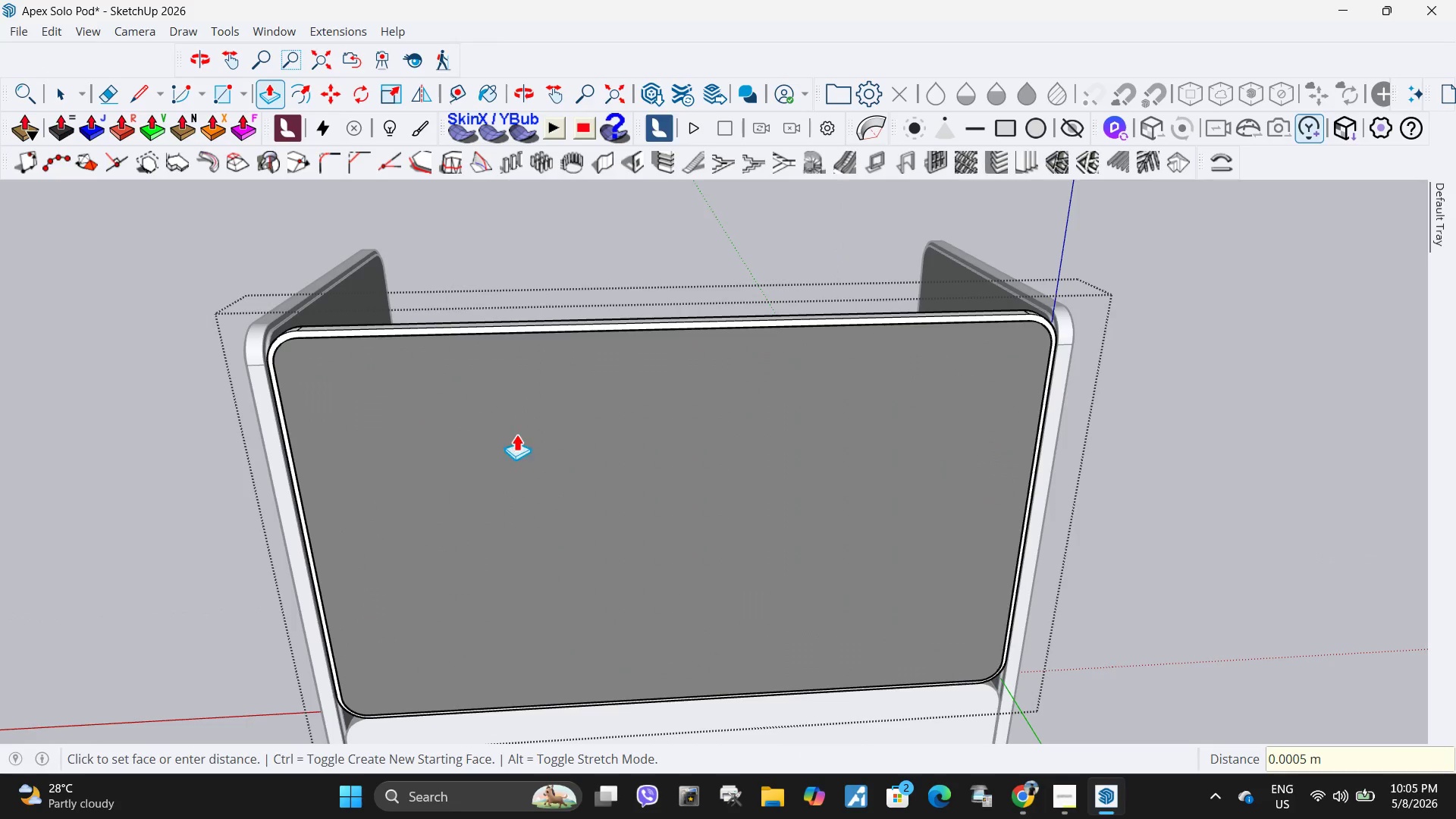 
key(Space)
 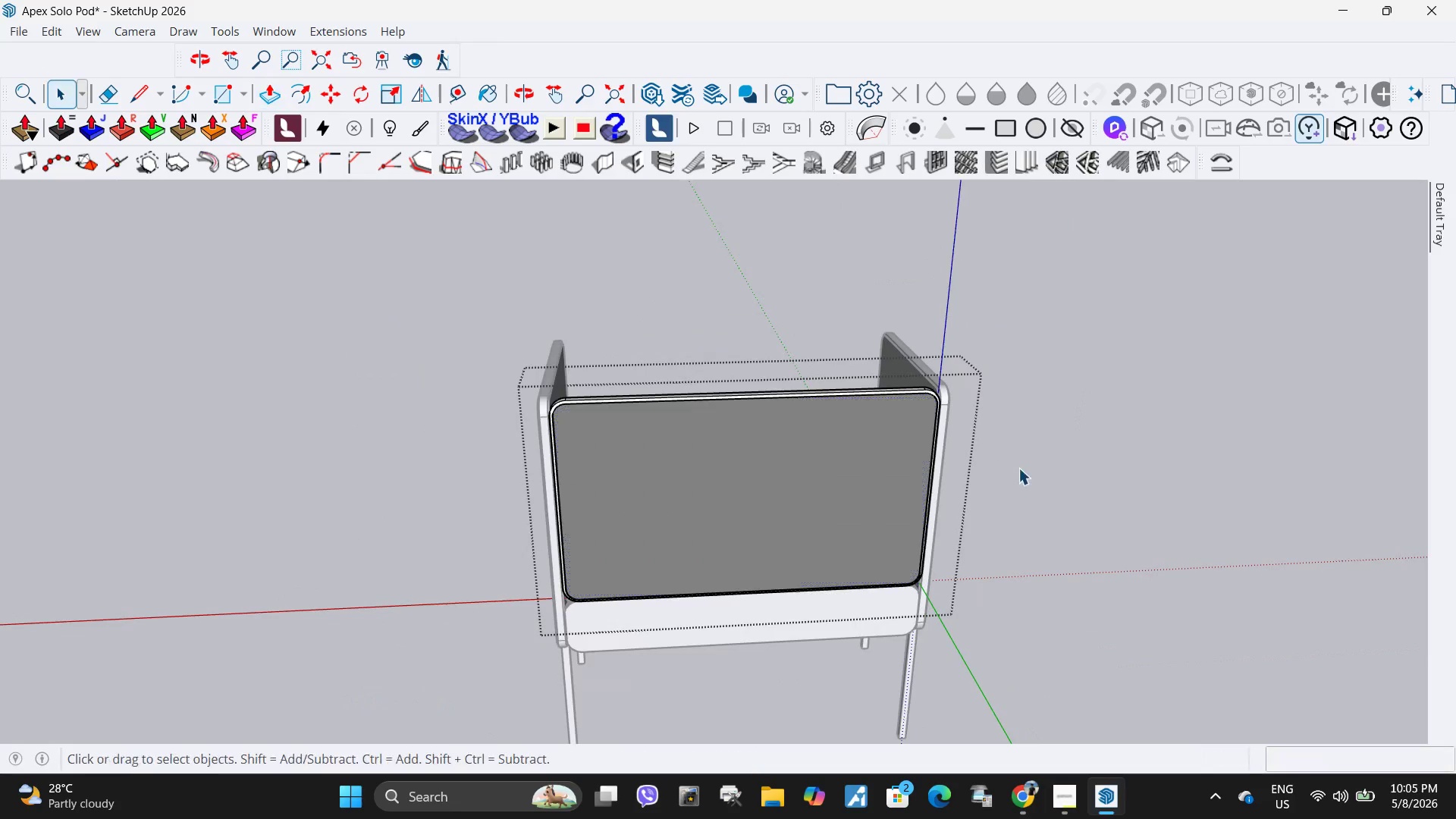 
left_click_drag(start_coordinate=[1014, 468], to_coordinate=[1021, 468])
 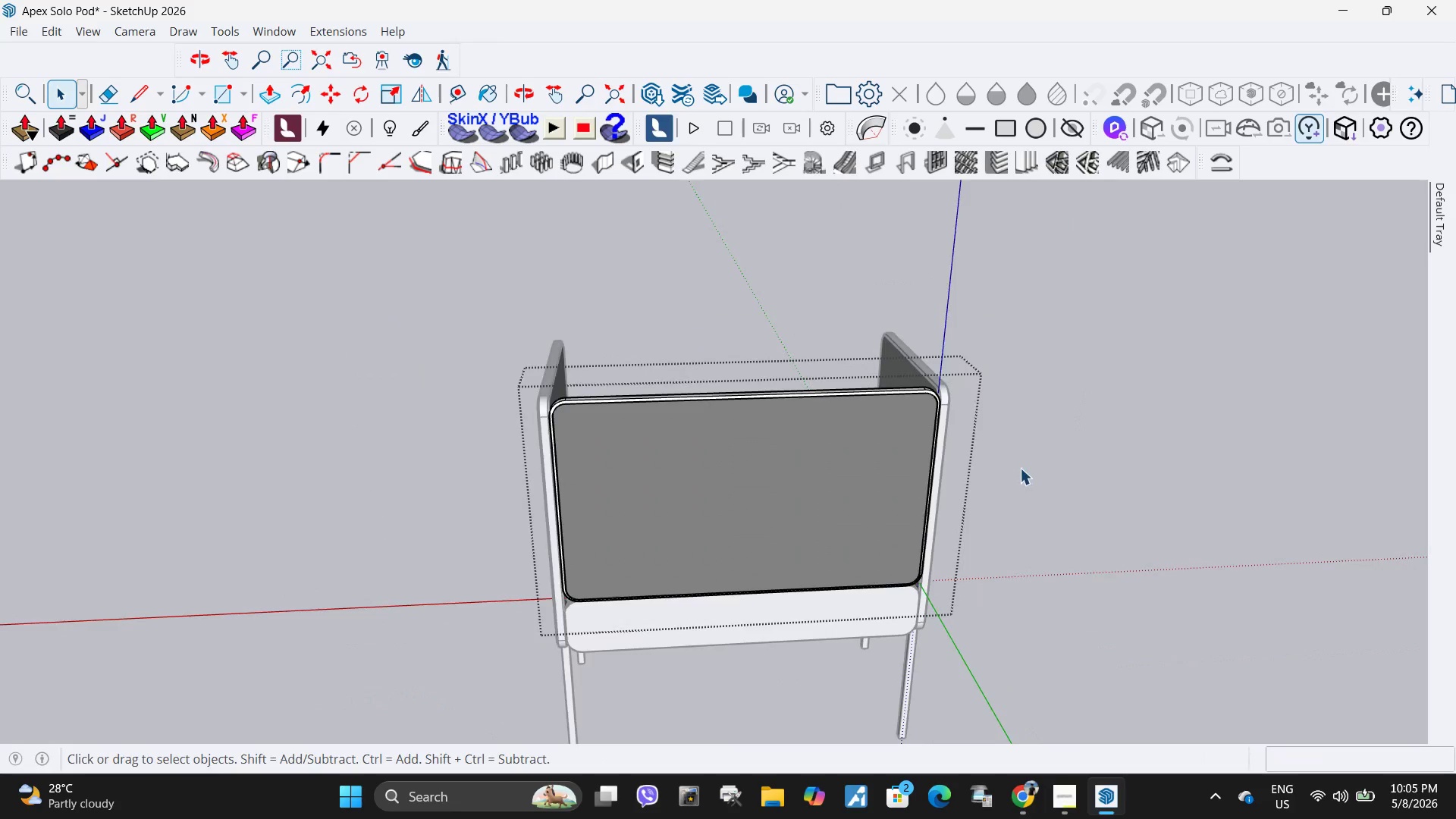 
key(Escape)
 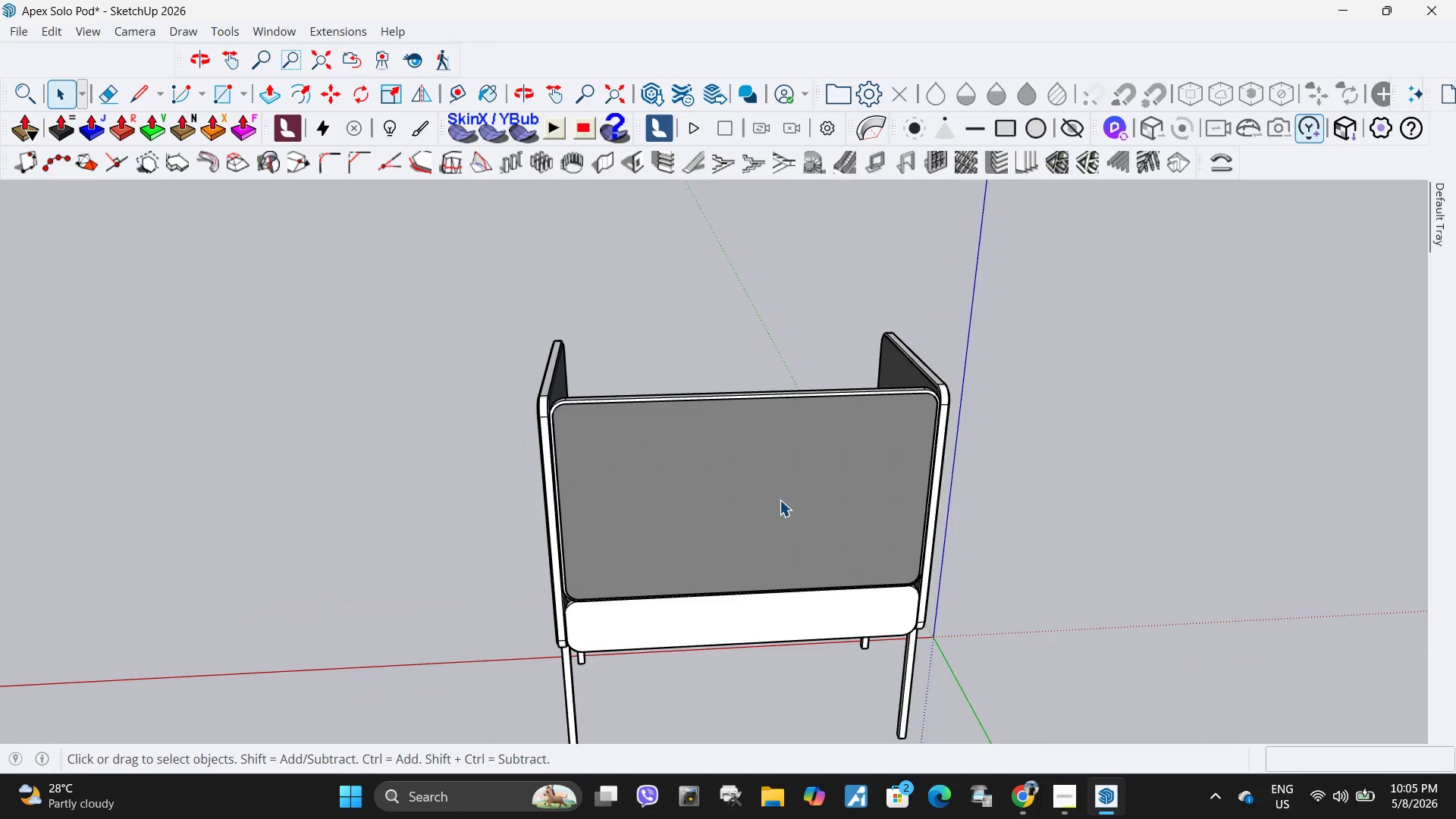 
scroll: coordinate [855, 466], scroll_direction: down, amount: 7.0
 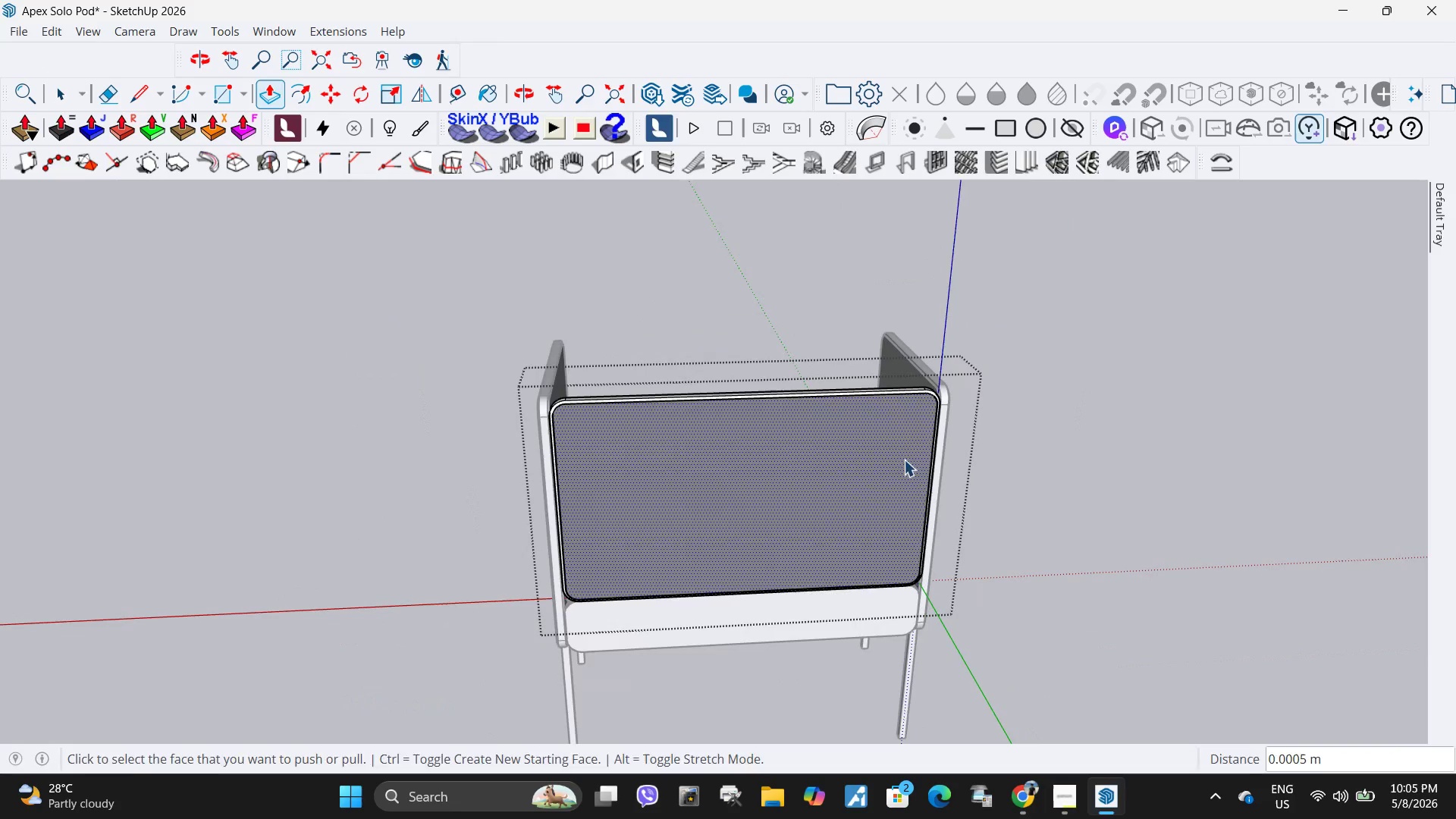 
key(Escape)
 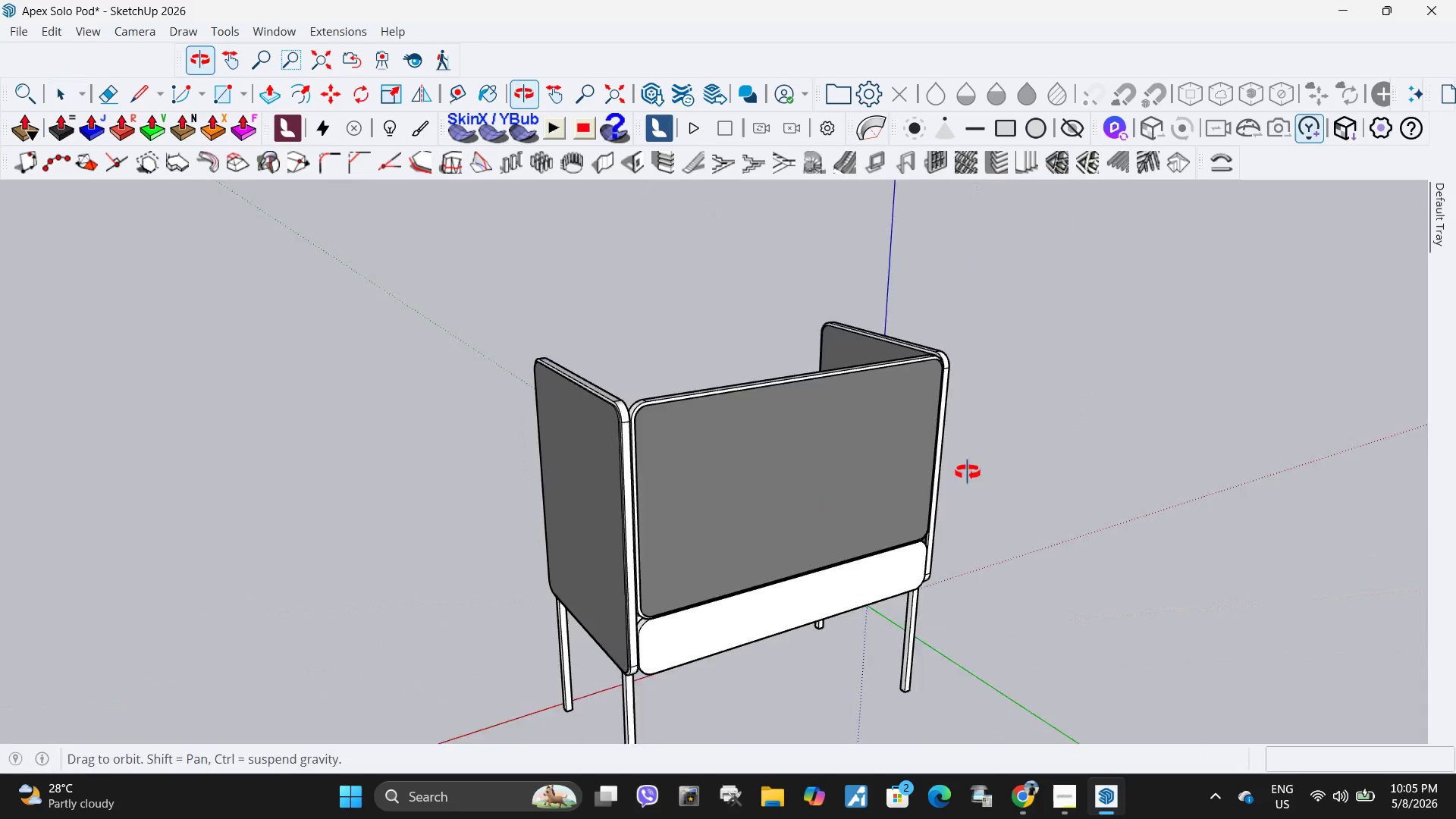 
key(Escape)
 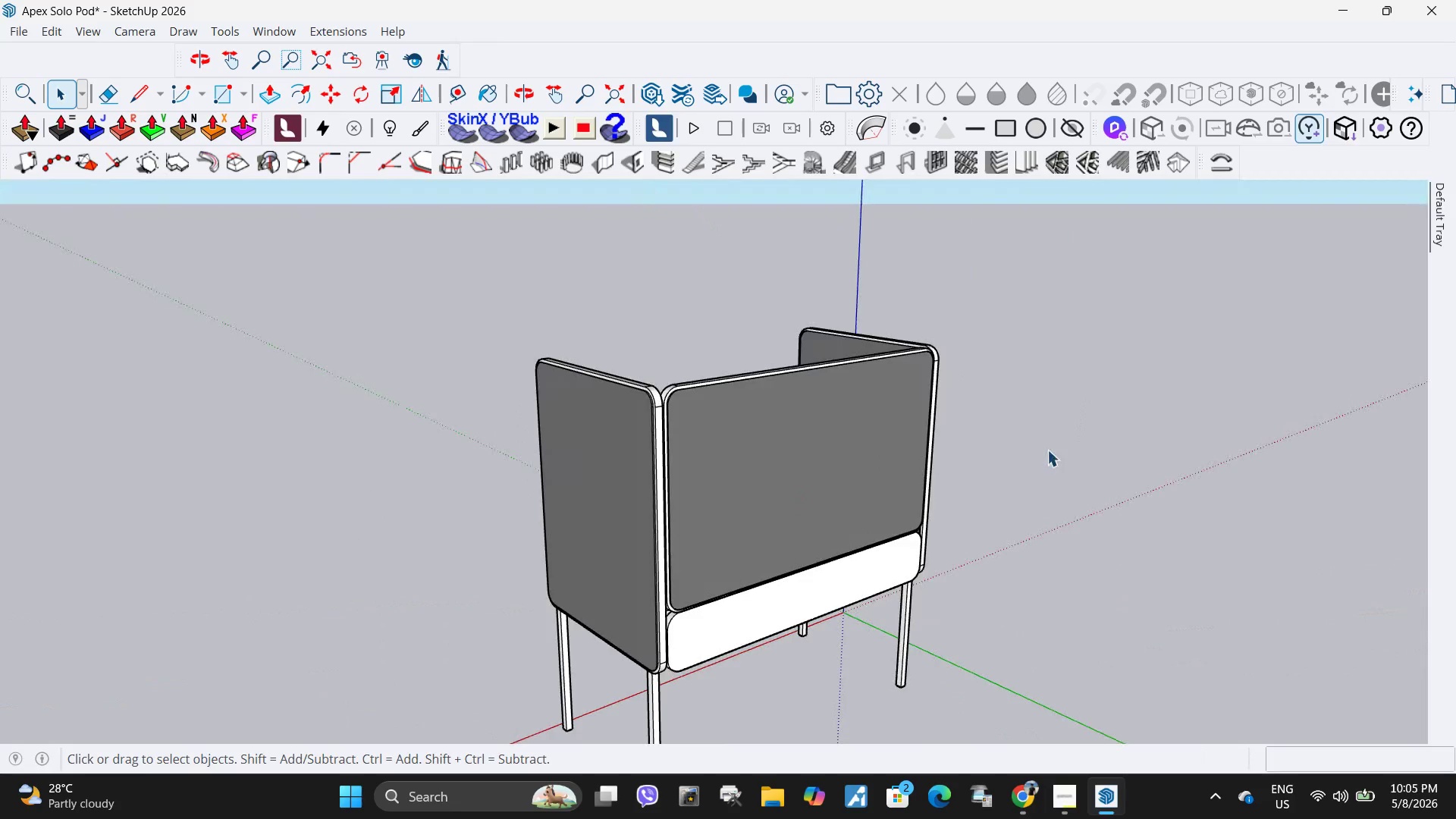 
key(Escape)
 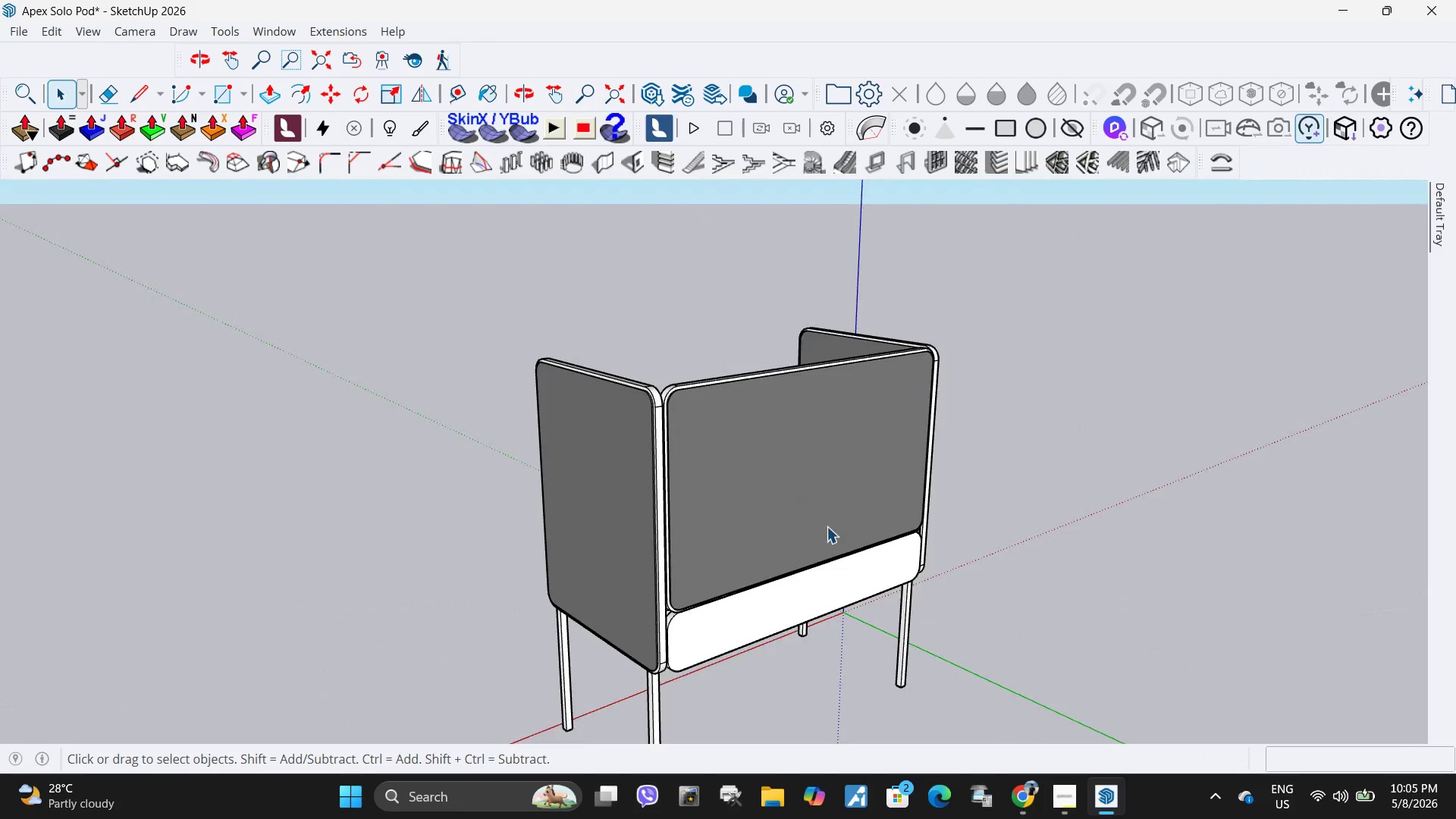 
scroll: coordinate [782, 547], scroll_direction: down, amount: 1.0
 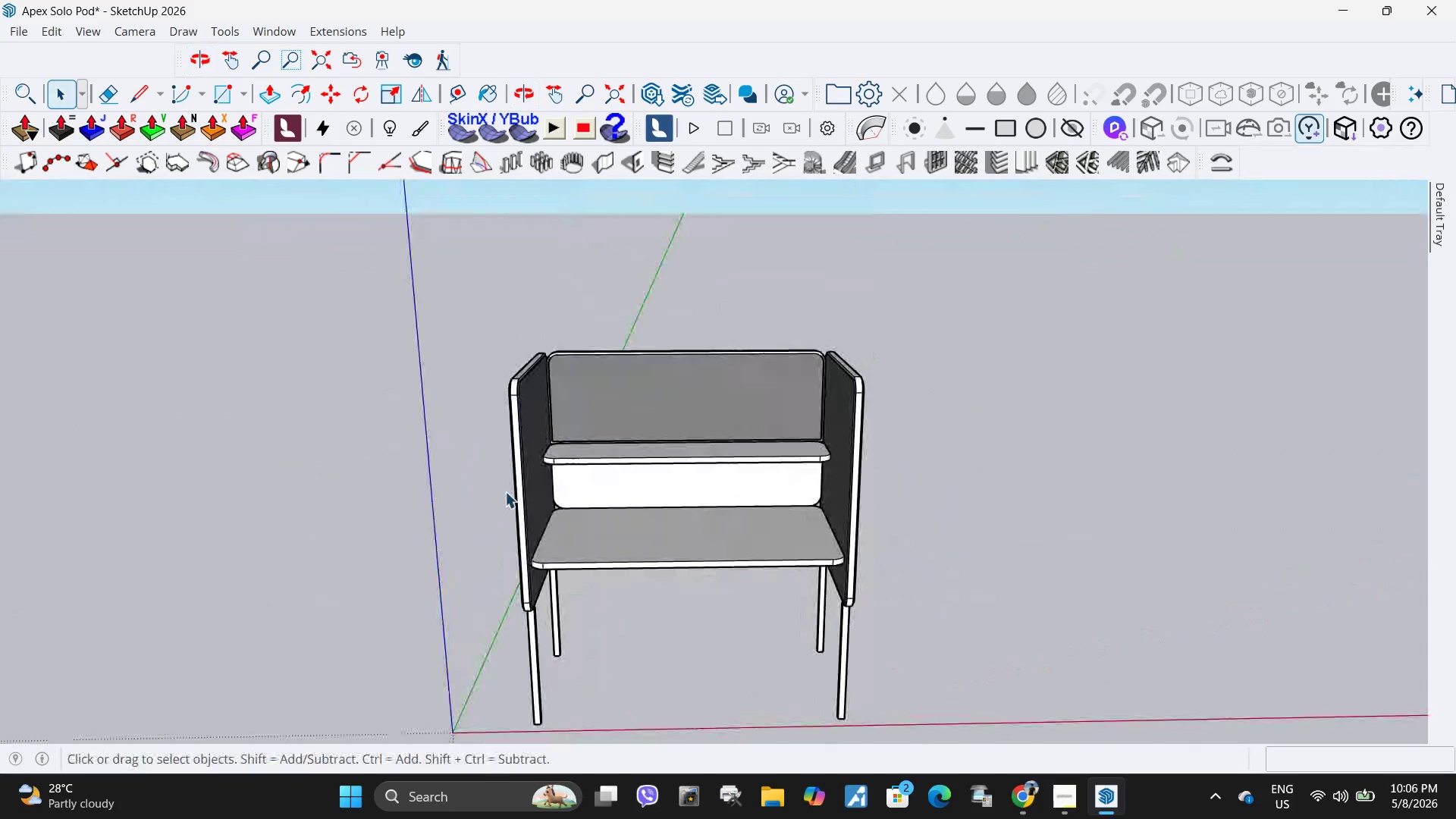 
left_click([20, 24])
 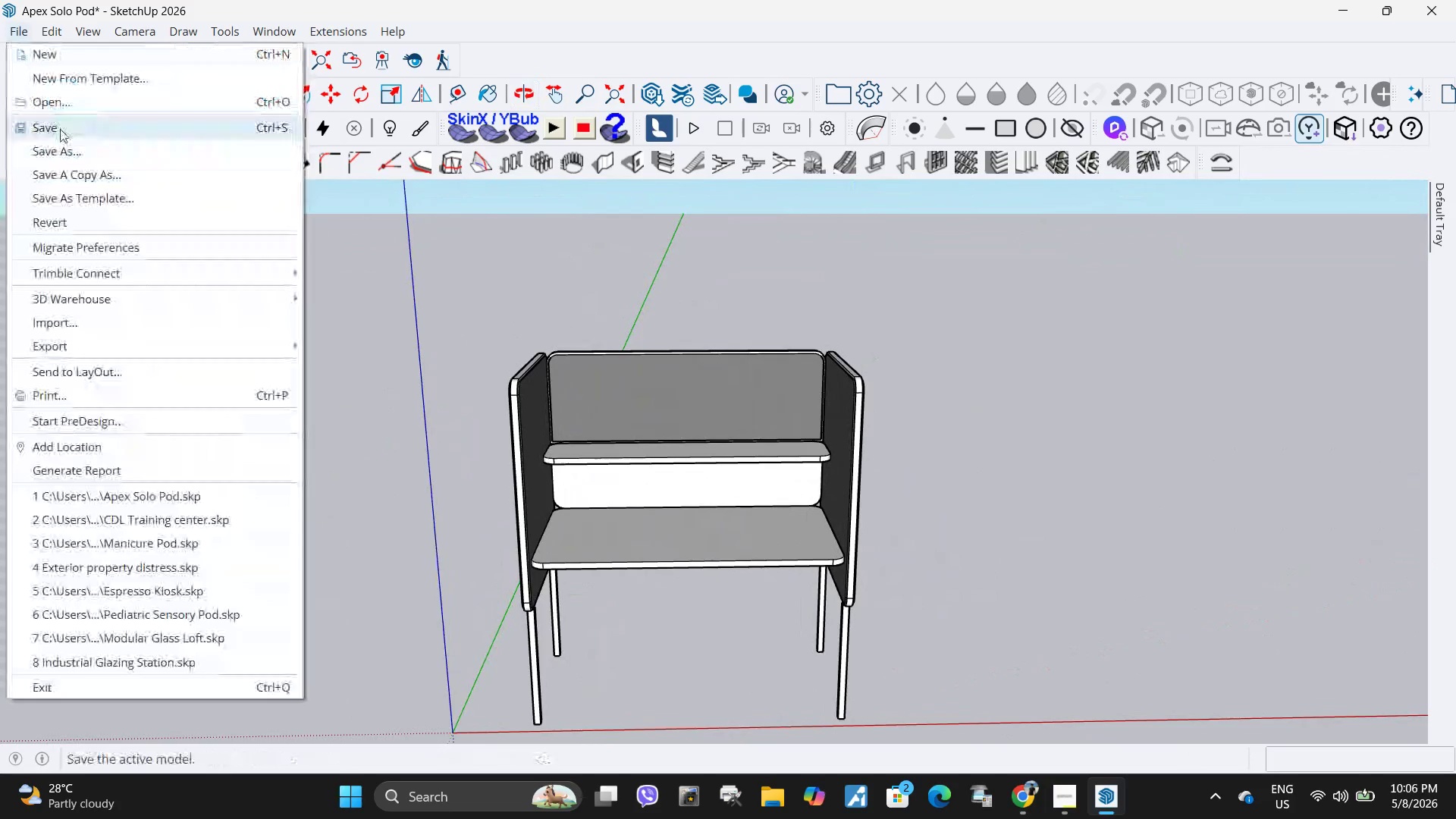 
left_click([60, 129])
 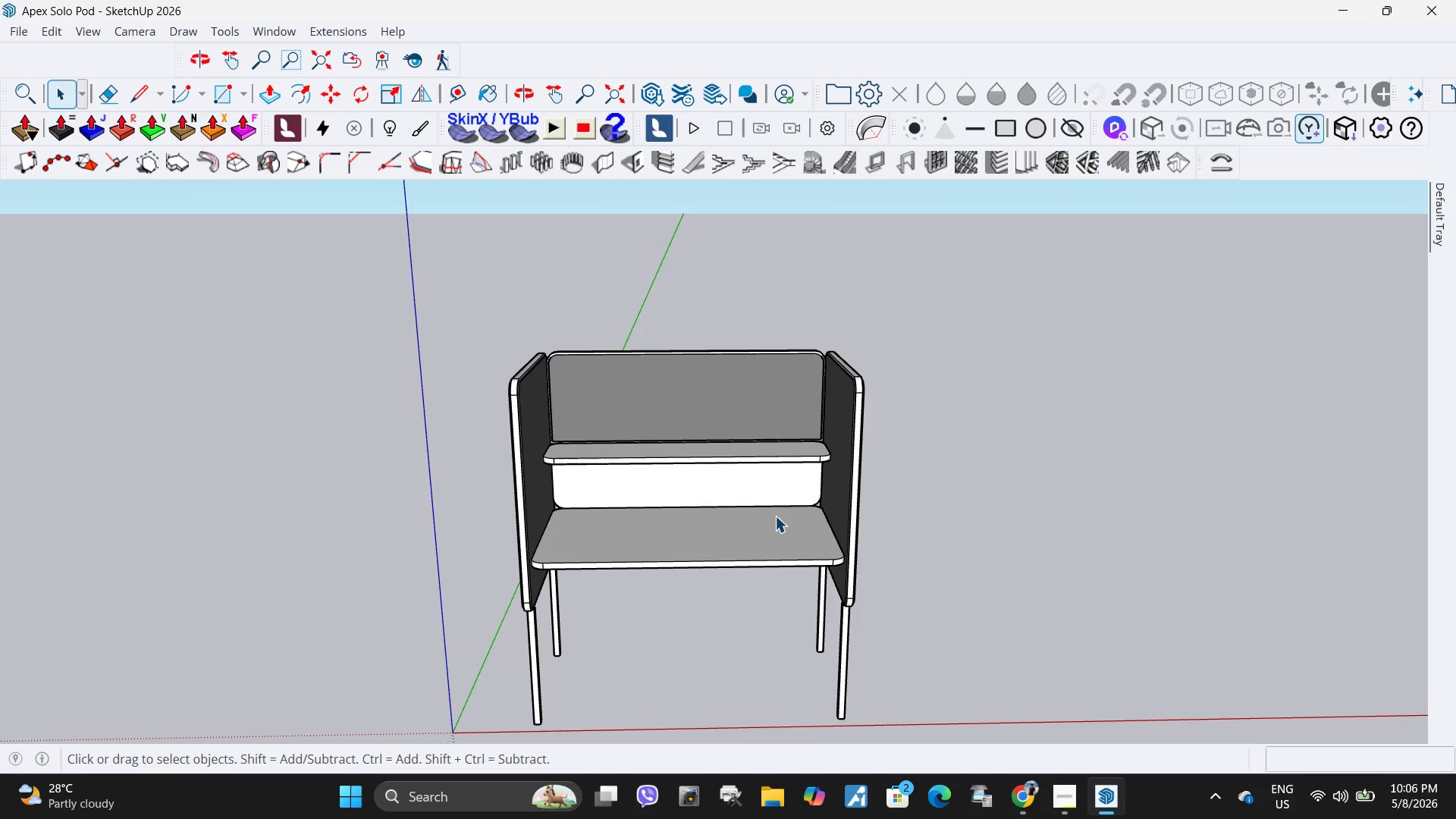 
scroll: coordinate [542, 494], scroll_direction: up, amount: 5.0
 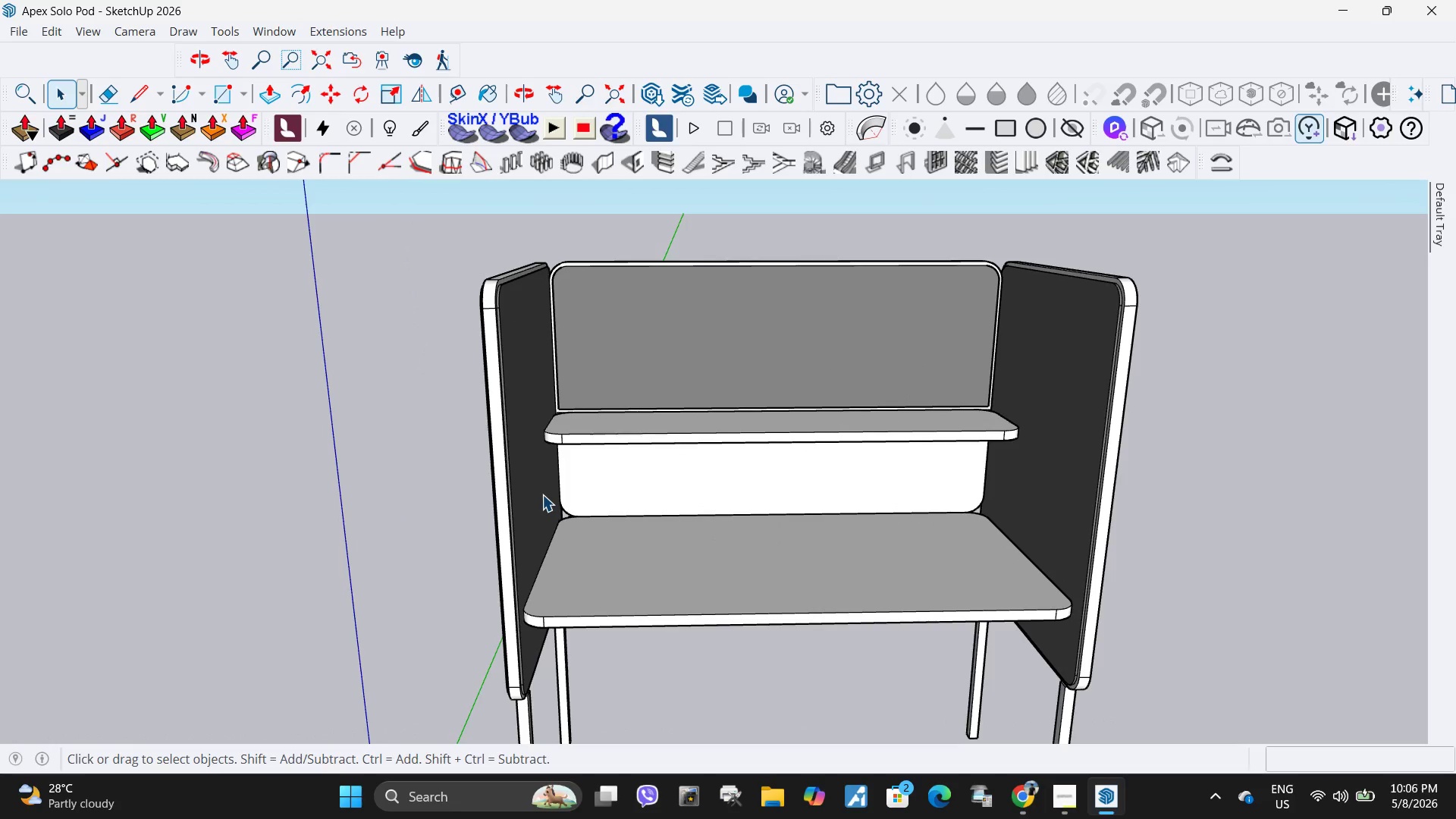 
wait(6.0)
 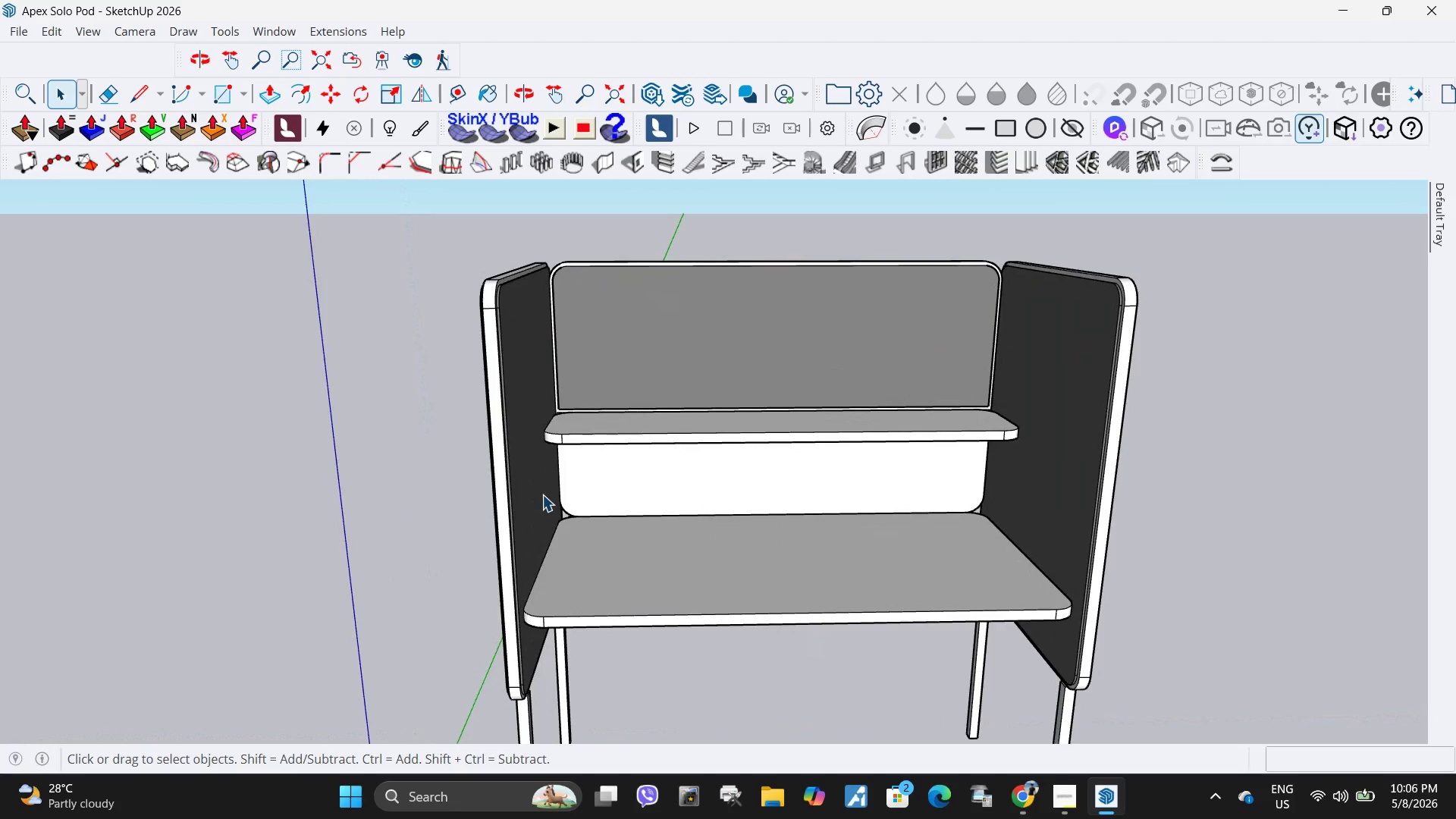 
double_click([880, 591])
 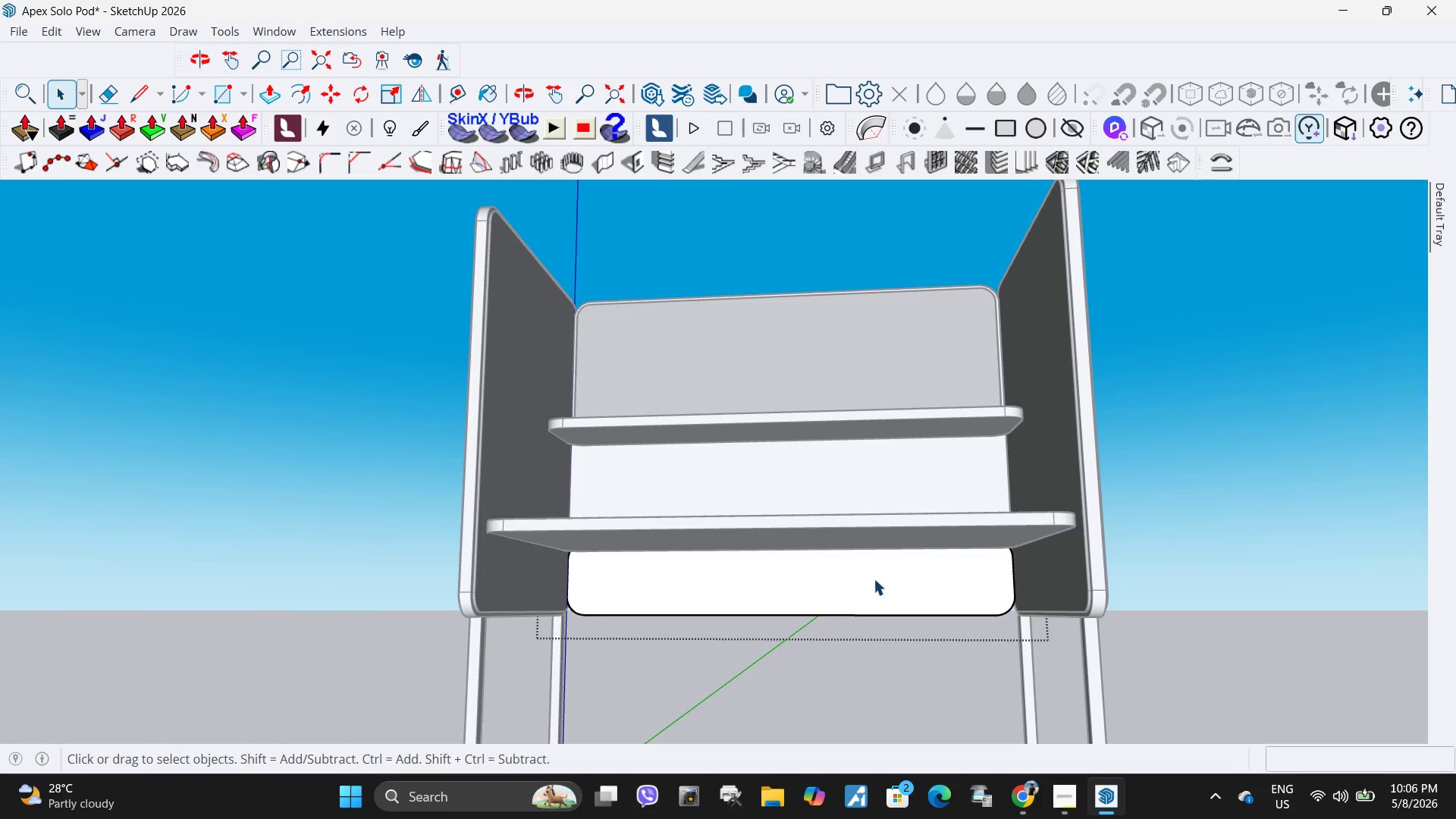 
triple_click([873, 579])
 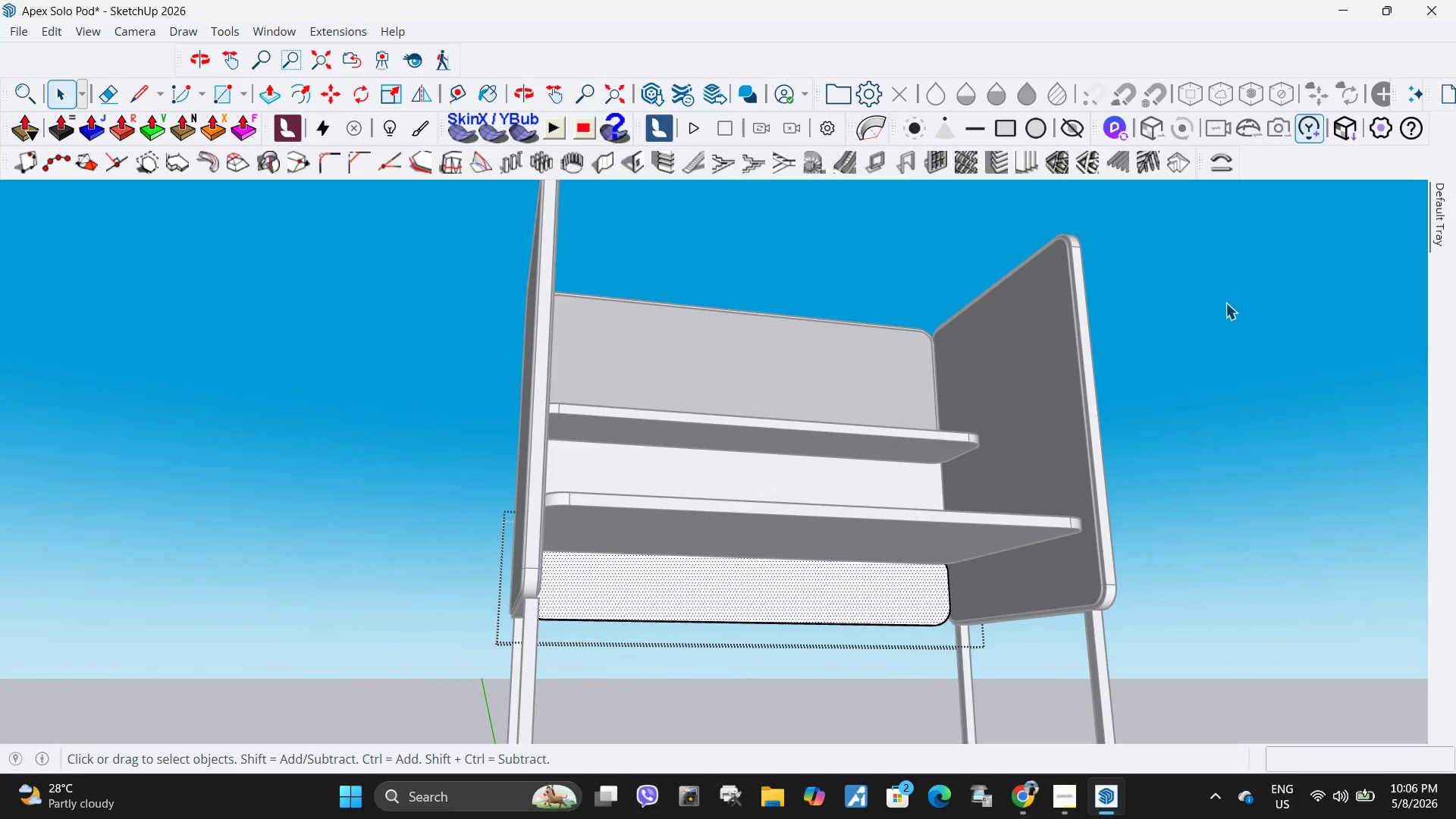 
left_click([1272, 278])
 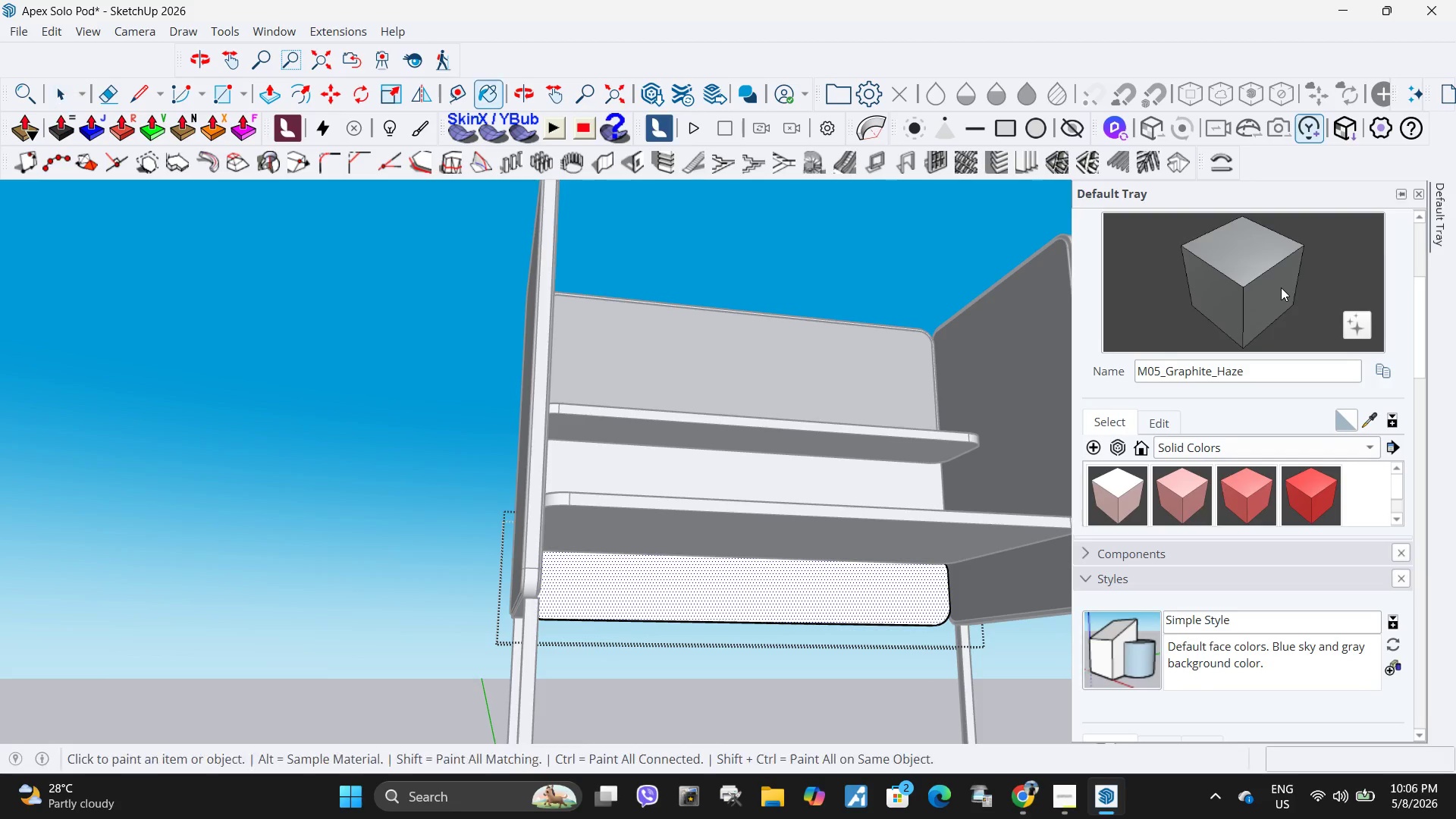 
left_click([1269, 292])
 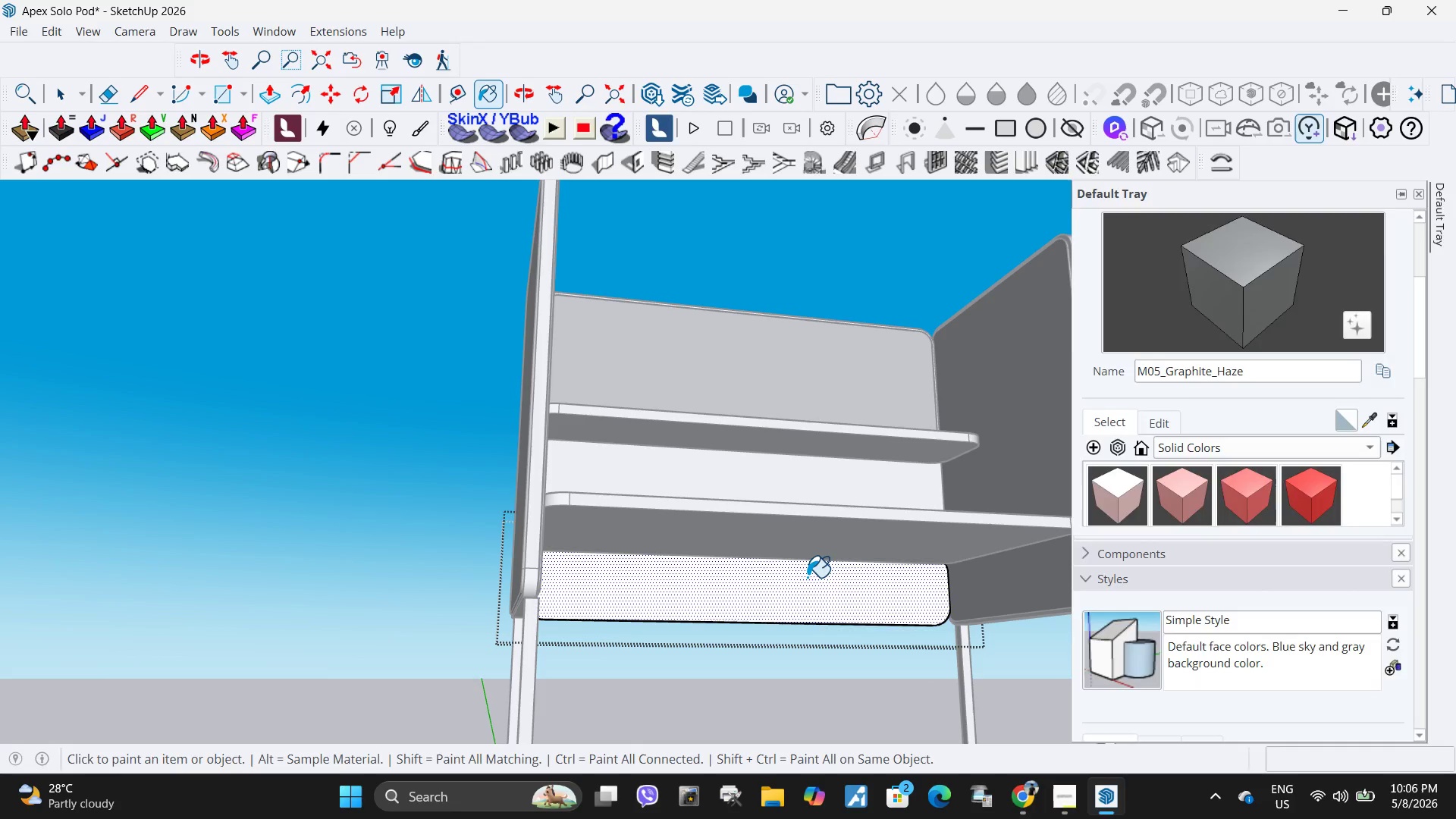 
left_click([808, 581])
 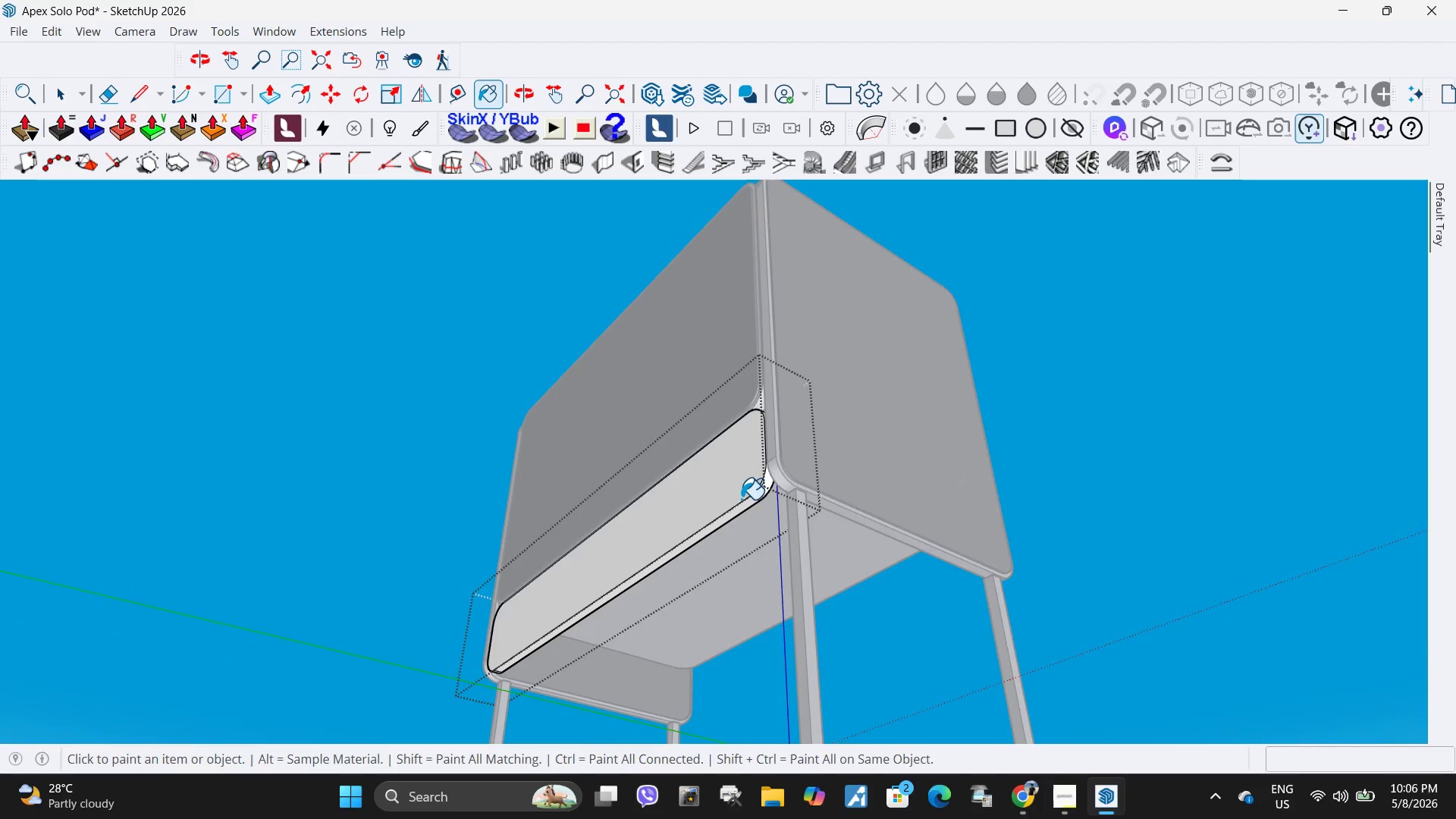 
left_click([710, 490])
 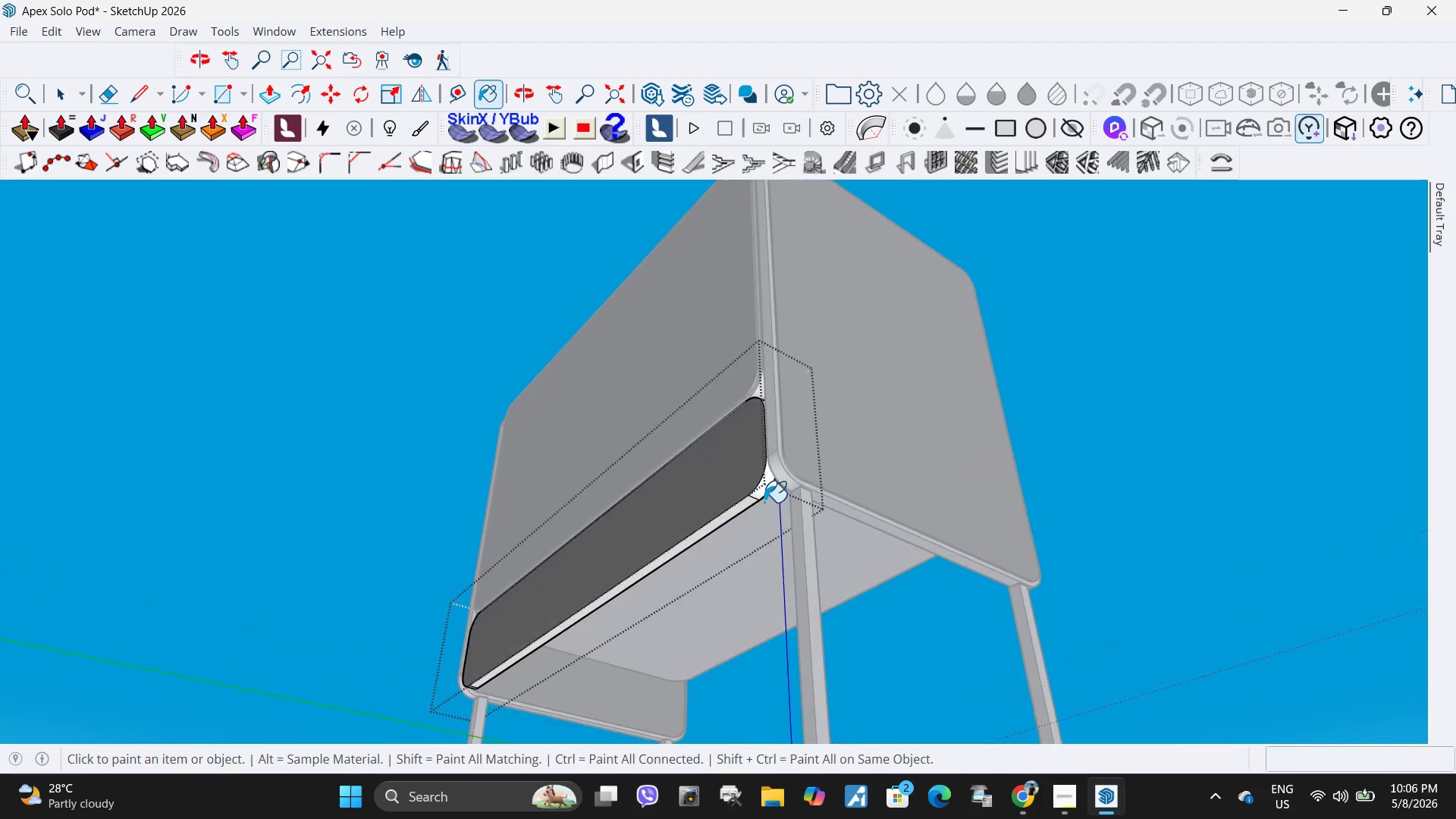 
scroll: coordinate [764, 502], scroll_direction: up, amount: 4.0
 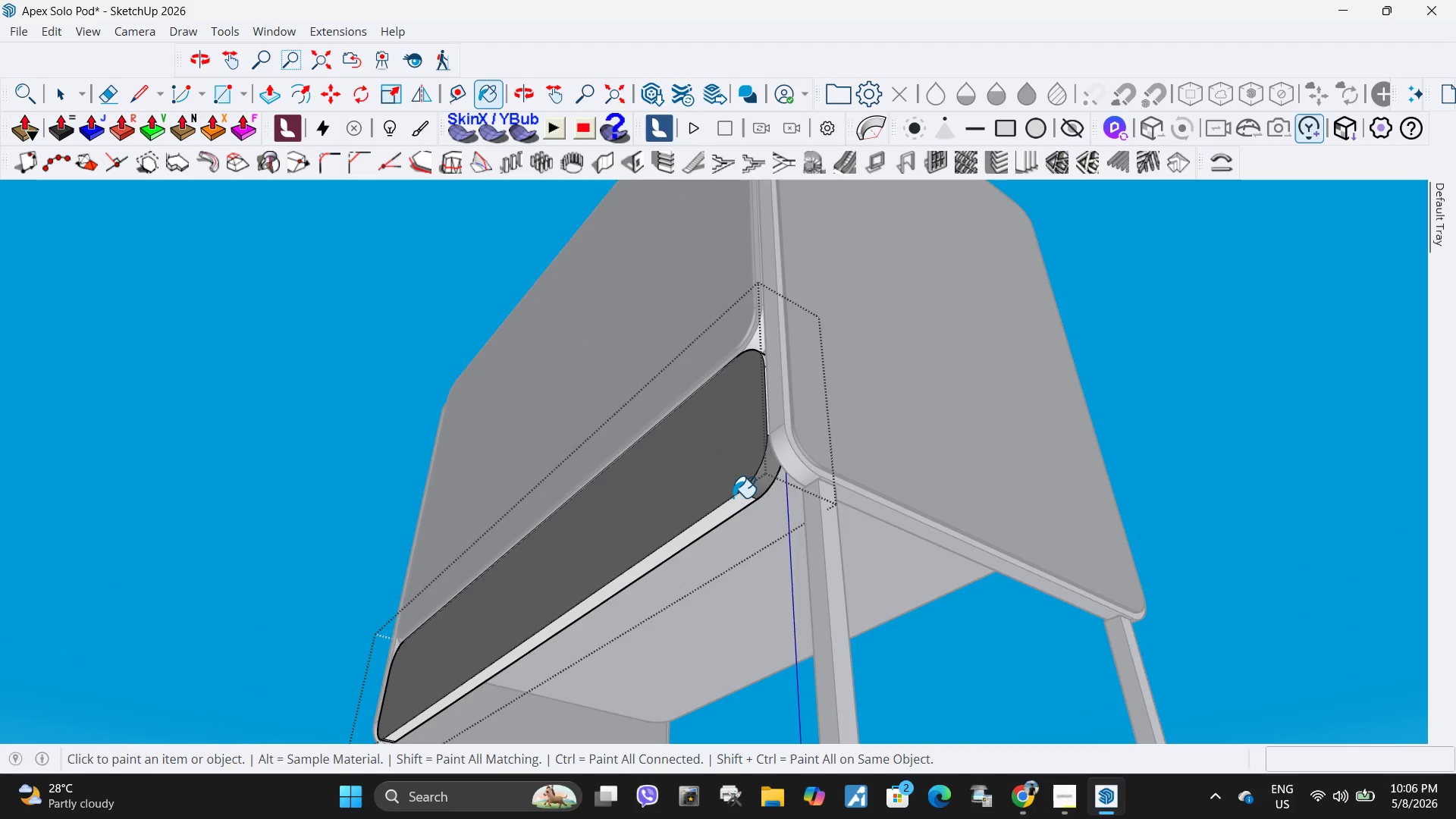 
left_click([733, 502])
 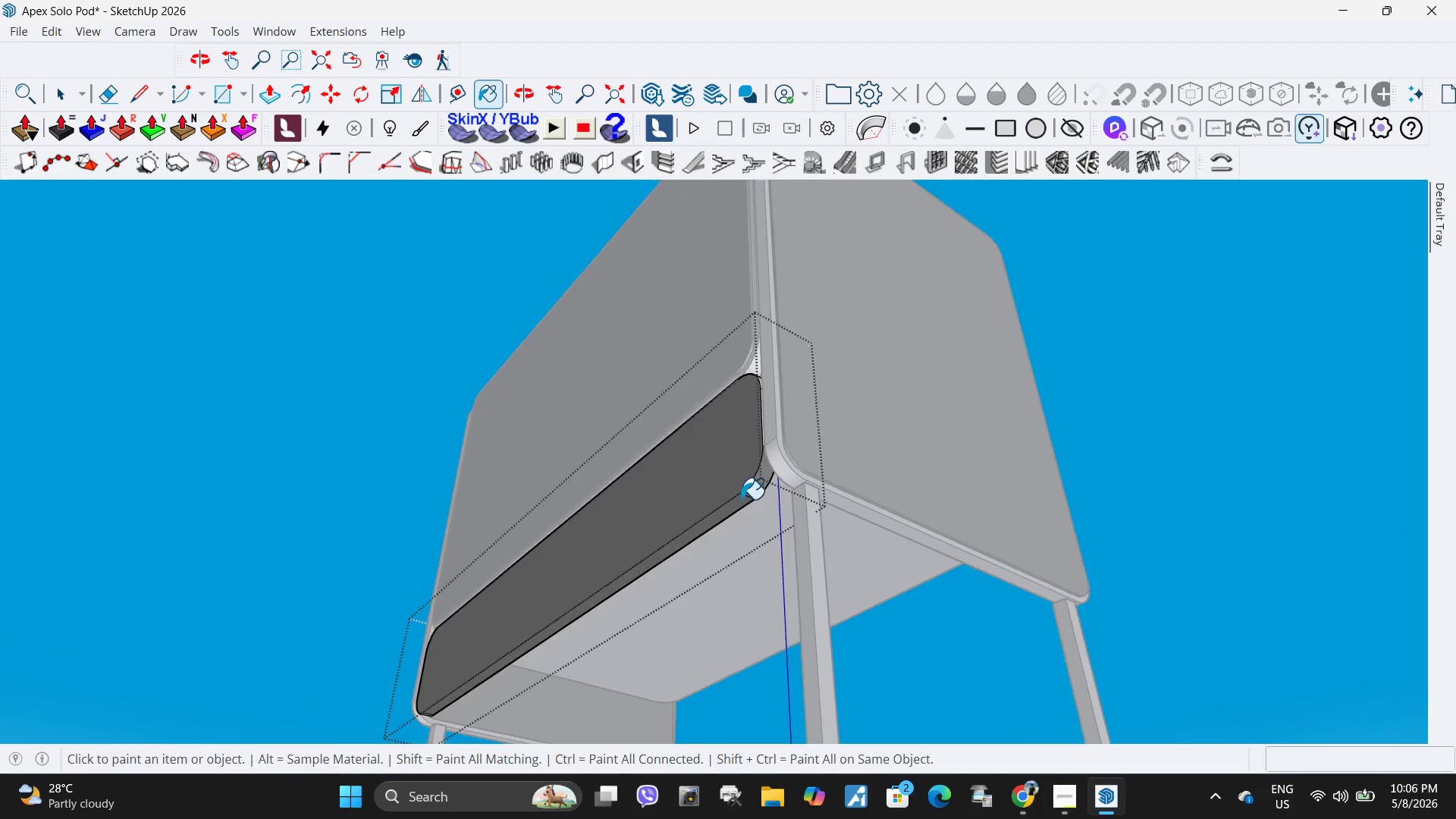 
scroll: coordinate [741, 499], scroll_direction: down, amount: 3.0
 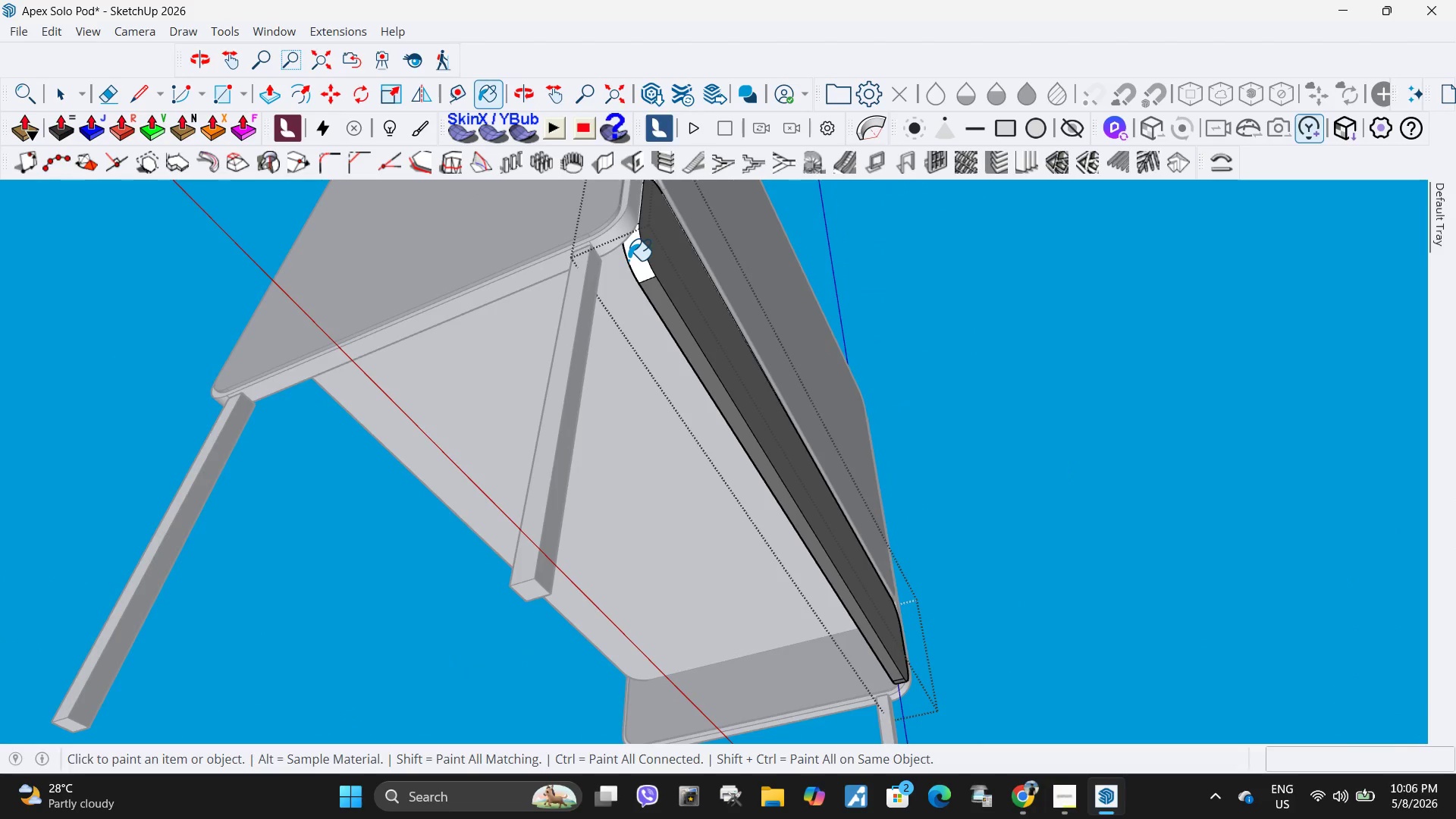 
double_click([642, 261])
 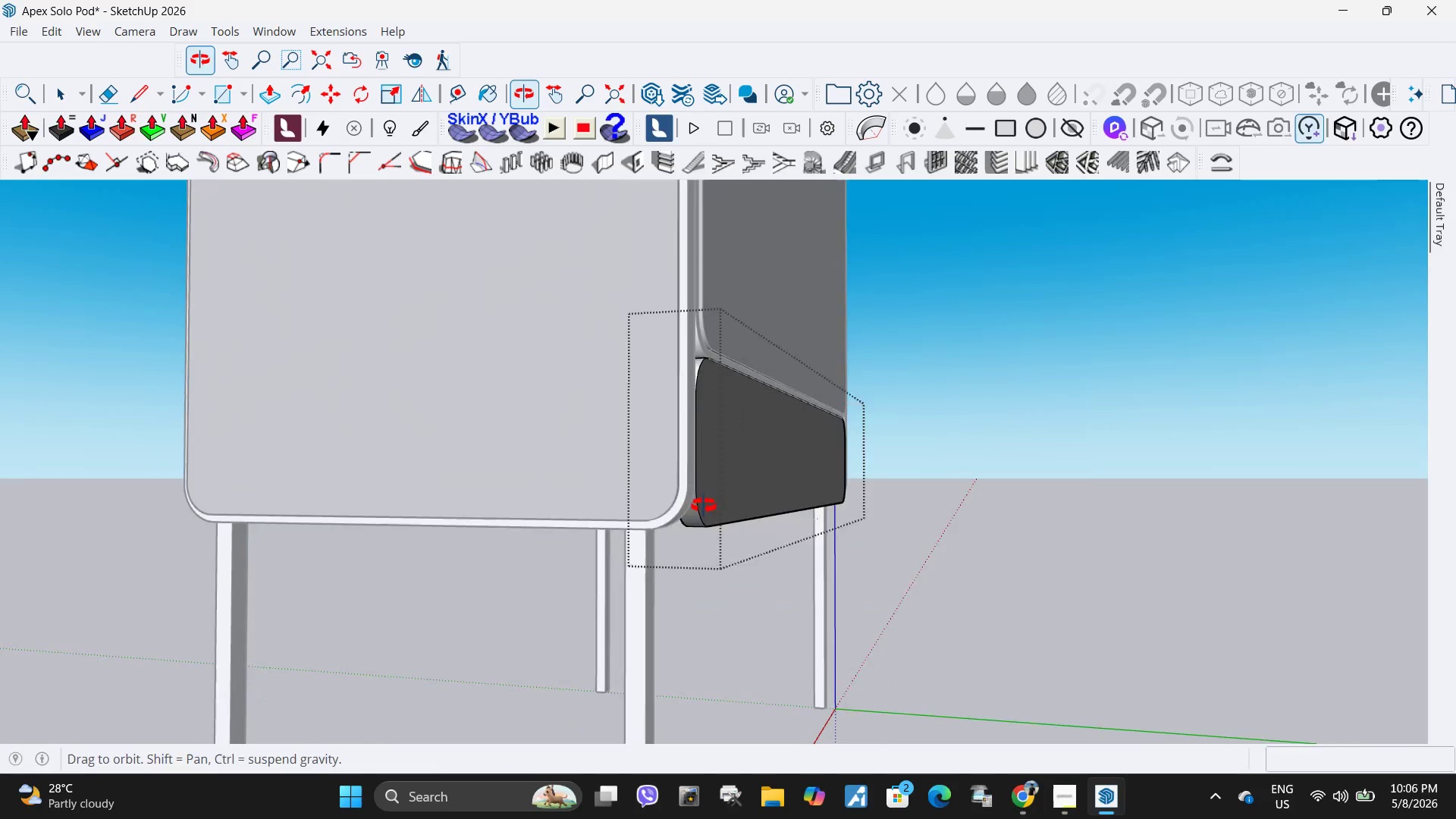 
left_click([677, 372])
 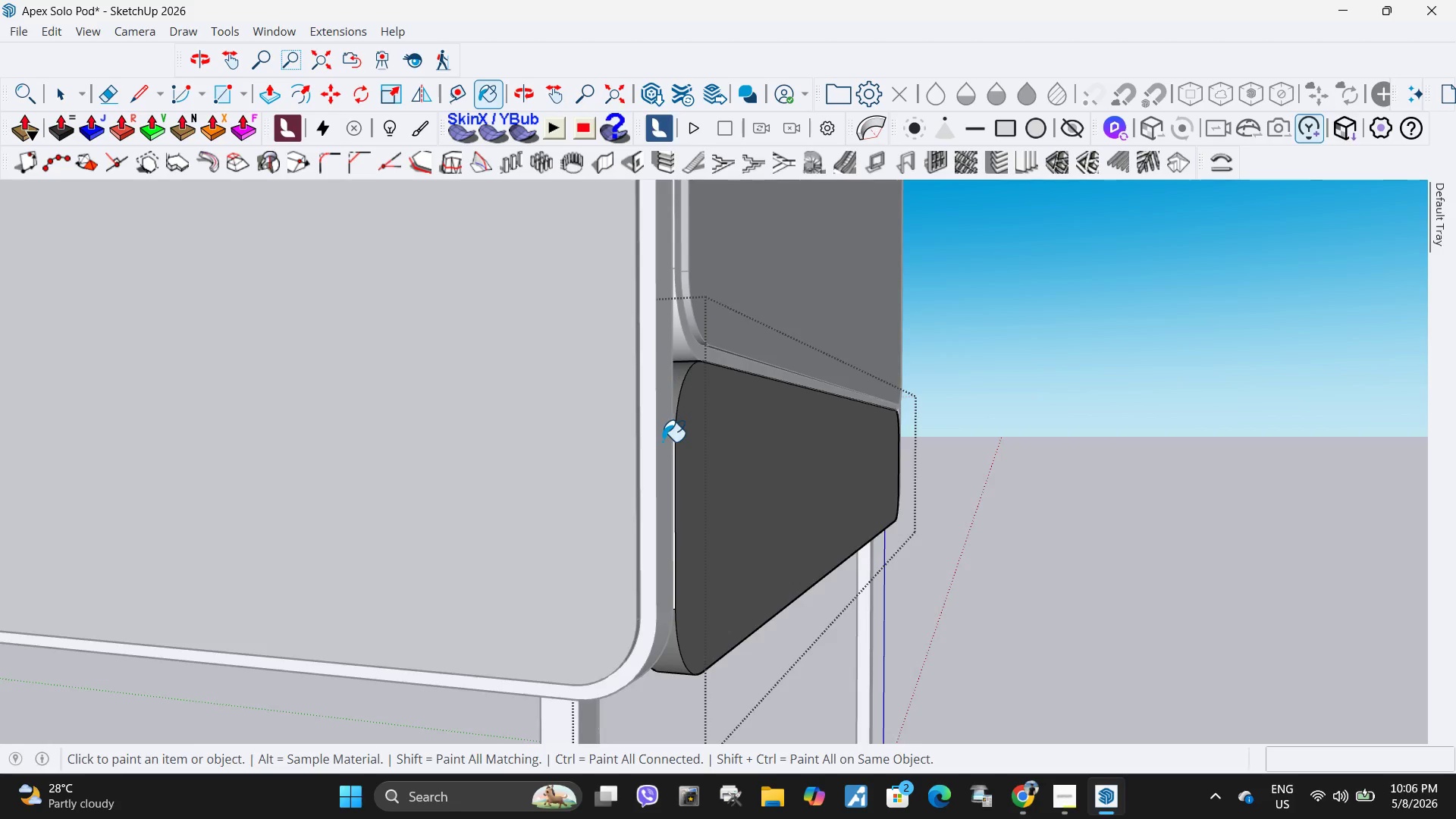 
scroll: coordinate [684, 384], scroll_direction: up, amount: 6.0
 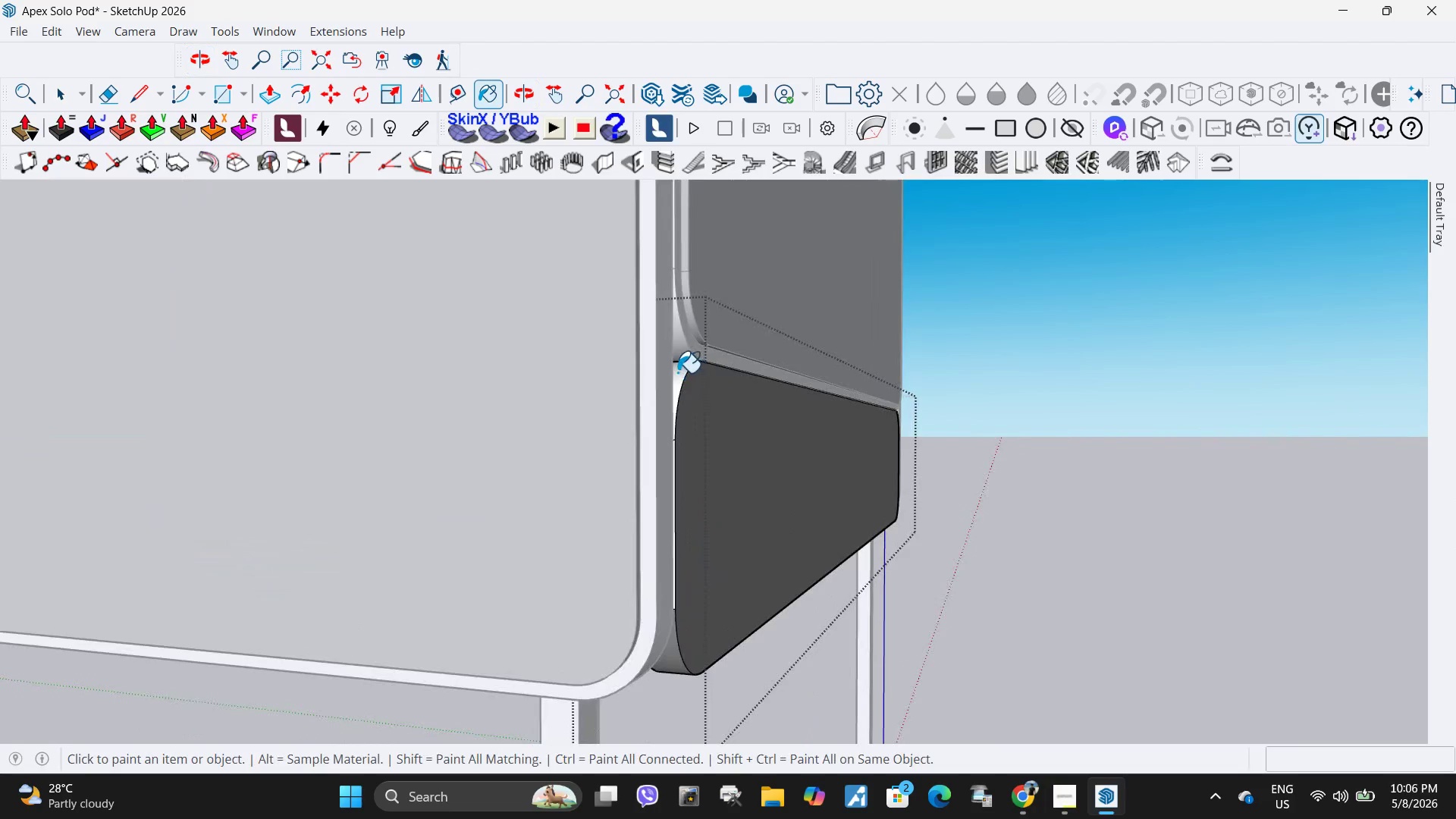 
left_click([682, 444])
 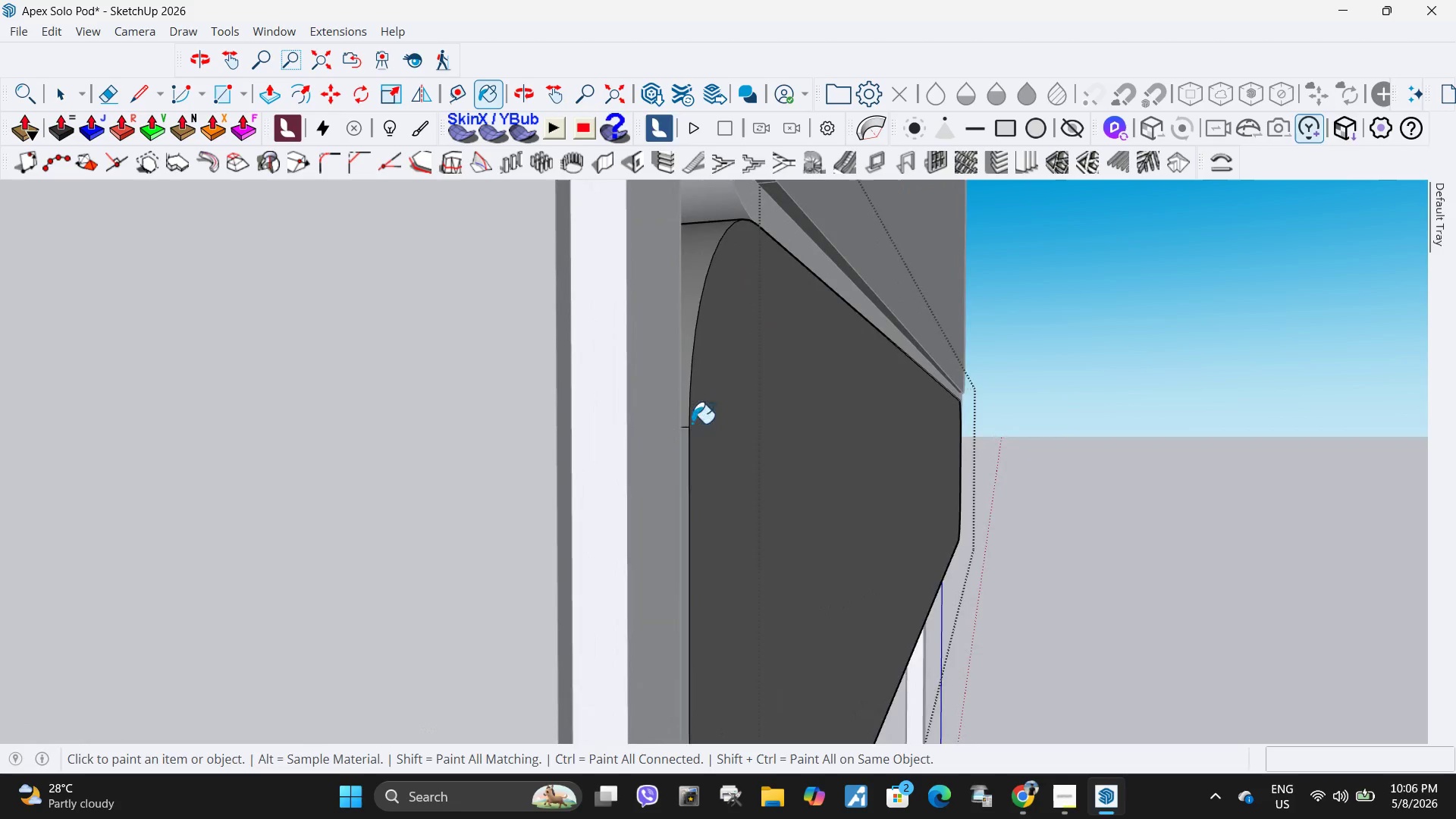 
scroll: coordinate [673, 447], scroll_direction: up, amount: 11.0
 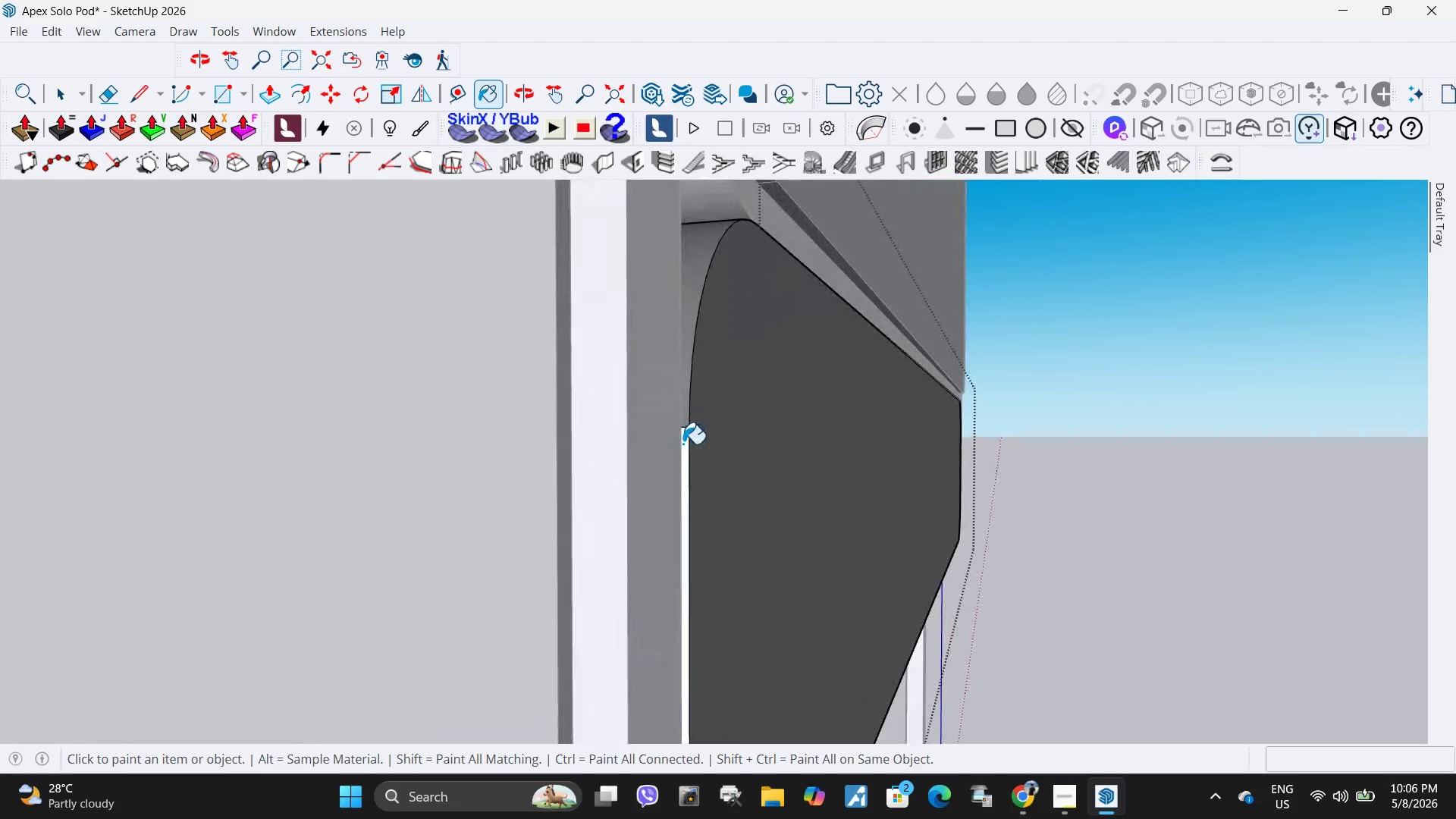 
scroll: coordinate [455, 492], scroll_direction: down, amount: 25.0
 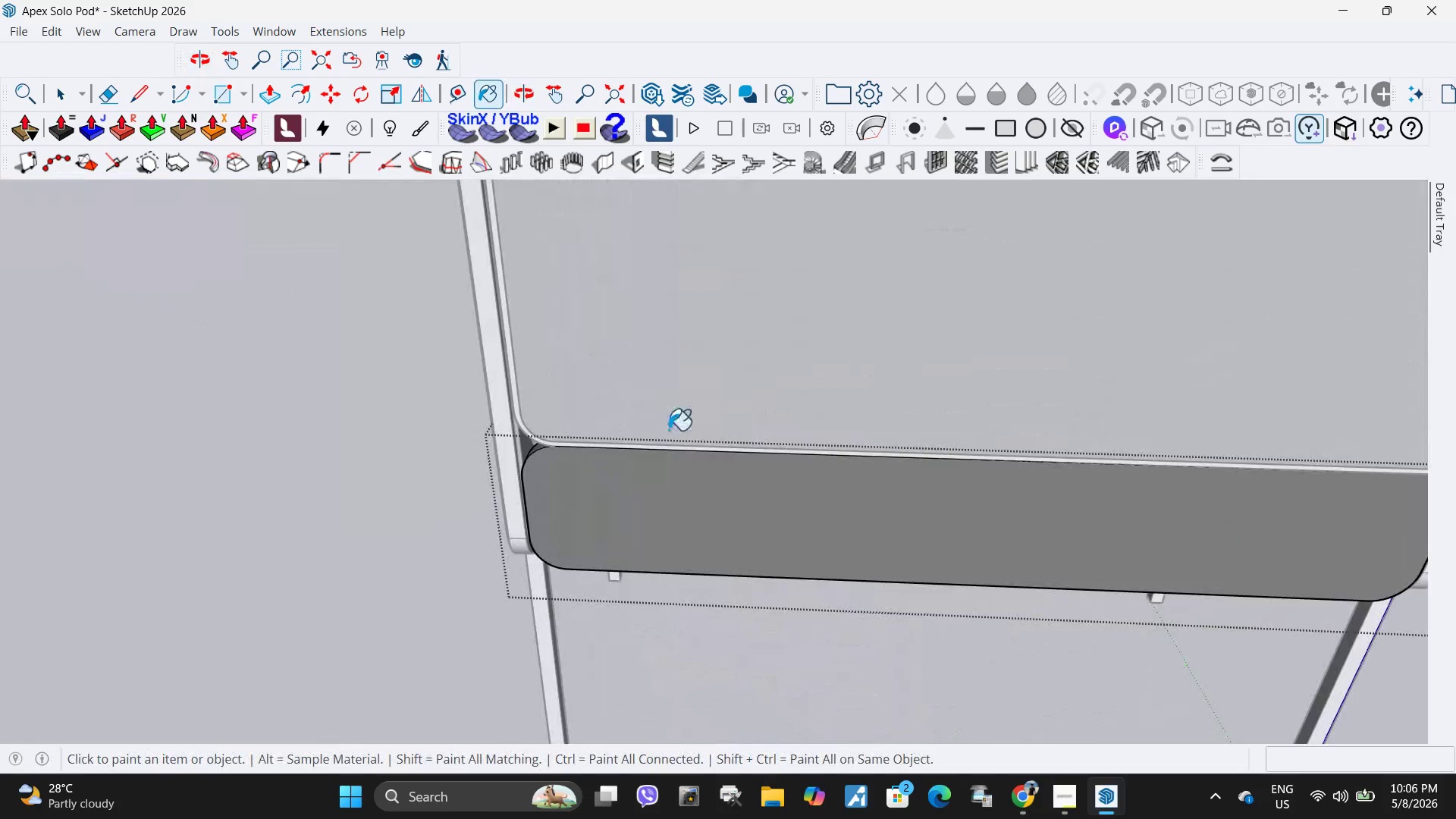 
scroll: coordinate [976, 468], scroll_direction: up, amount: 12.0
 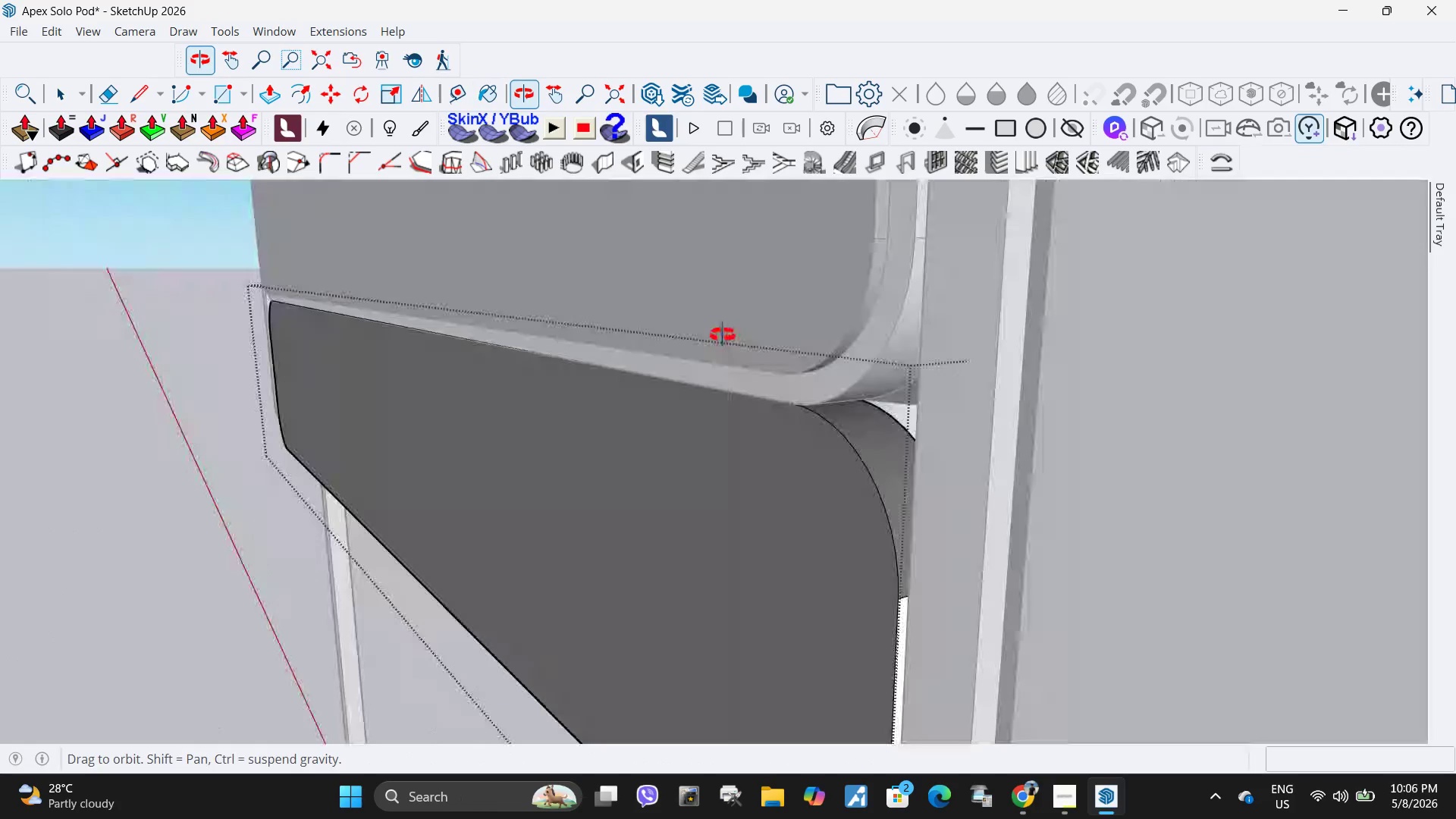 
left_click([898, 585])
 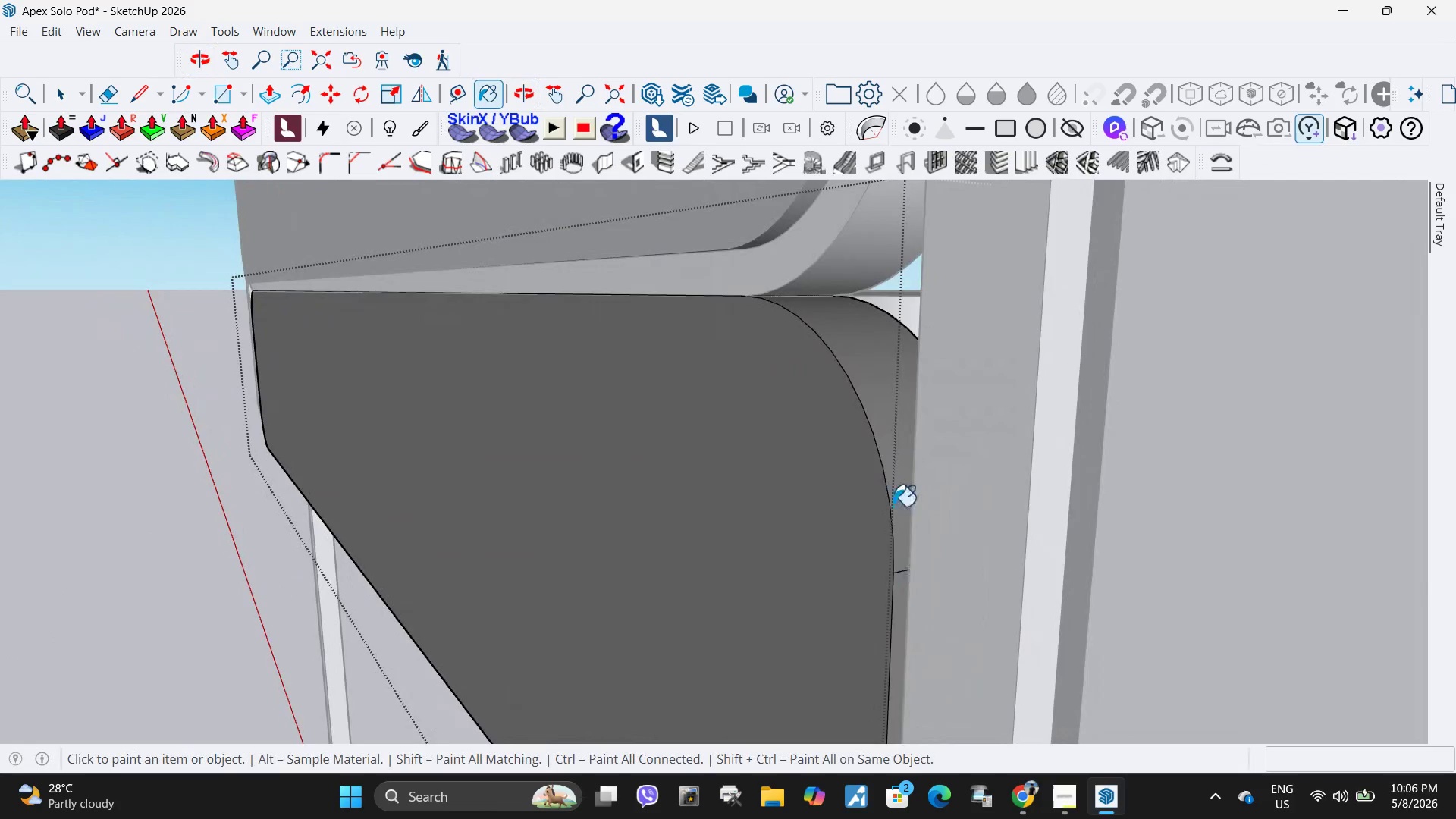 
scroll: coordinate [863, 617], scroll_direction: up, amount: 4.0
 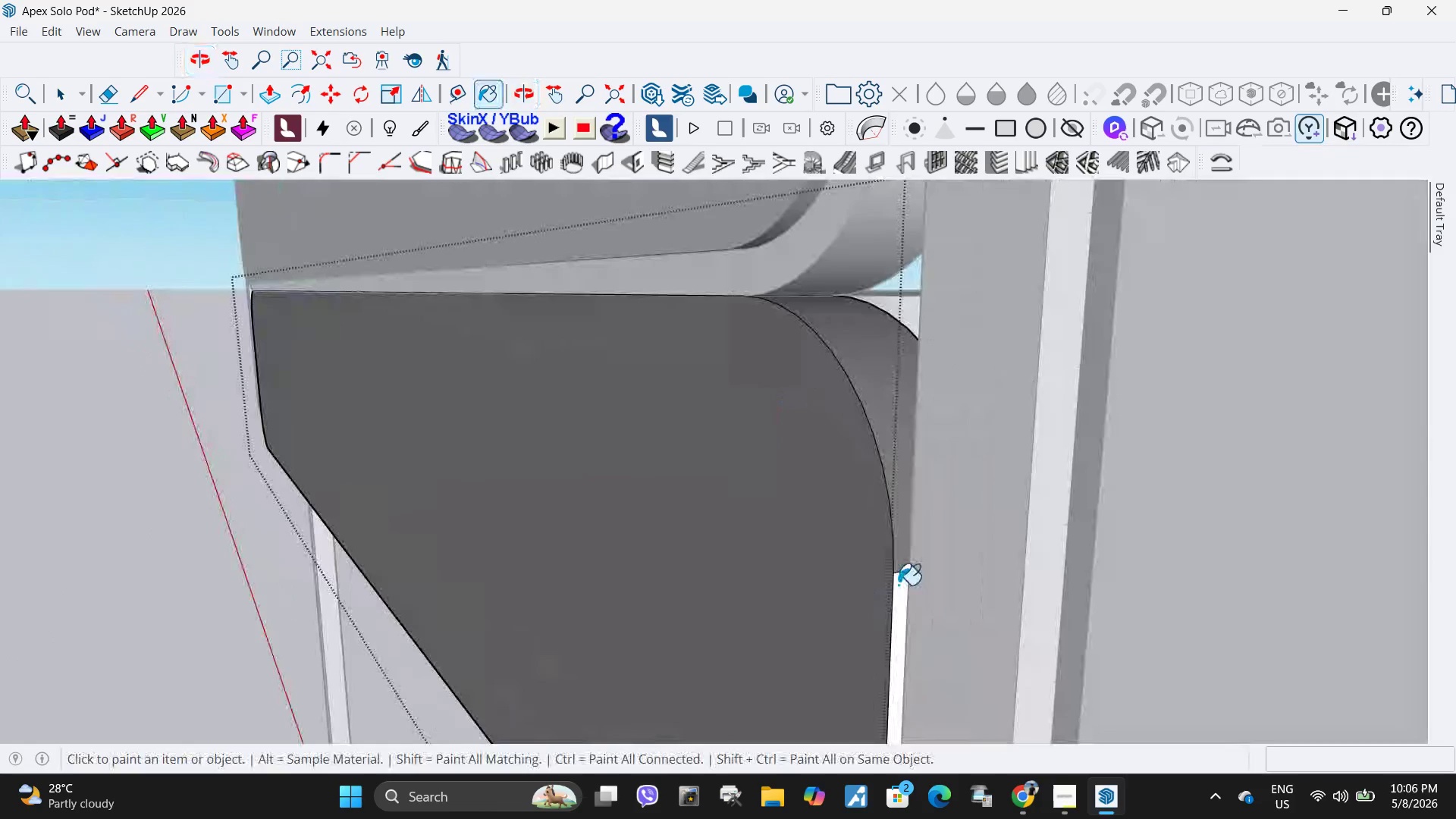 
scroll: coordinate [833, 399], scroll_direction: down, amount: 14.0
 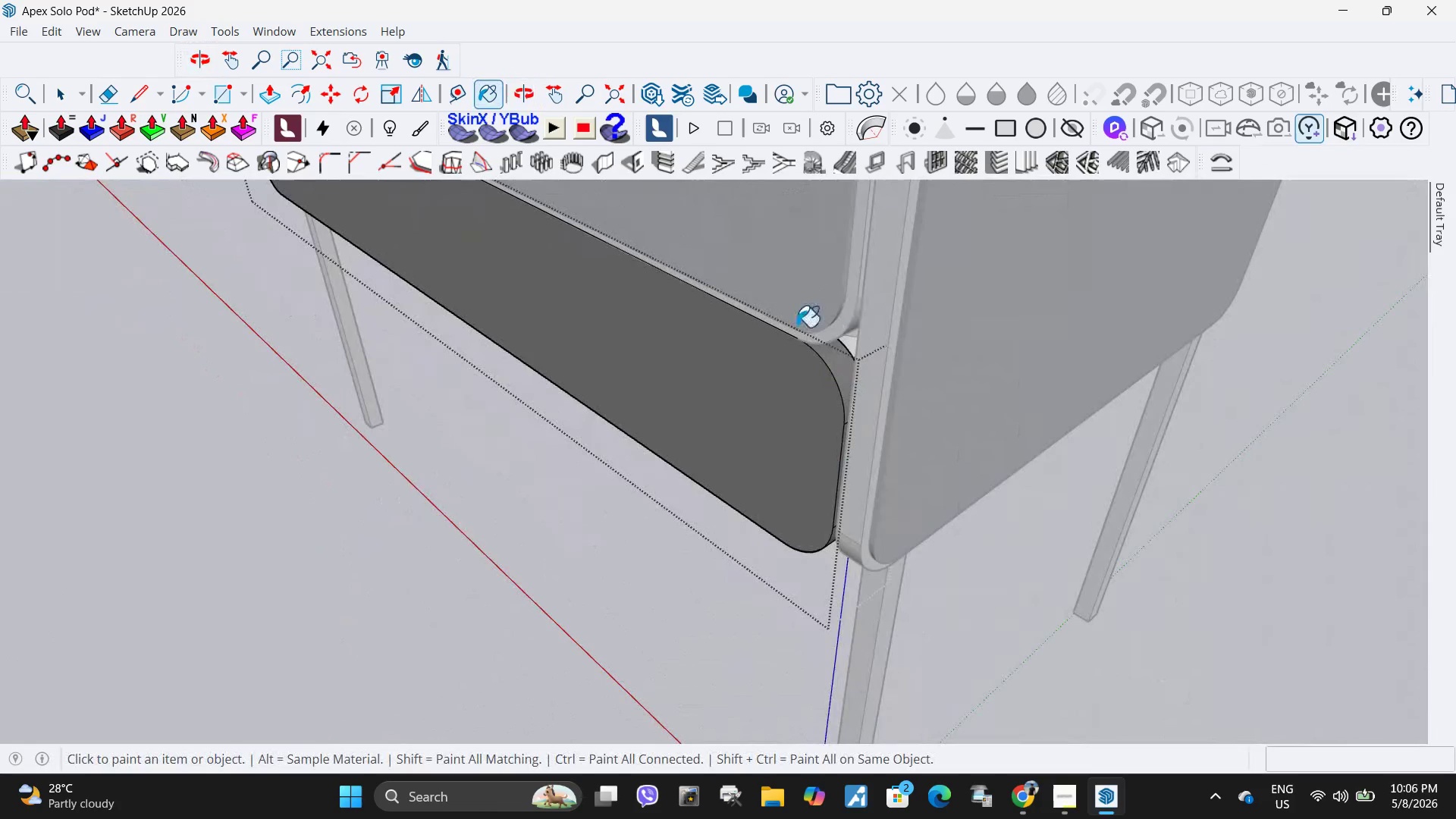 
left_click([795, 328])
 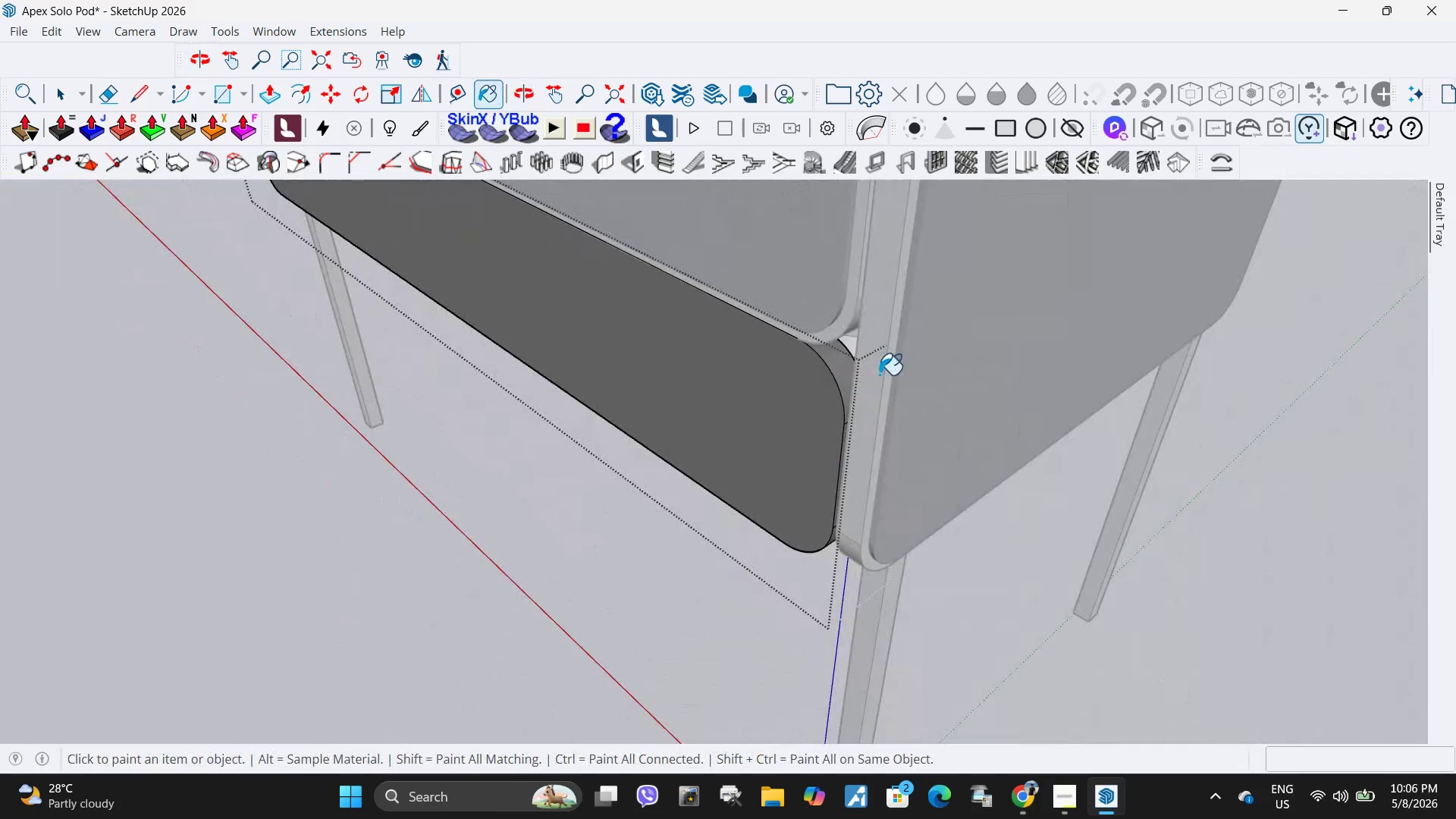 
key(Space)
 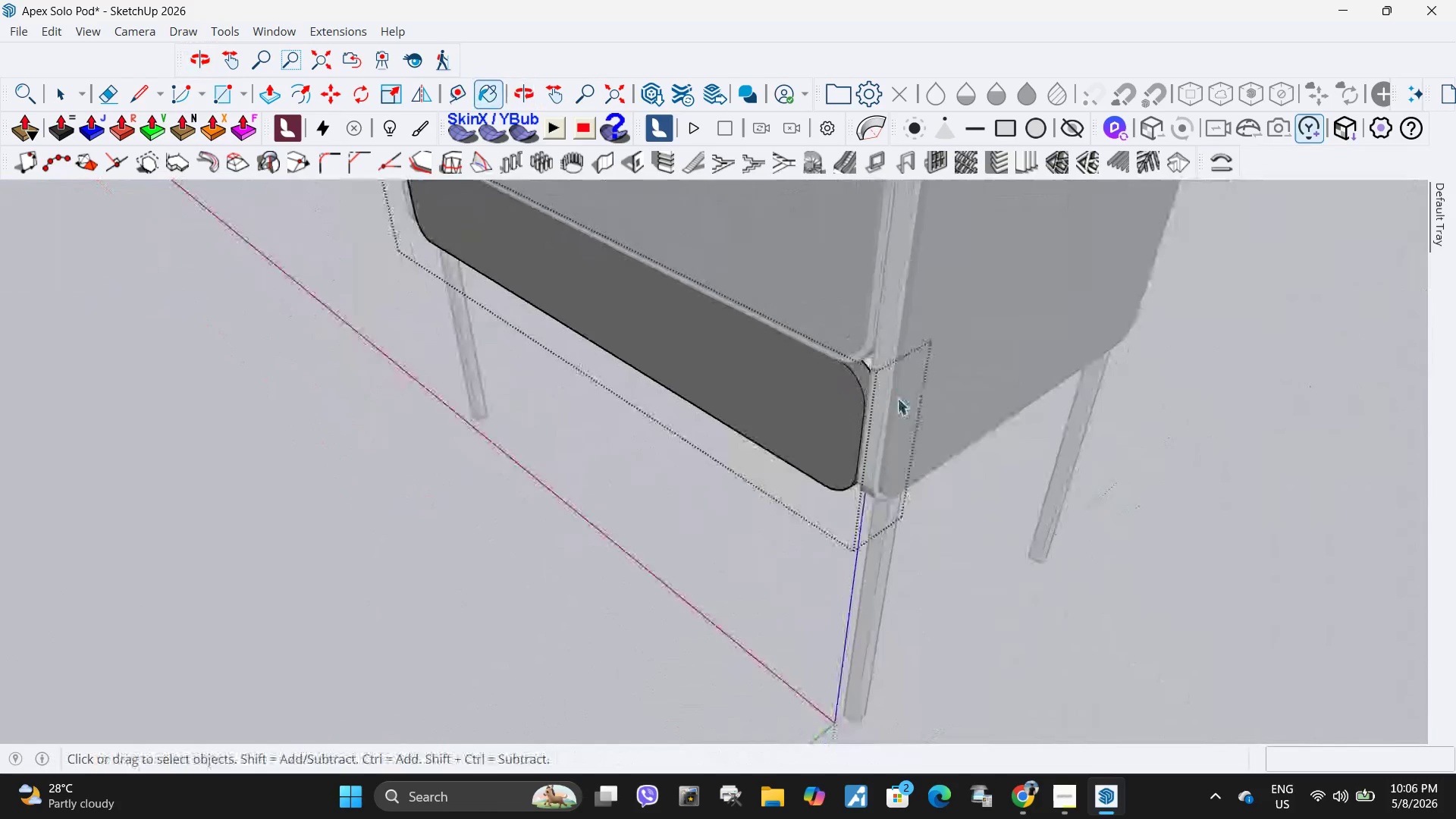 
key(Escape)
 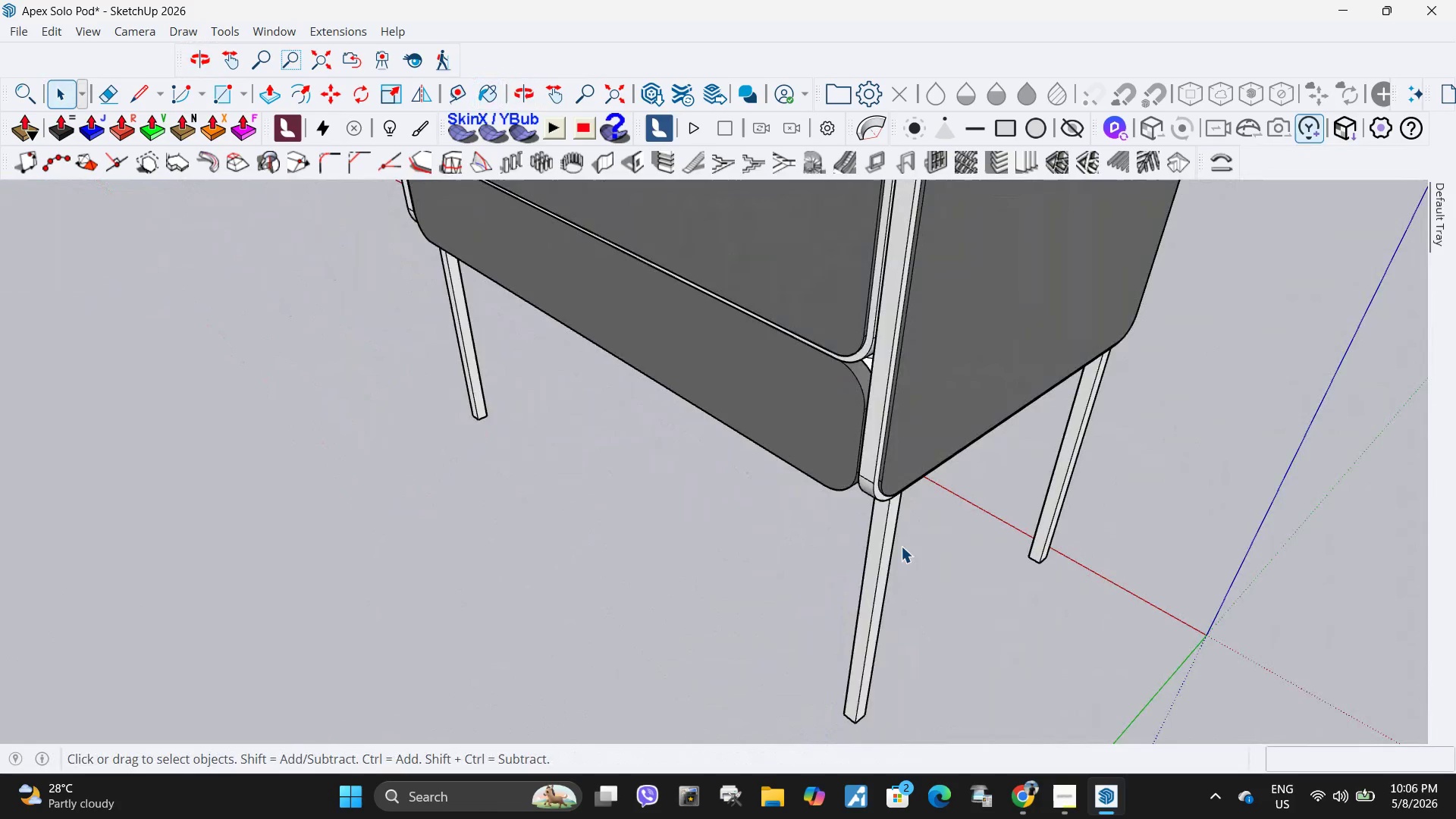 
key(Escape)
 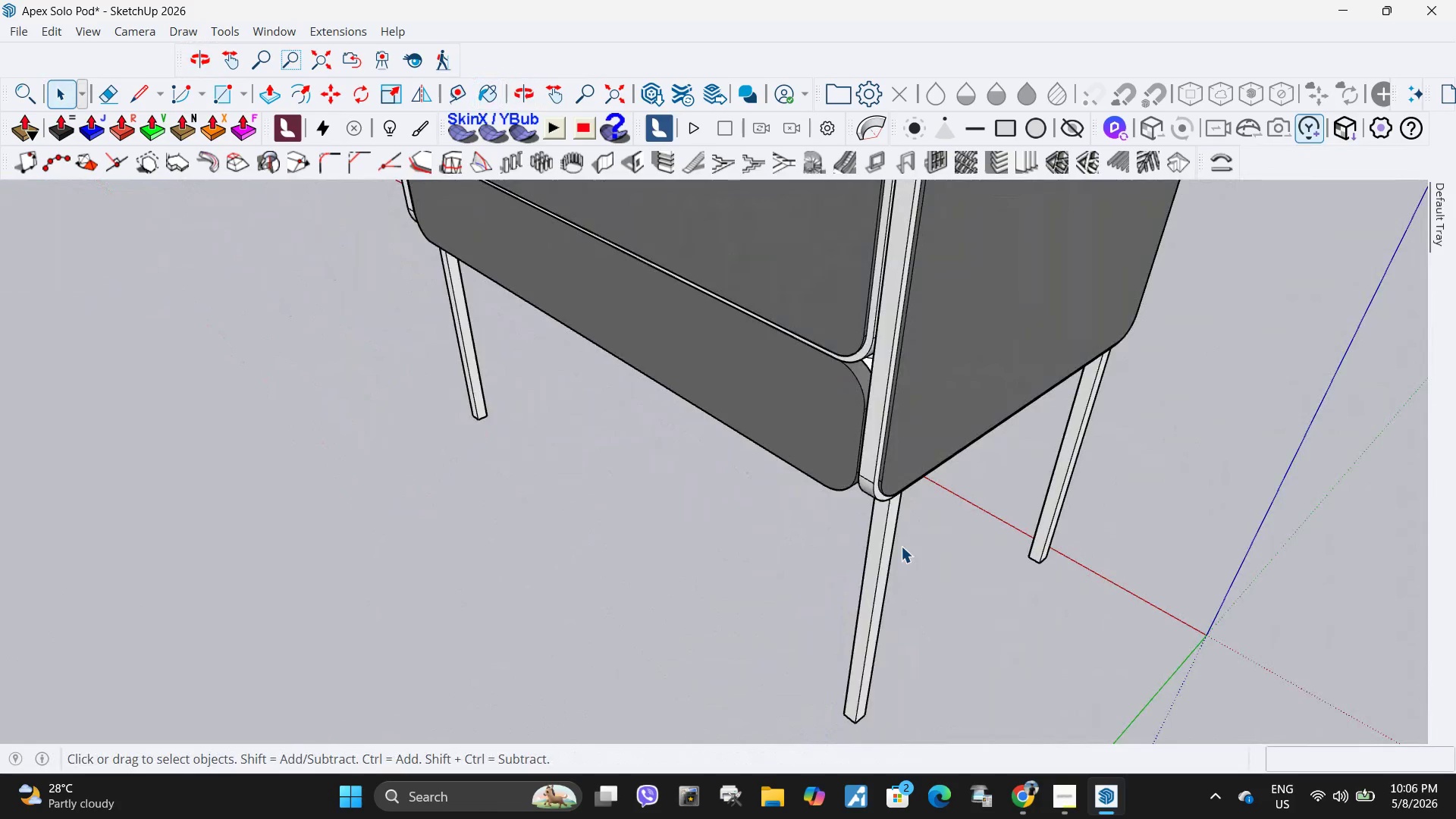 
scroll: coordinate [894, 390], scroll_direction: down, amount: 6.0
 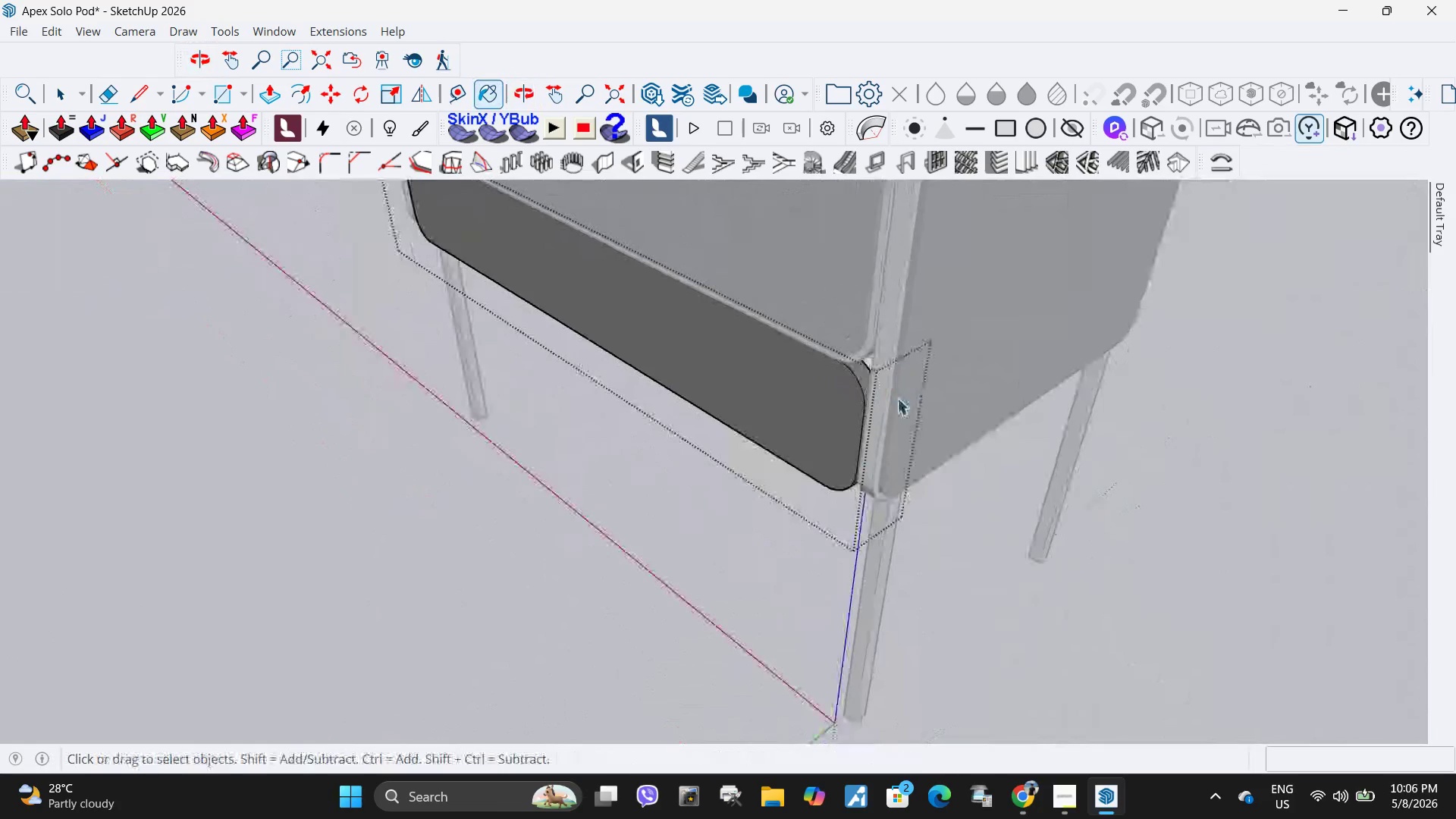 
key(Escape)
 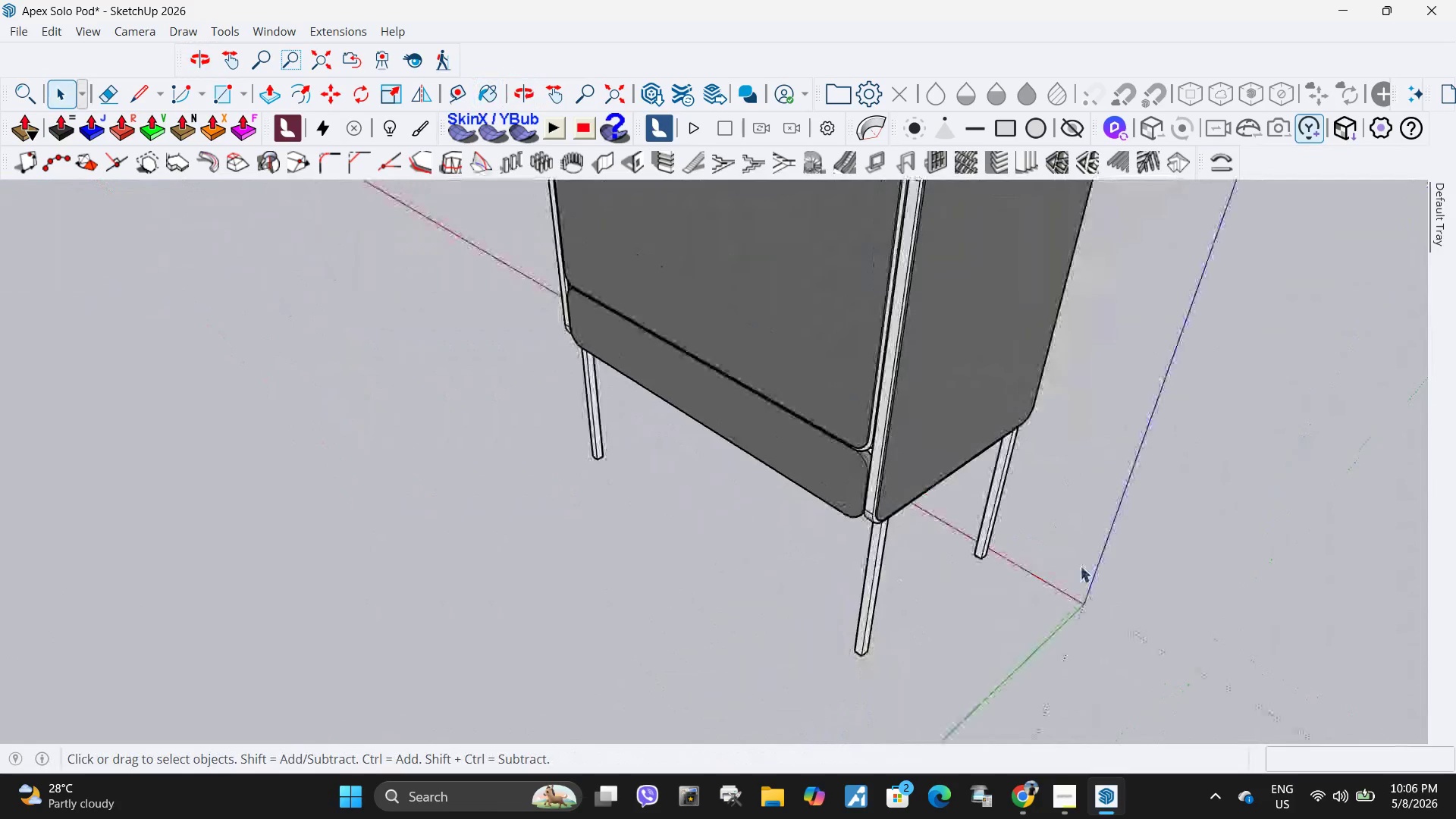 
key(Escape)
 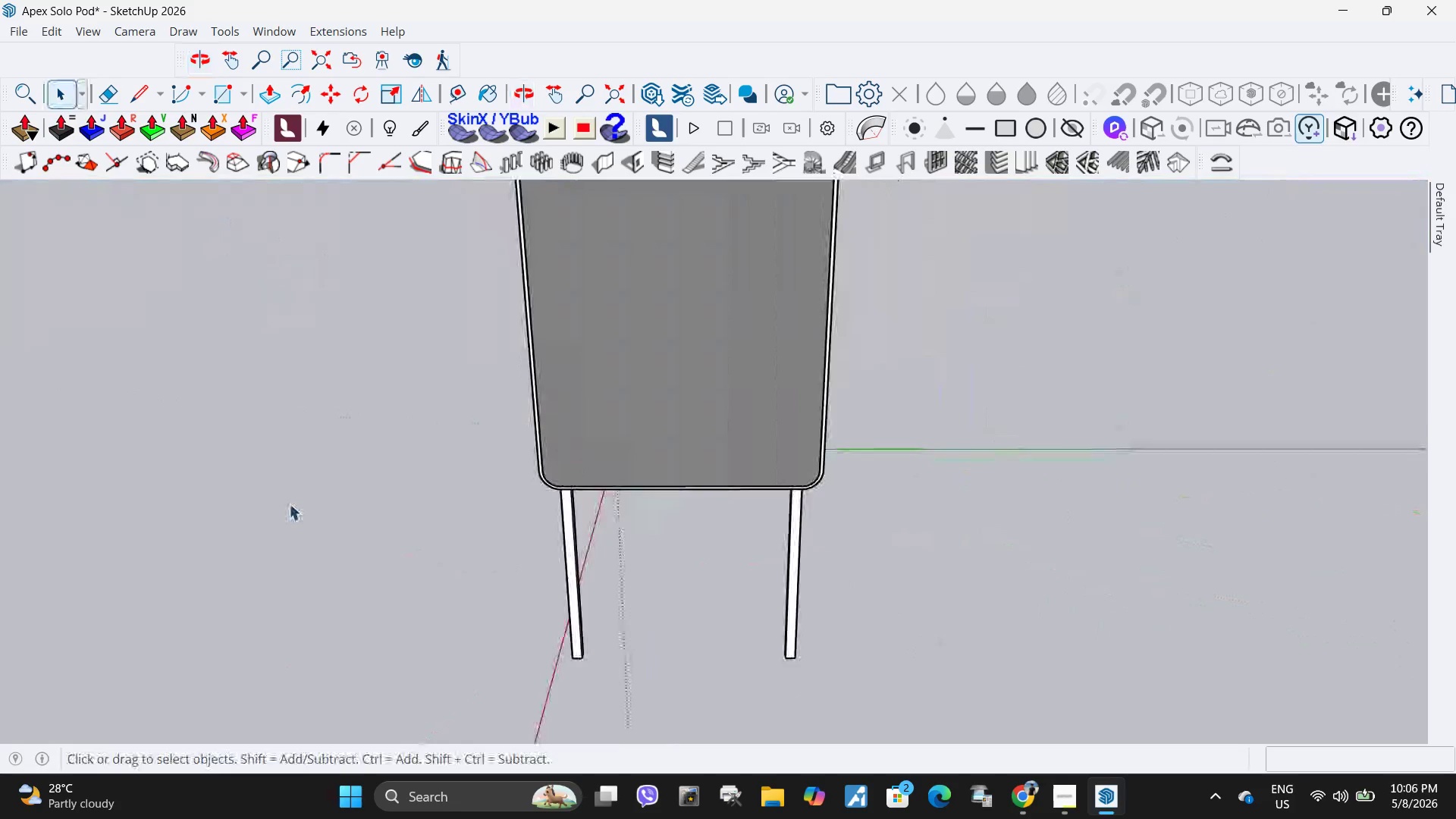 
scroll: coordinate [681, 521], scroll_direction: down, amount: 11.0
 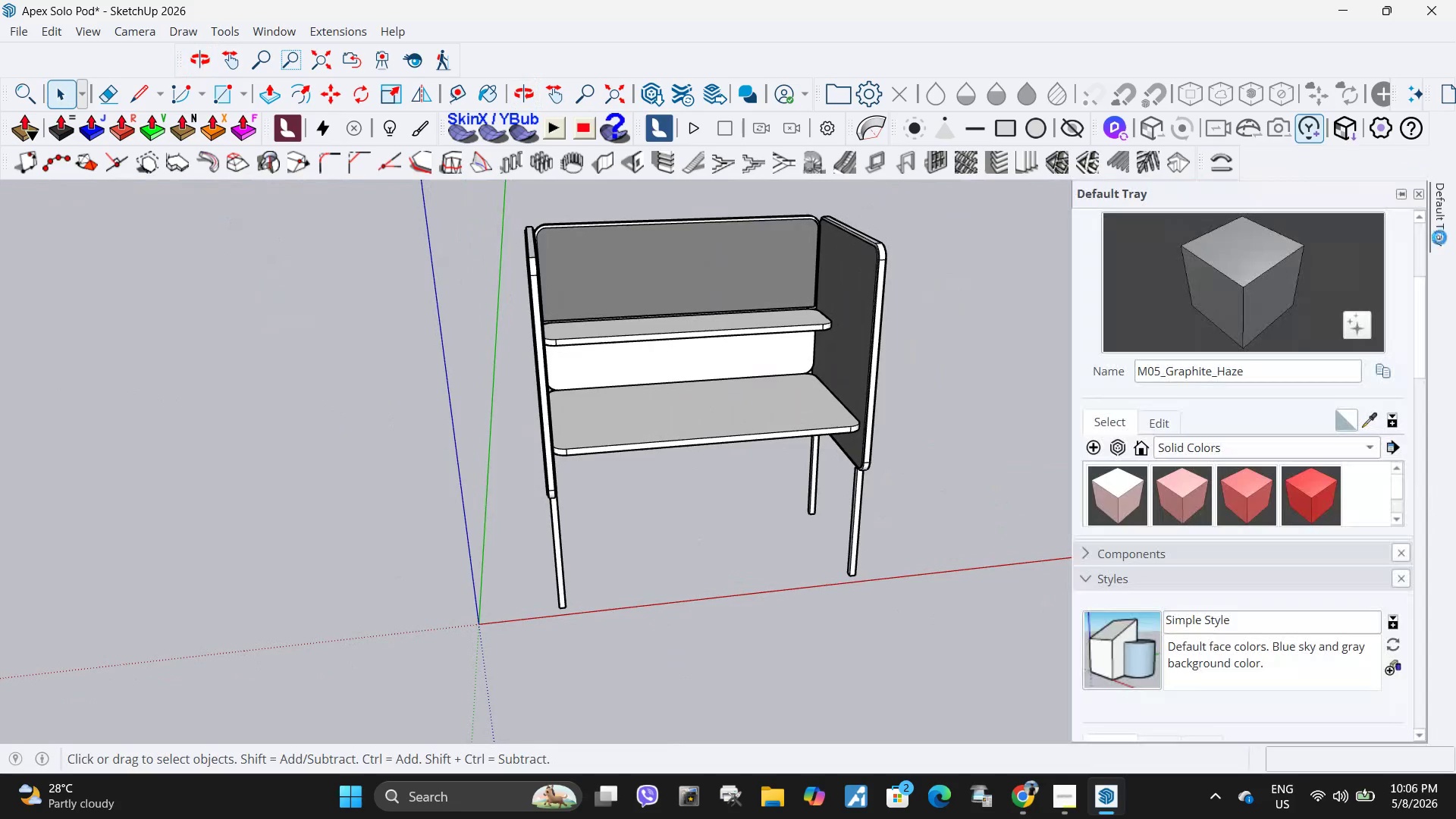 
left_click([1271, 453])
 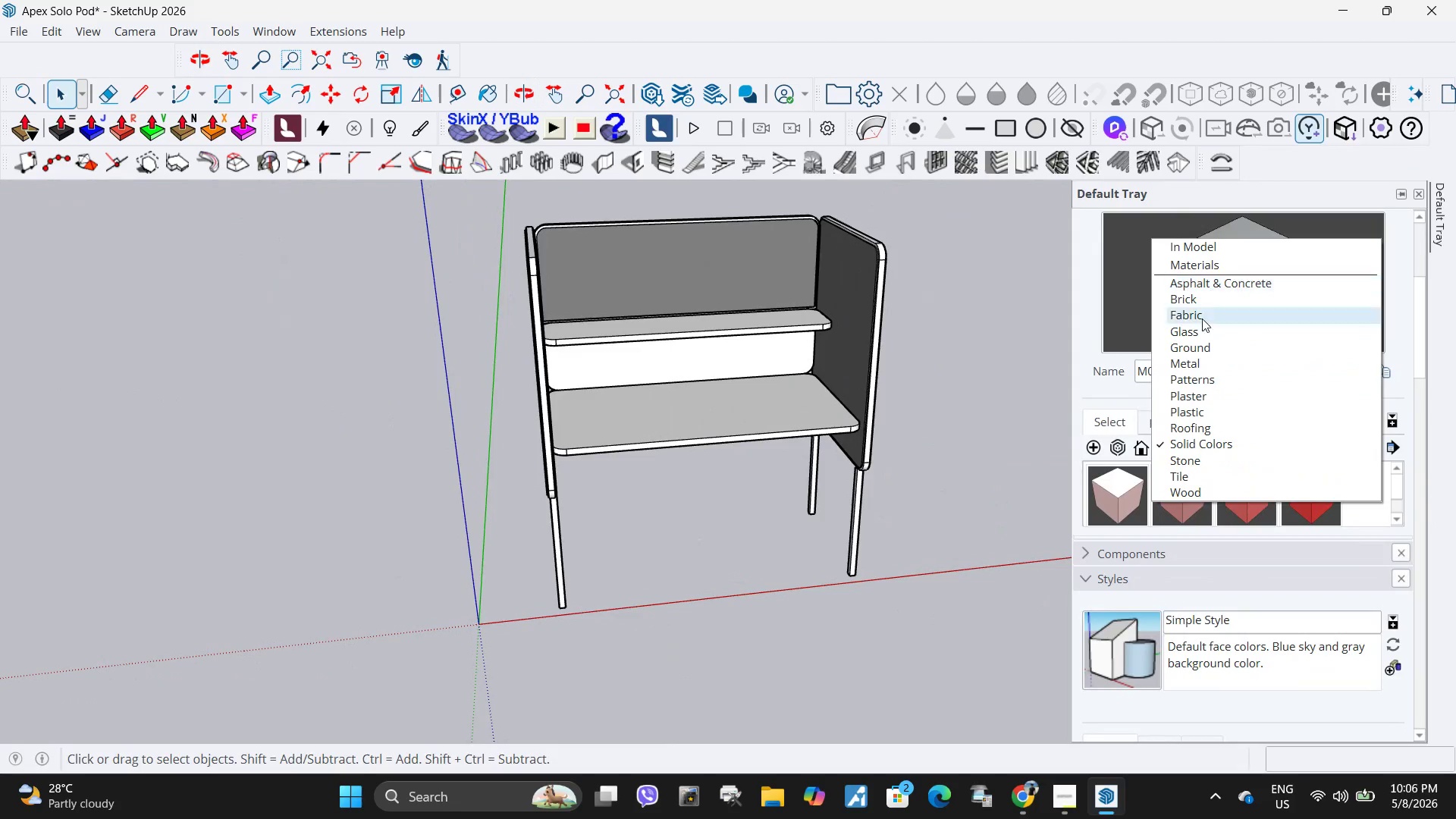 
scroll: coordinate [1206, 350], scroll_direction: down, amount: 2.0
 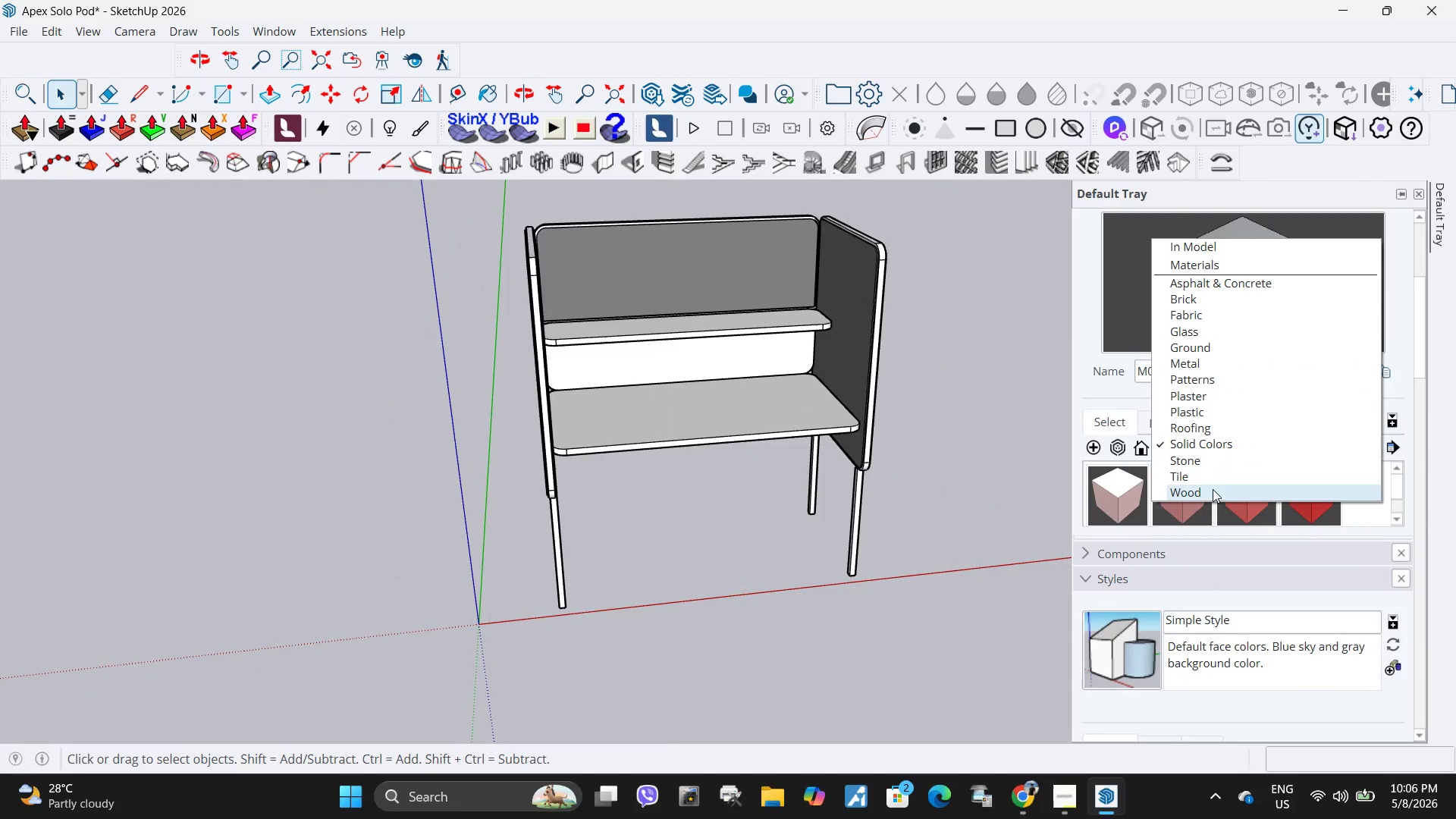 
left_click([1213, 489])
 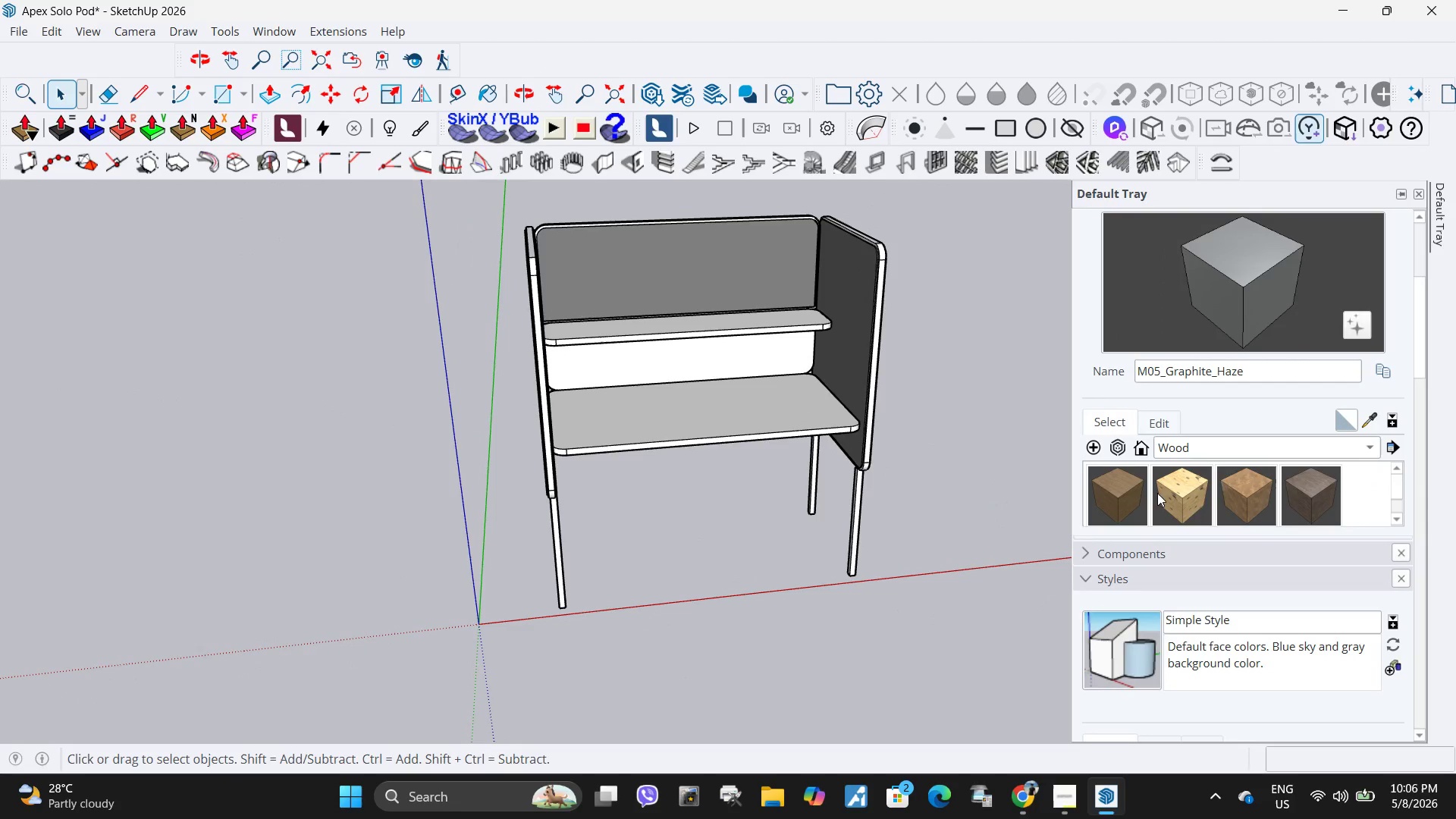 
scroll: coordinate [1311, 491], scroll_direction: down, amount: 3.0
 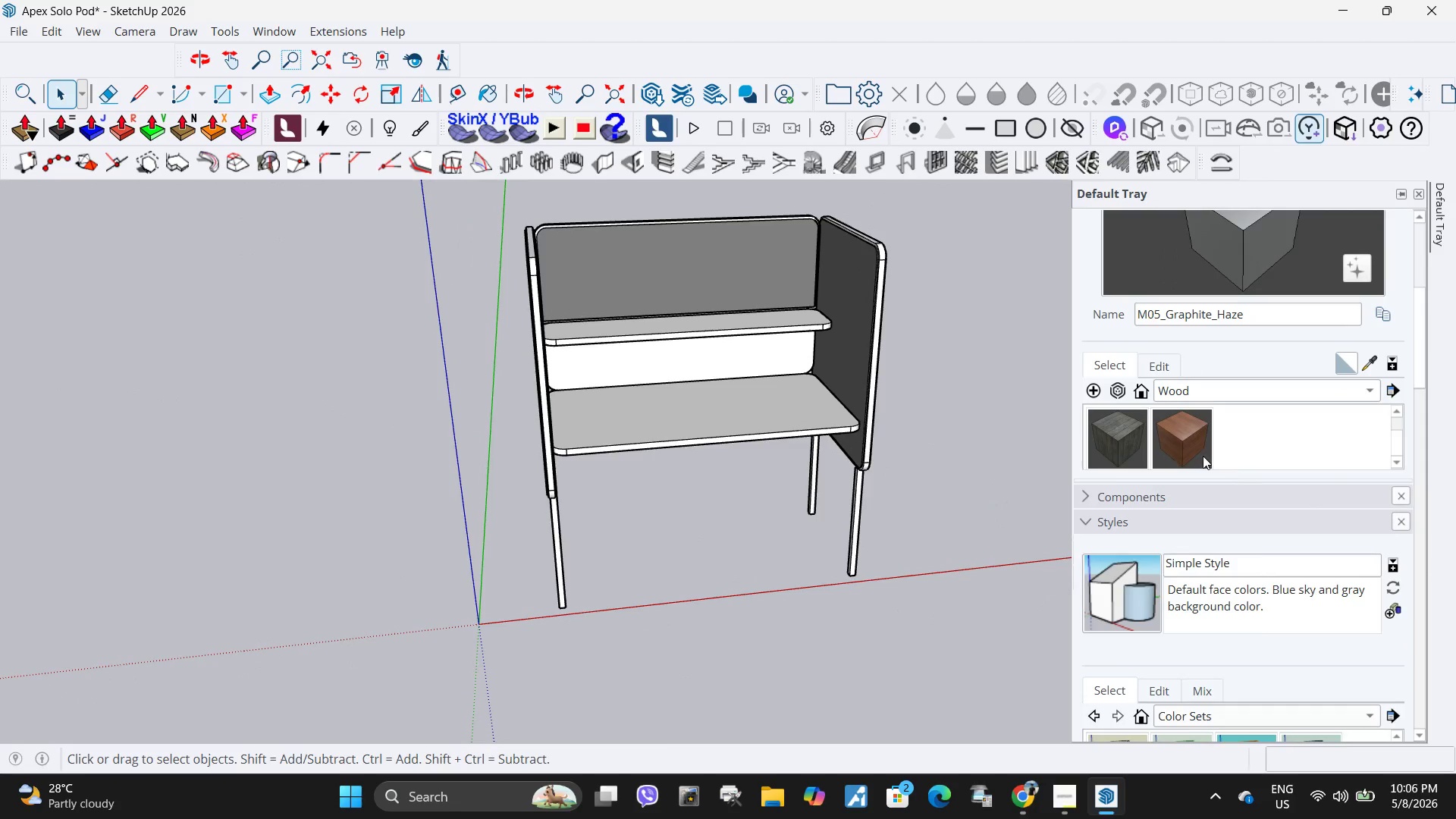 
scroll: coordinate [1212, 453], scroll_direction: up, amount: 1.0
 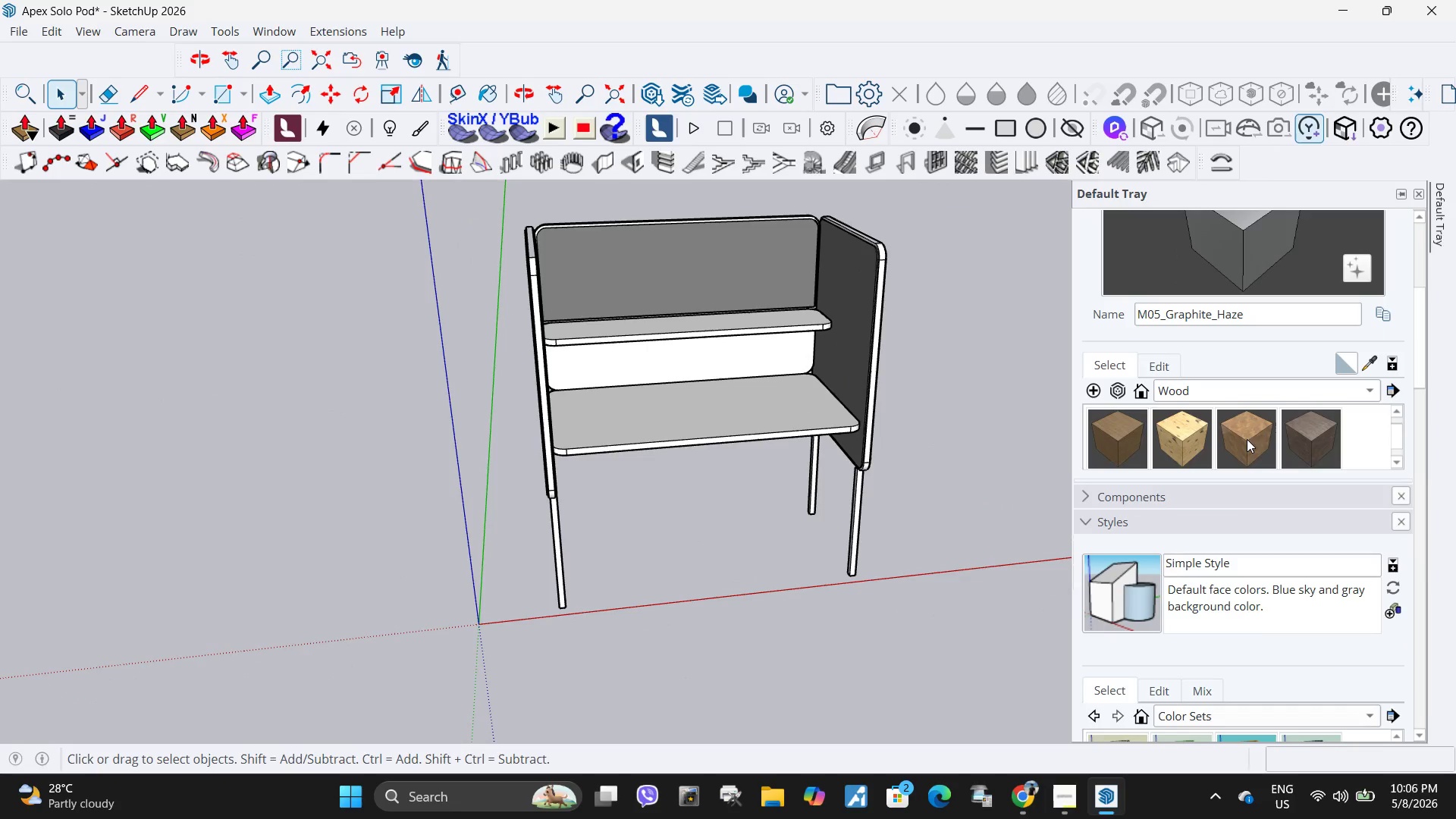 
scroll: coordinate [1175, 431], scroll_direction: down, amount: 1.0
 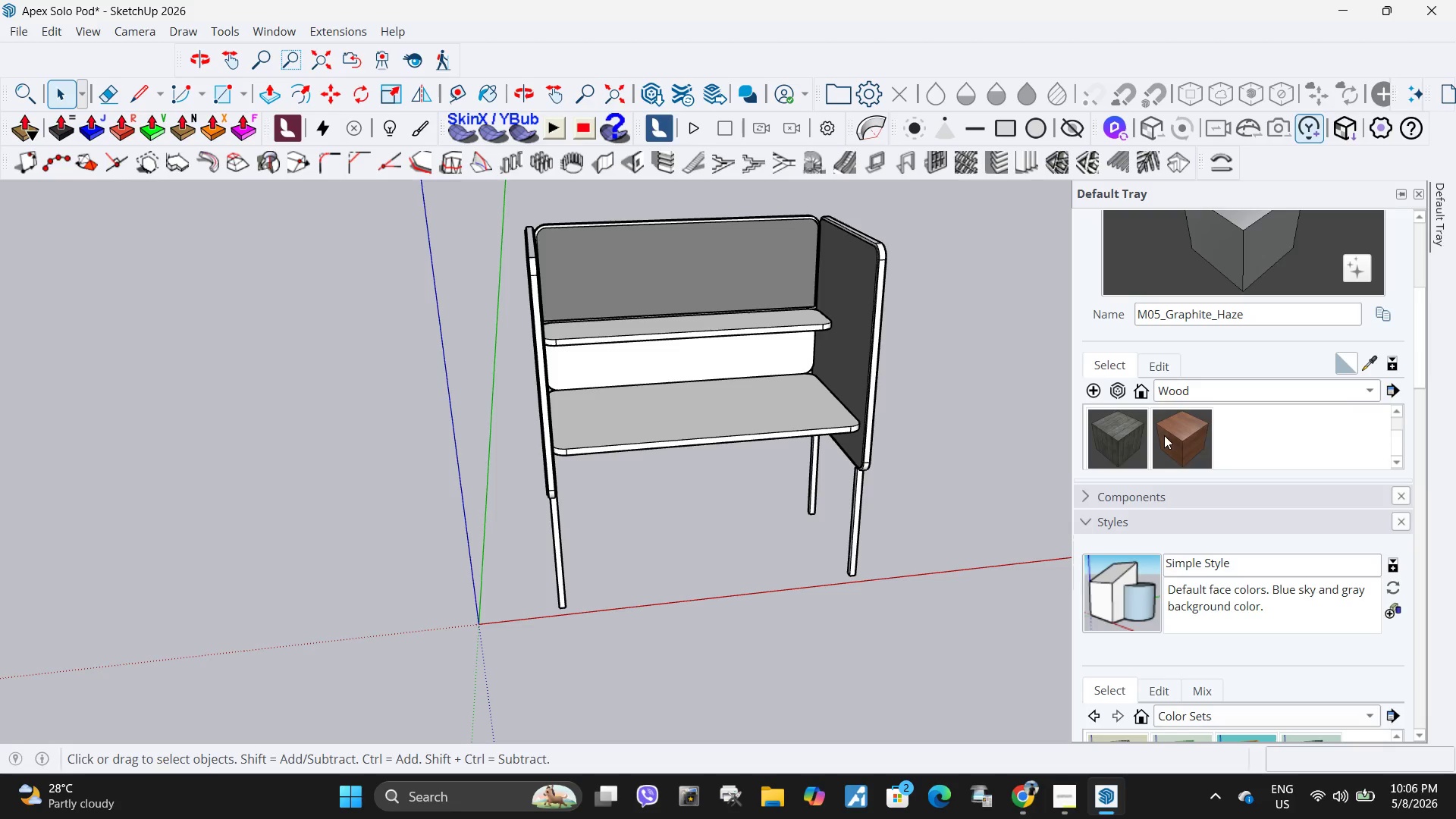 
scroll: coordinate [1210, 441], scroll_direction: up, amount: 1.0
 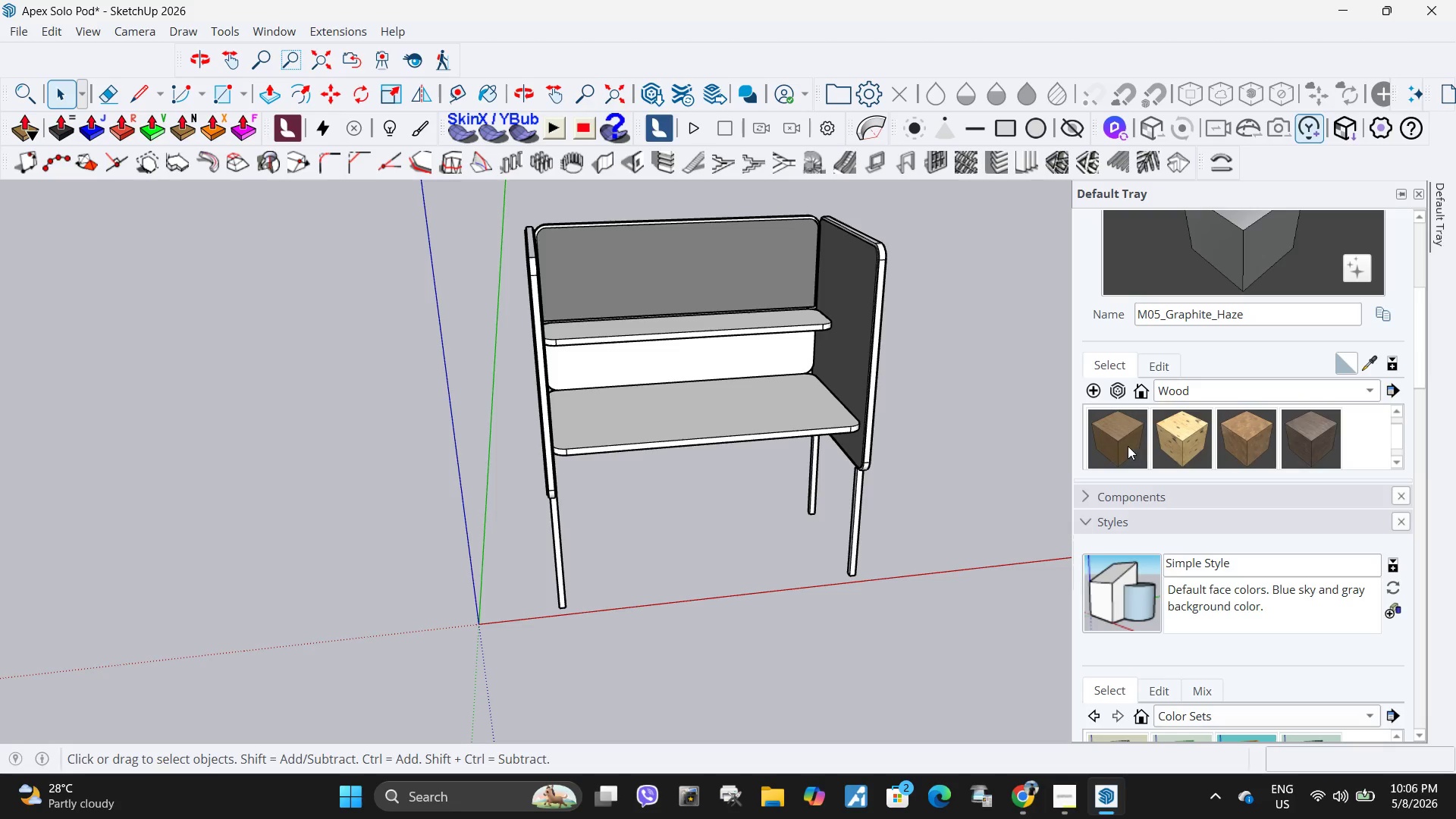 
left_click([1128, 446])
 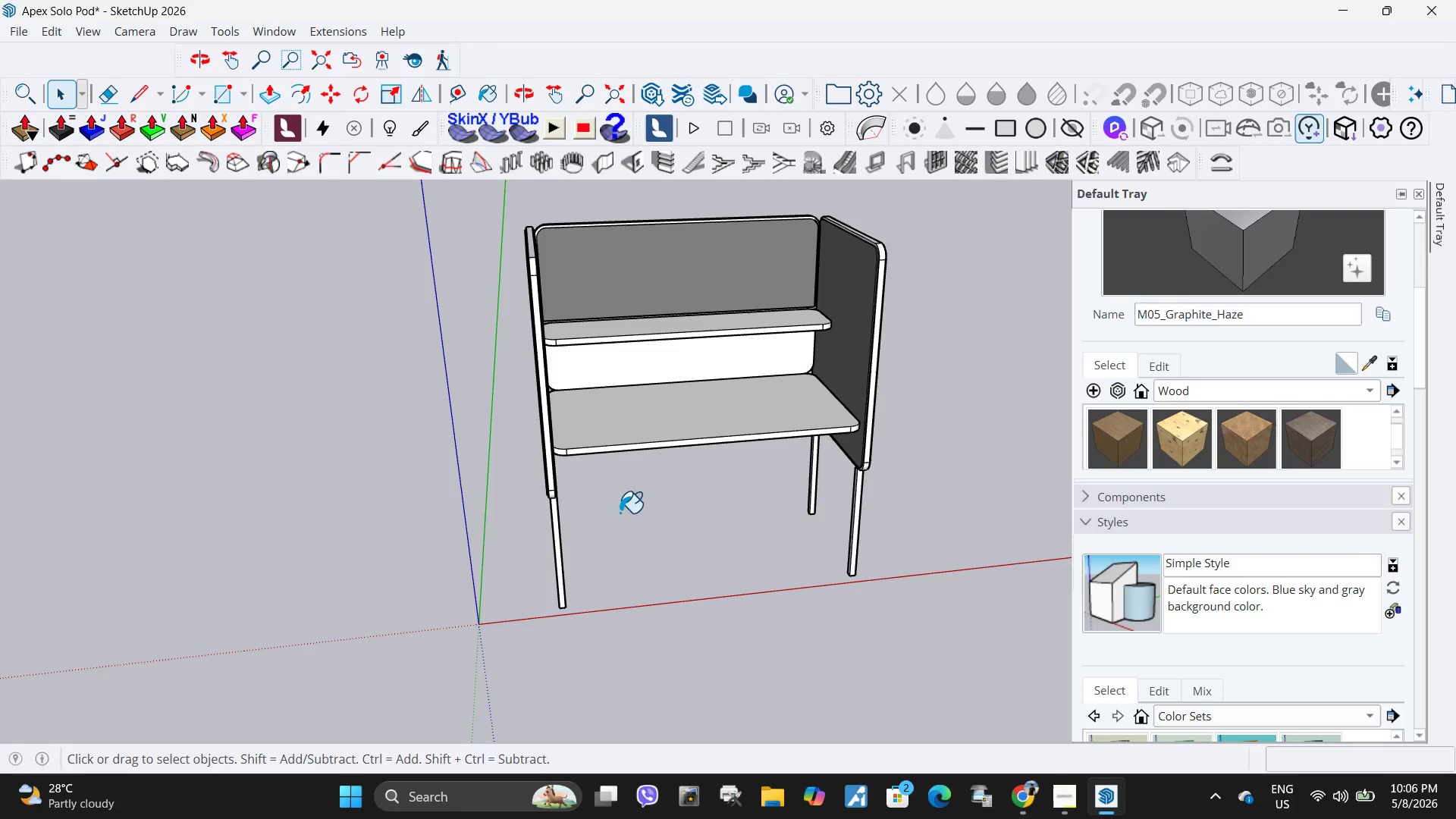 
key(Space)
 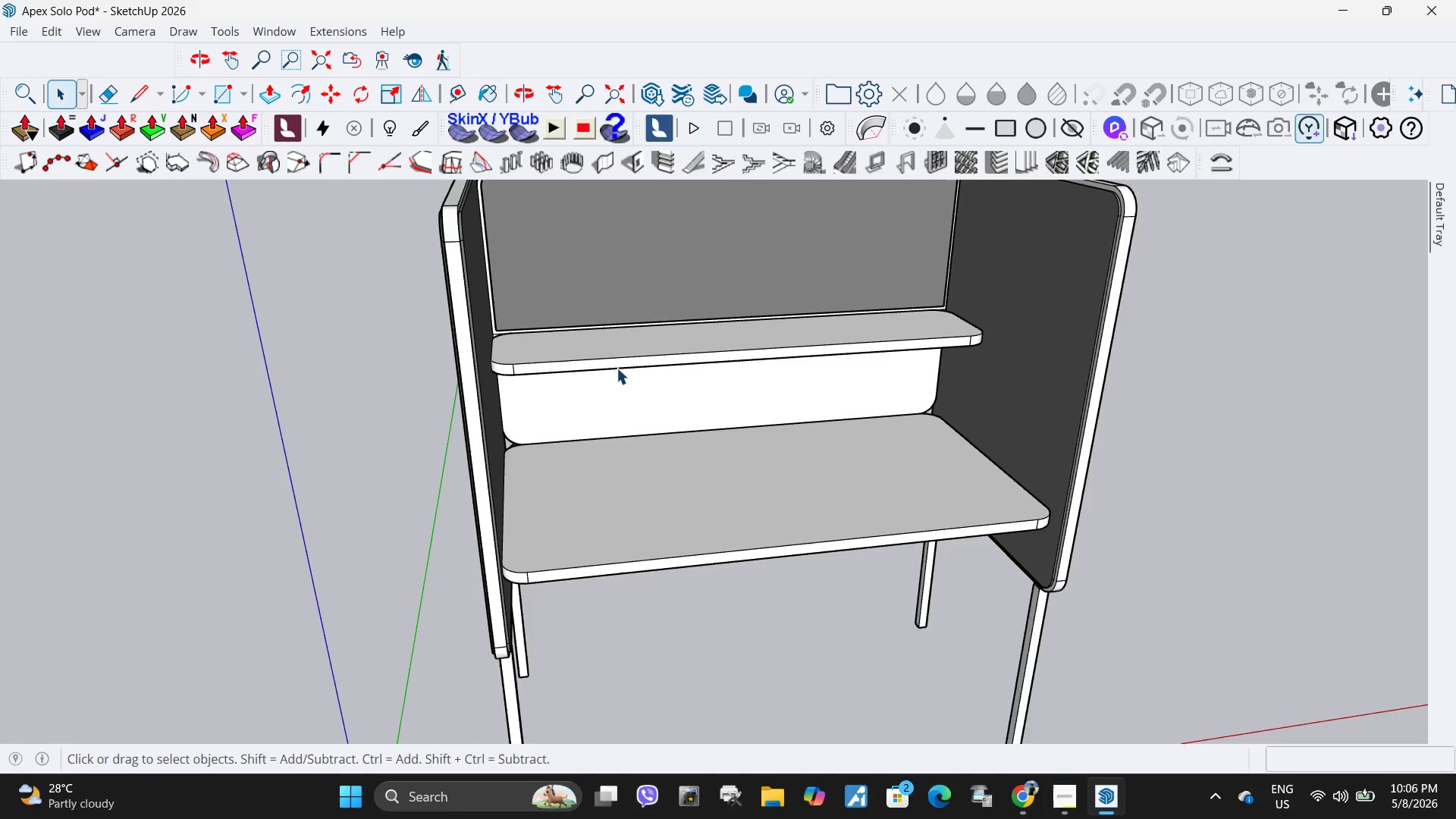 
scroll: coordinate [610, 354], scroll_direction: up, amount: 4.0
 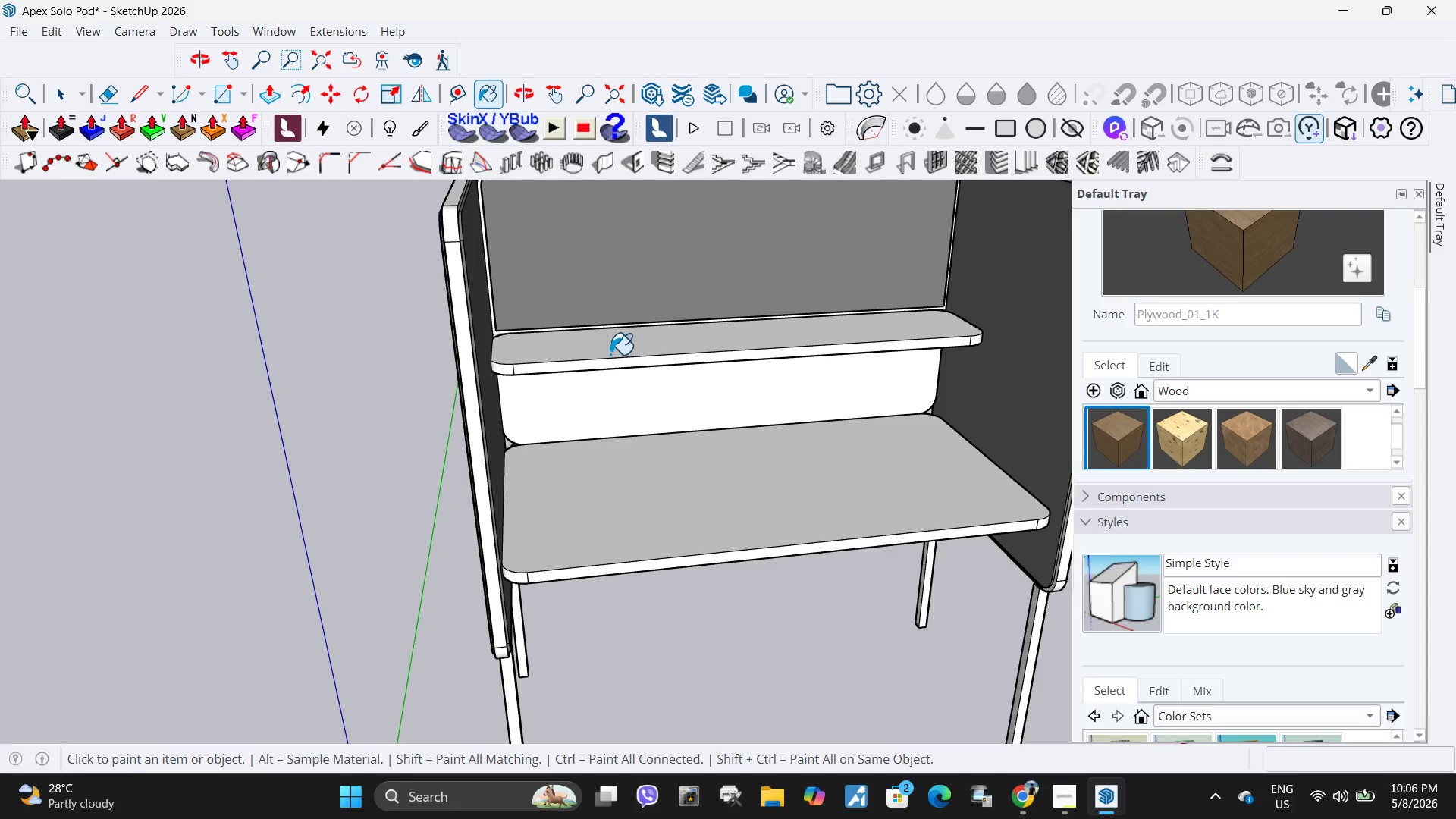 
double_click([617, 368])
 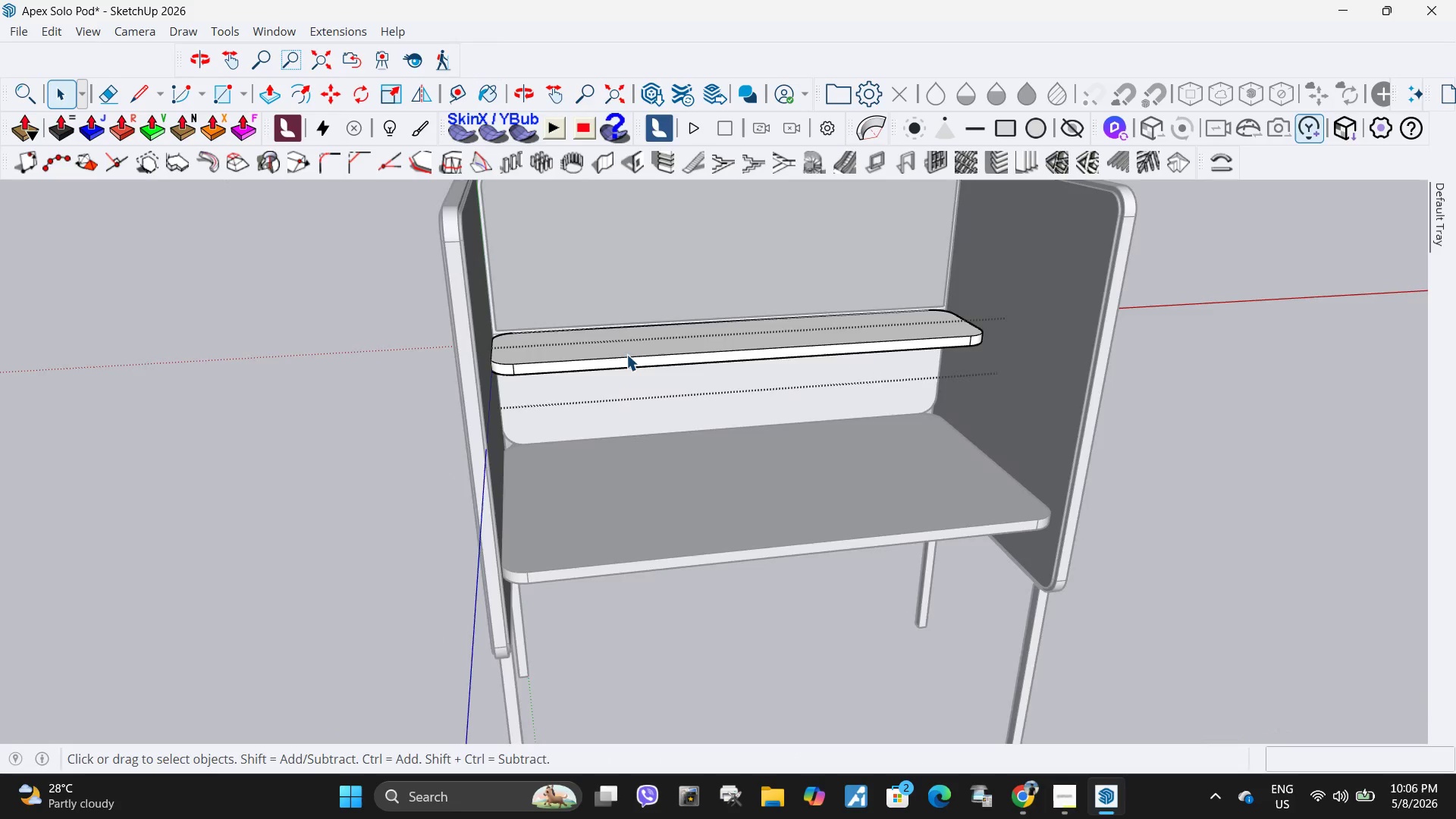 
triple_click([626, 354])
 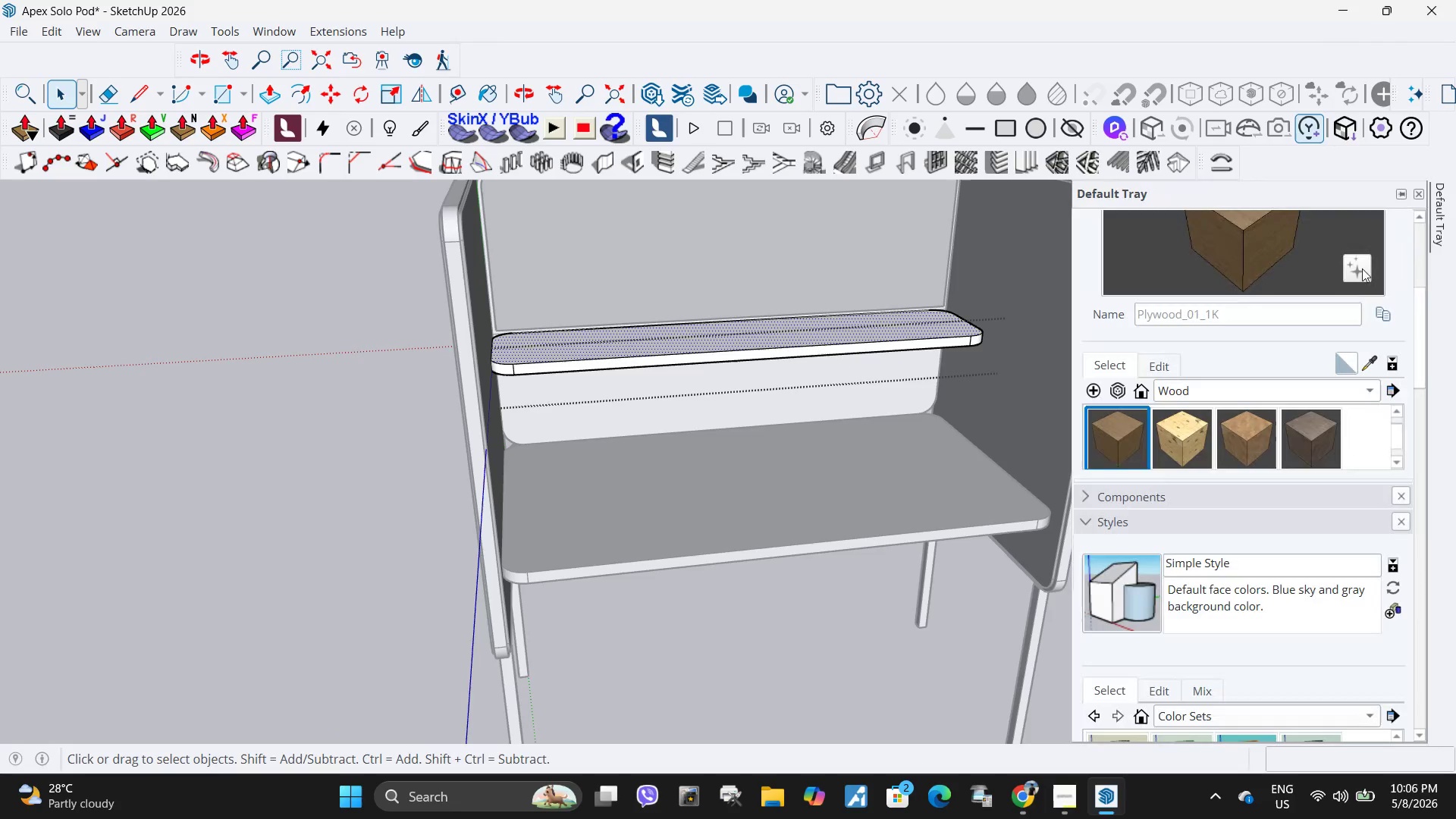 
left_click([1227, 252])
 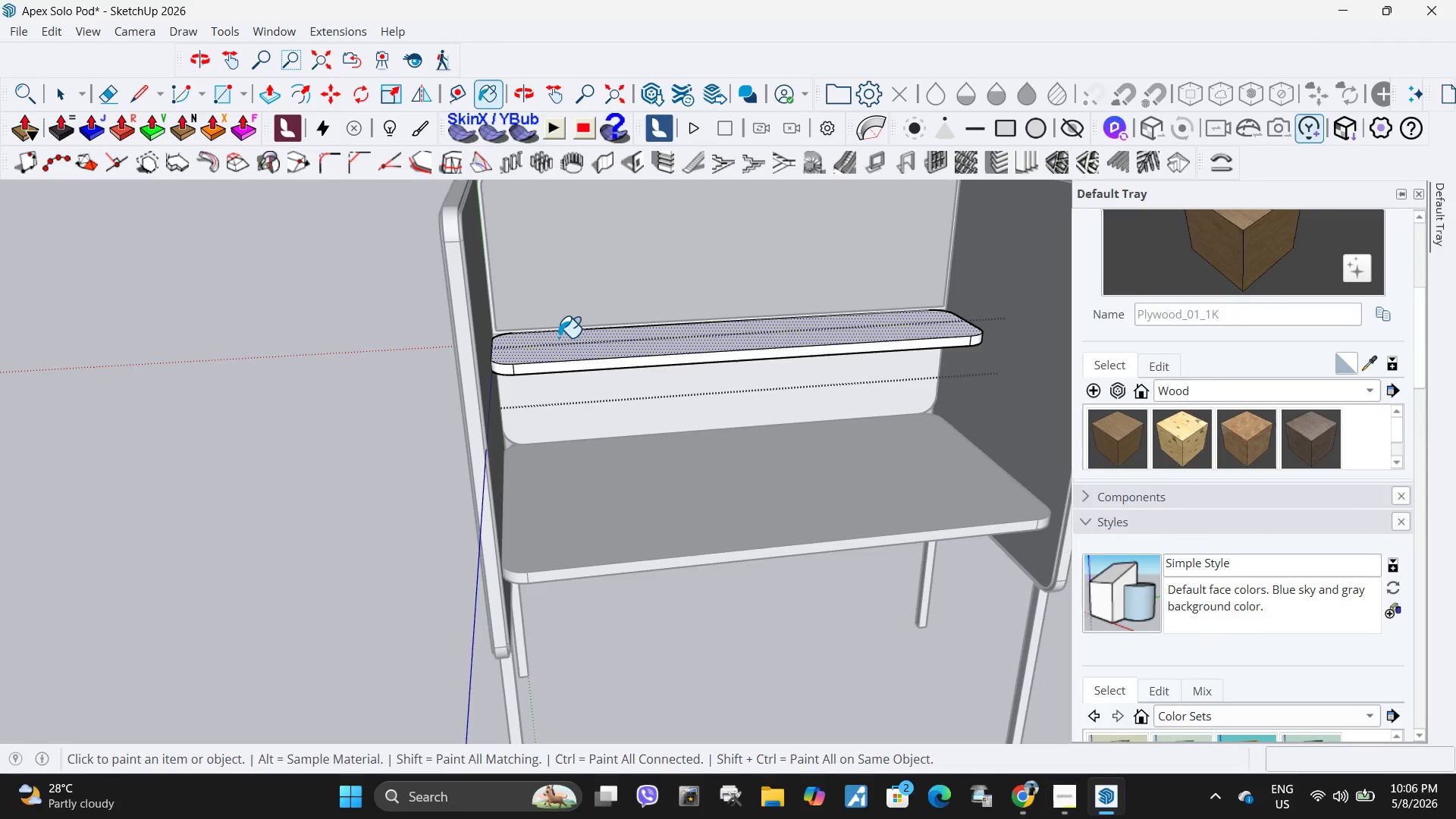 
left_click([557, 340])
 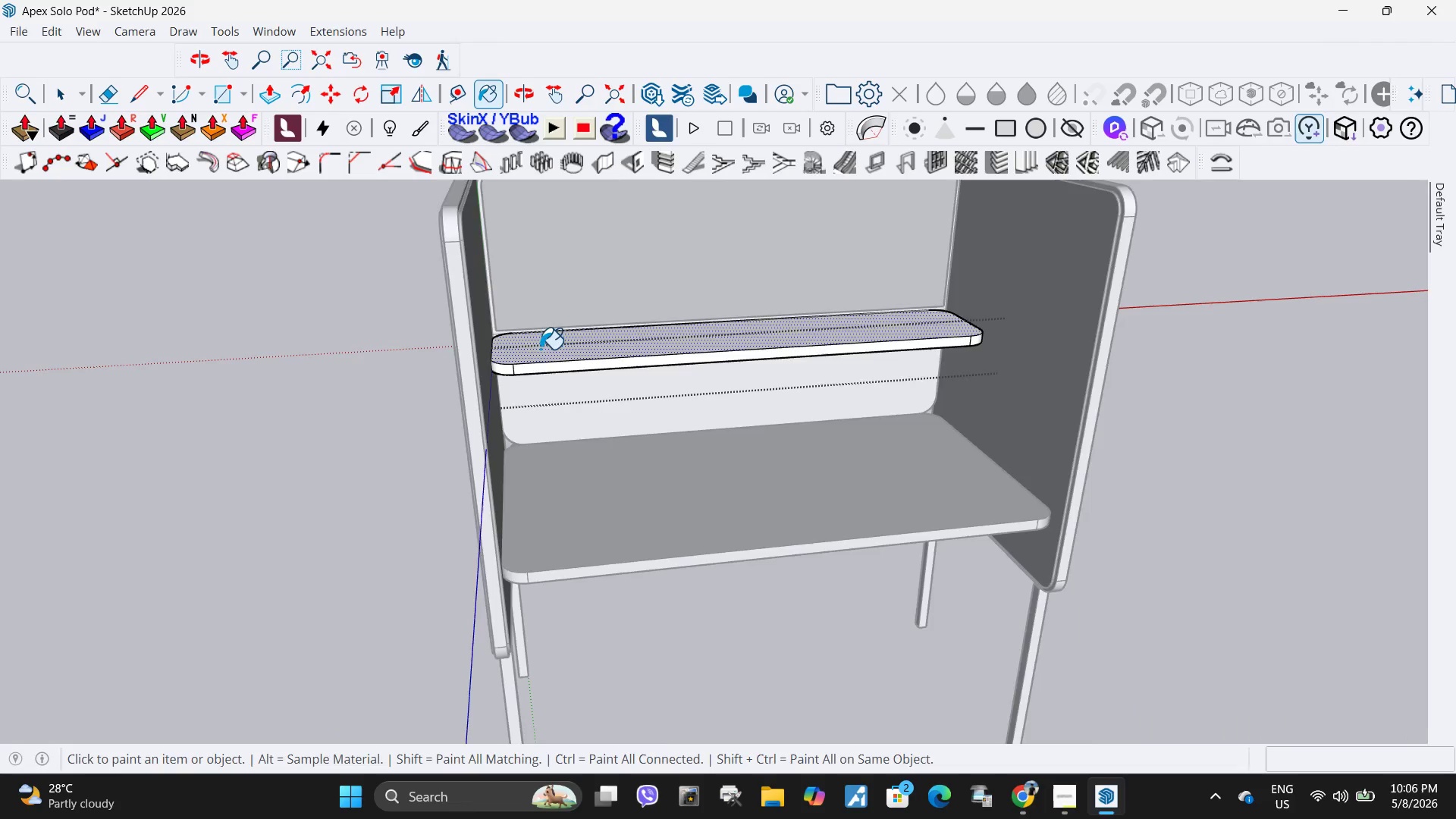 
left_click([487, 379])
 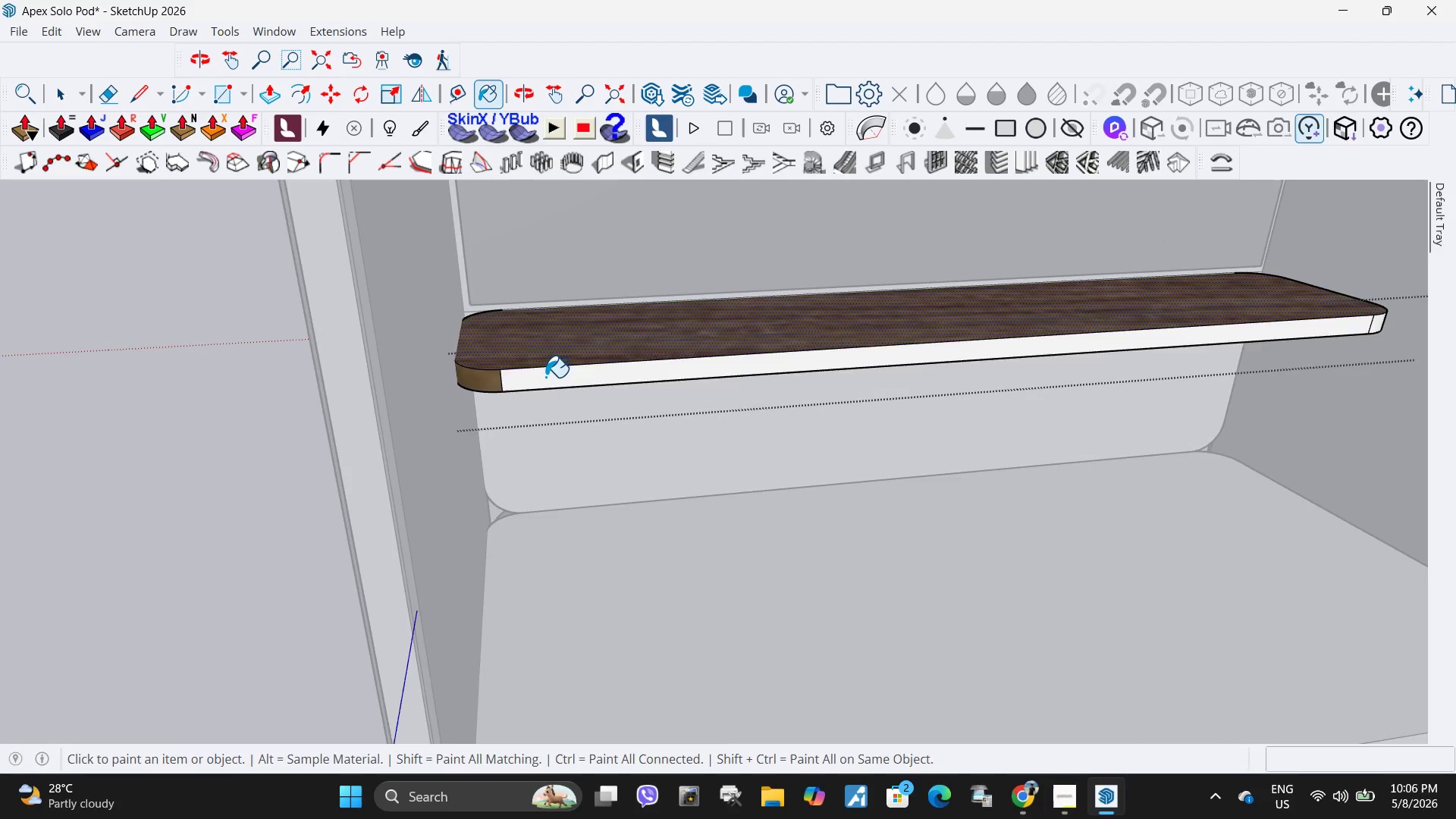 
scroll: coordinate [497, 379], scroll_direction: up, amount: 7.0
 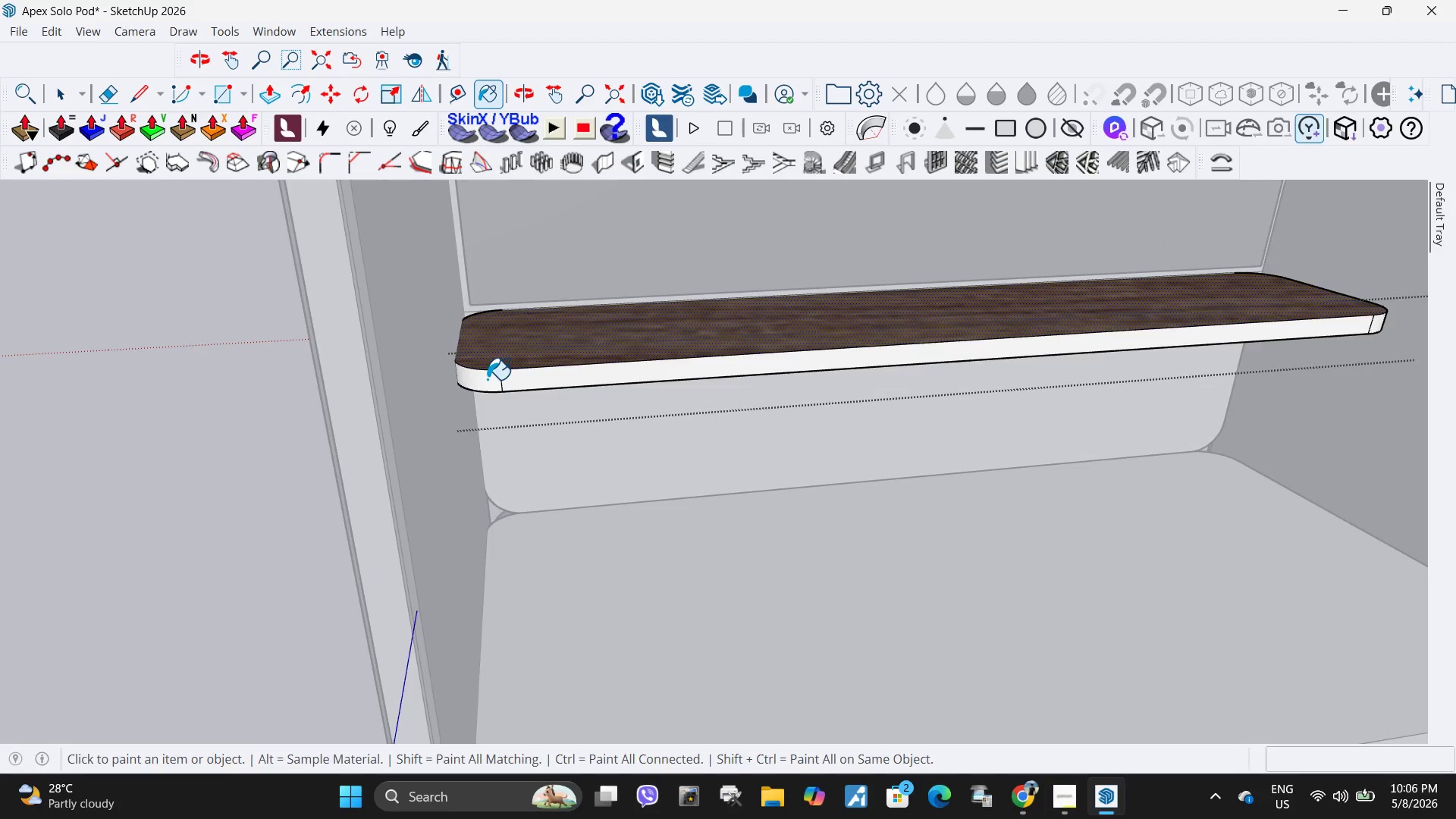 
double_click([545, 377])
 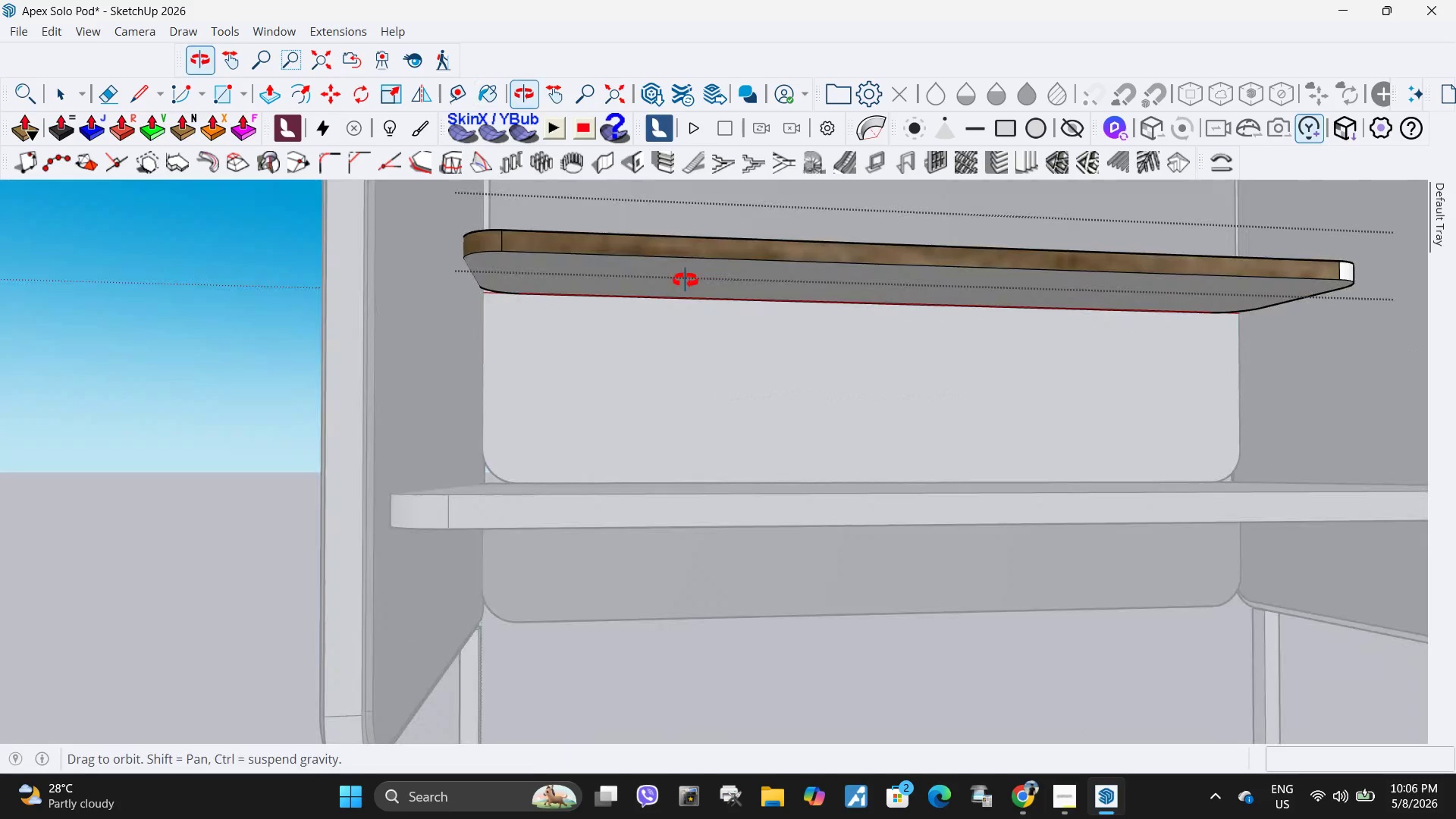 
left_click([656, 262])
 